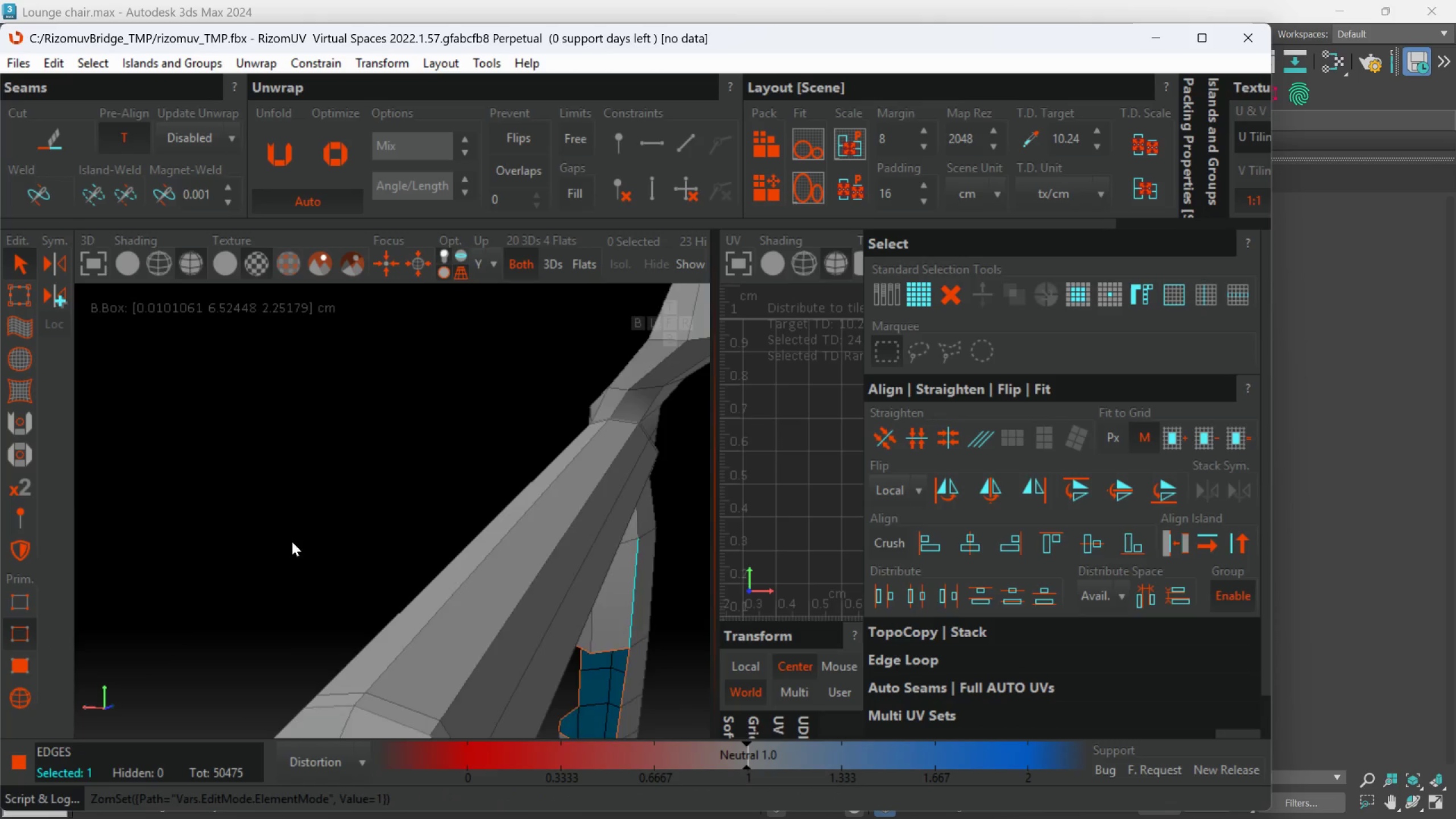 
hold_key(key=AltLeft, duration=0.61)
 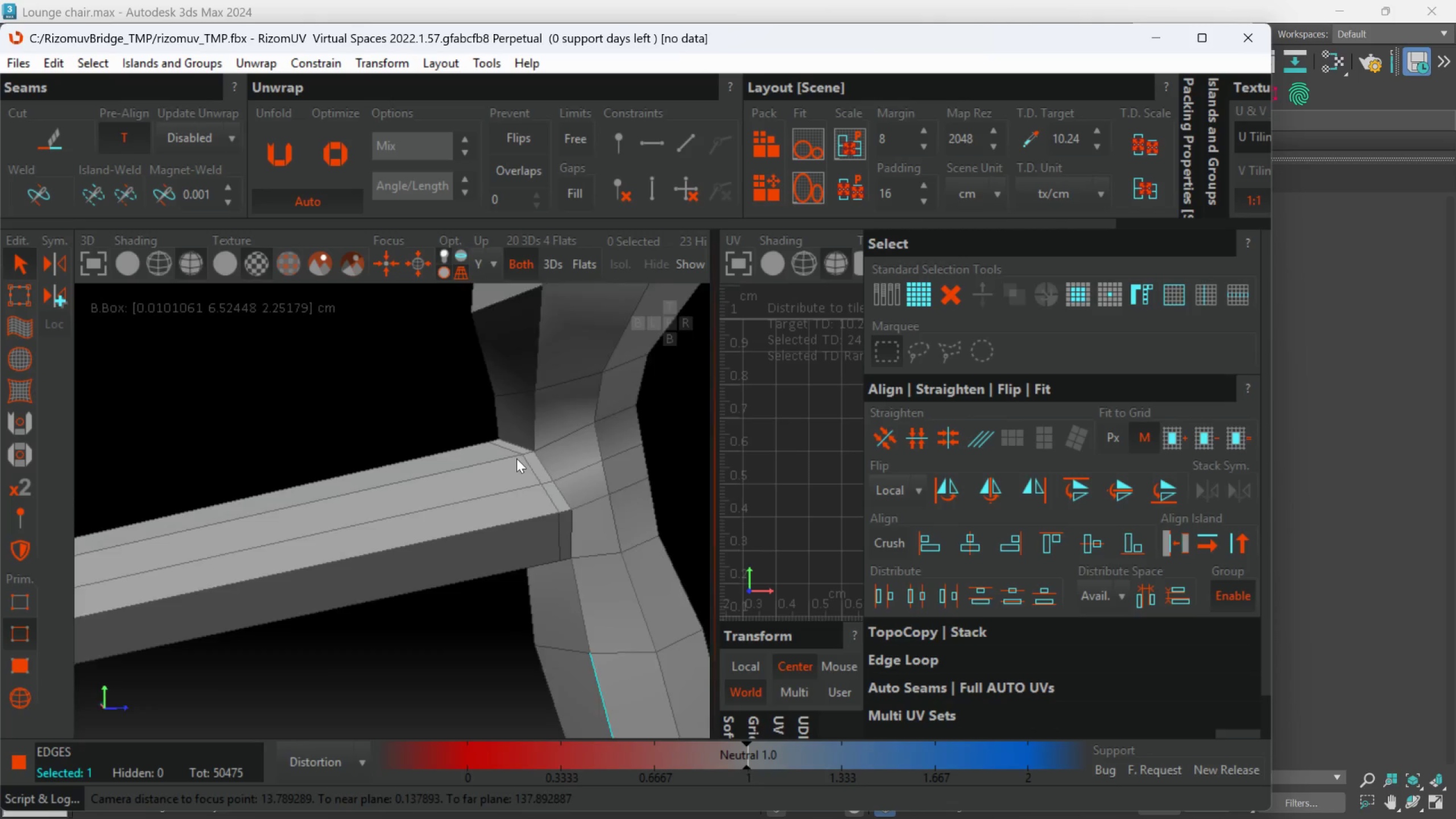 
scroll: coordinate [516, 458], scroll_direction: up, amount: 4.0
 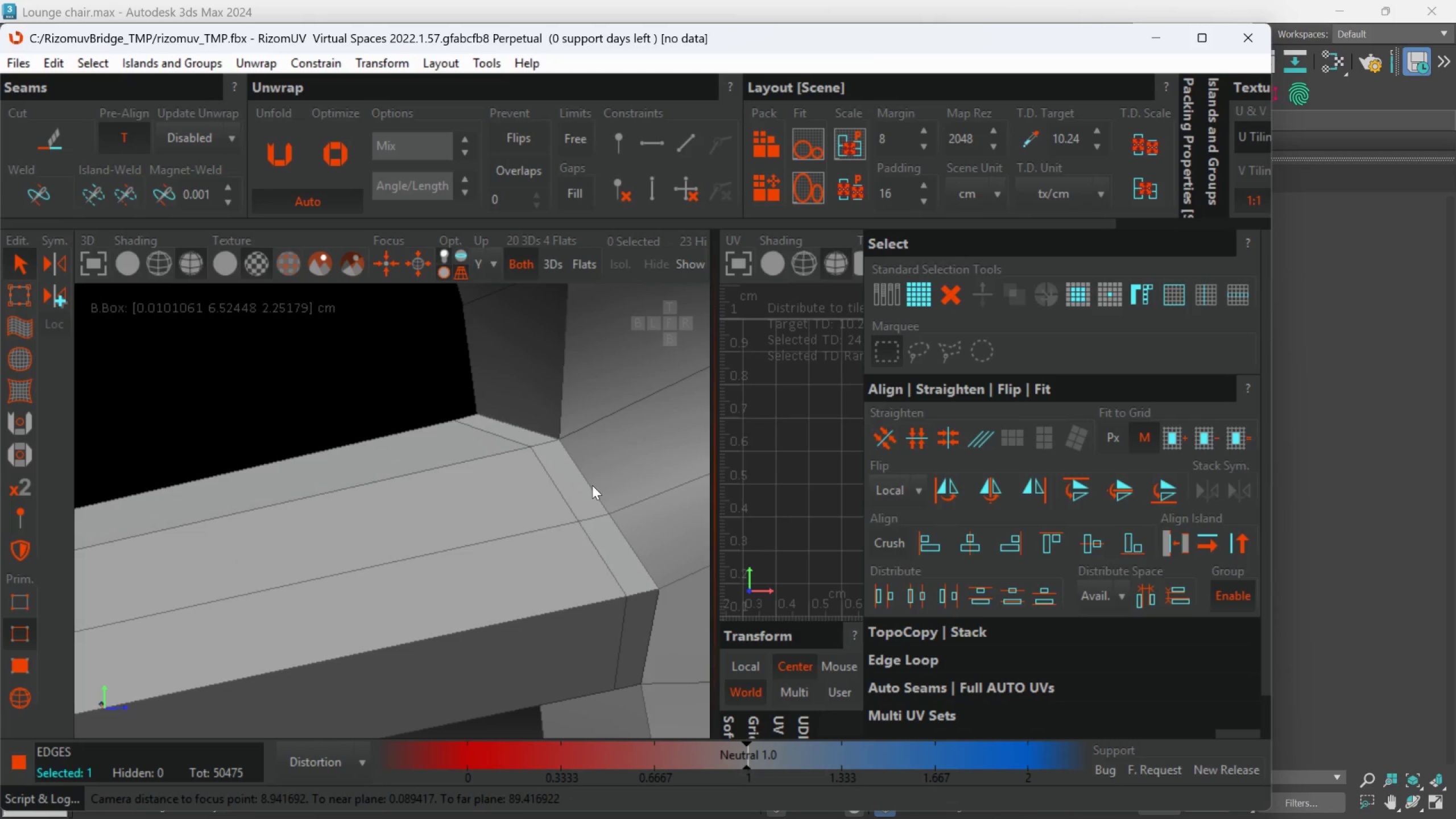 
double_click([592, 485])
 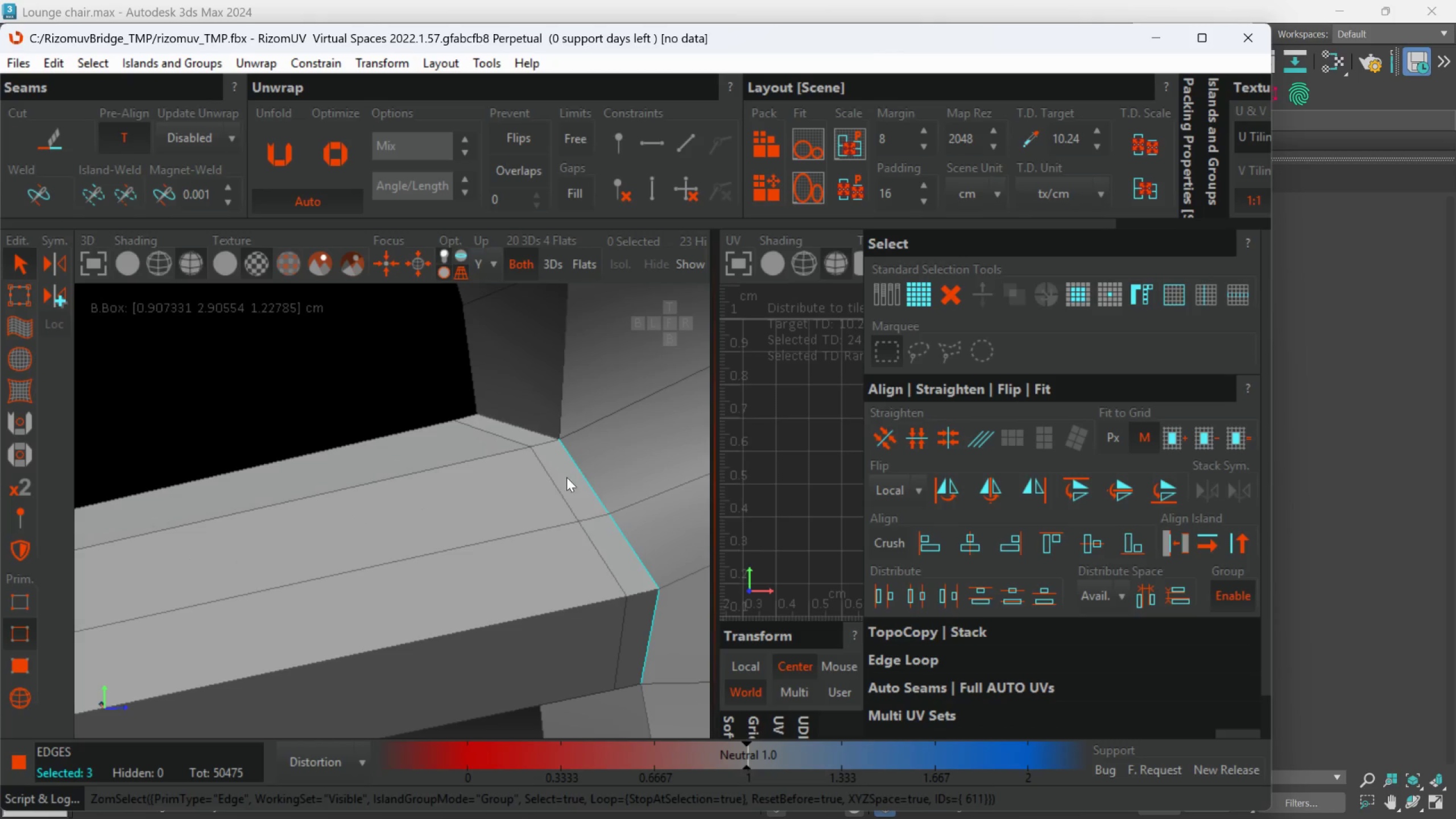 
hold_key(key=ControlLeft, duration=0.7)
double_click([540, 437])
 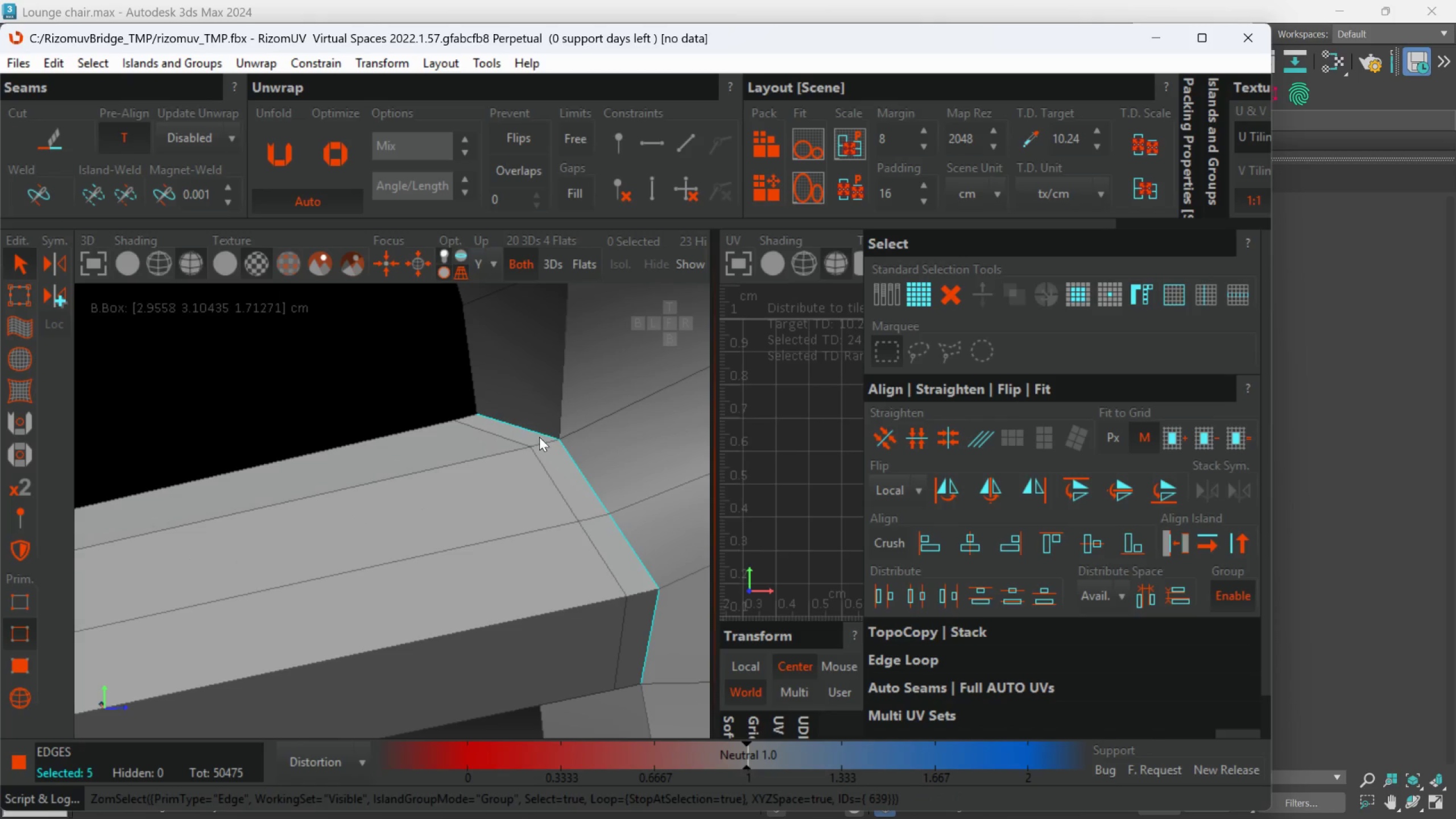 
hold_key(key=AltLeft, duration=0.81)
 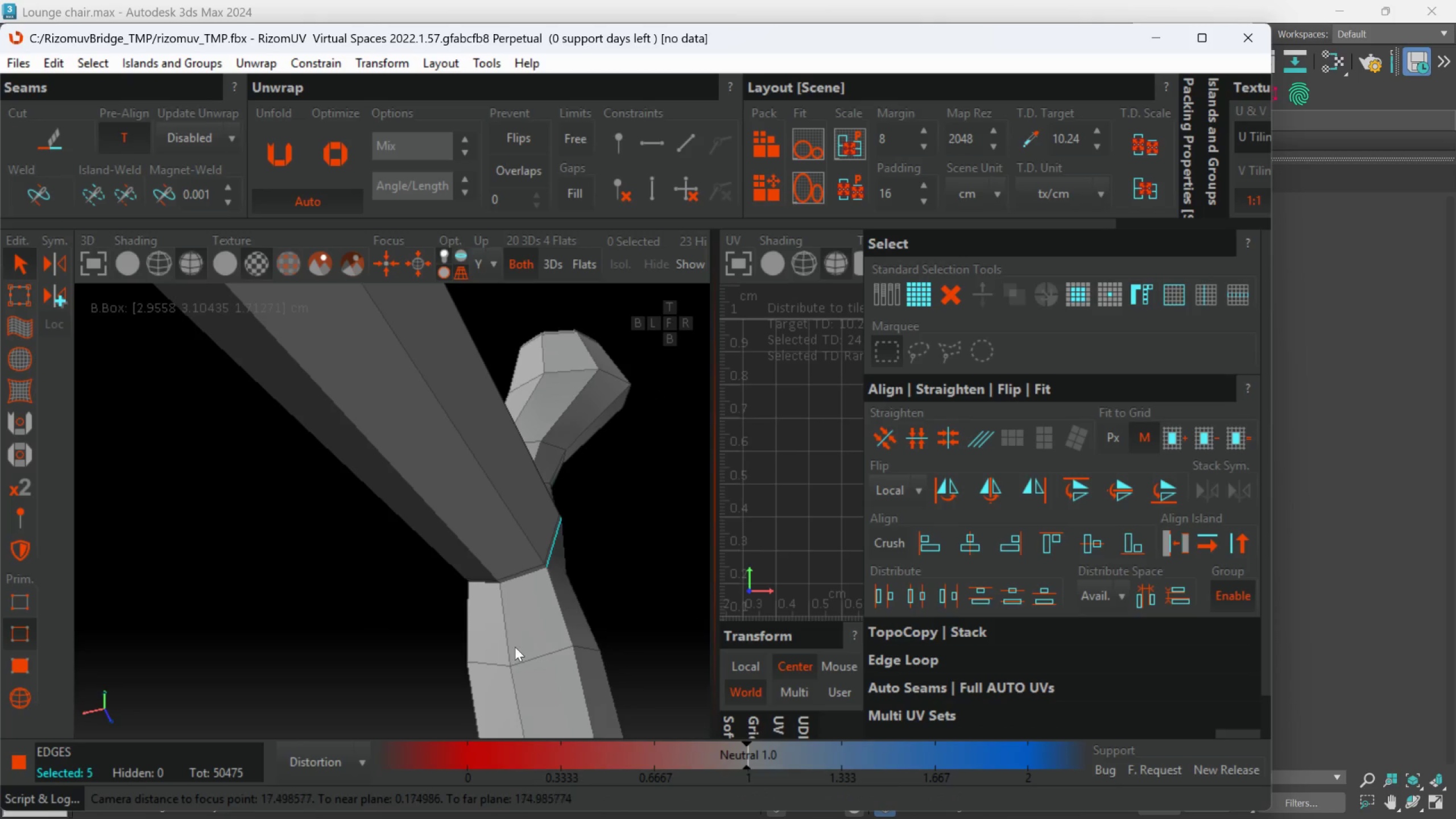 
scroll: coordinate [541, 489], scroll_direction: down, amount: 4.0
 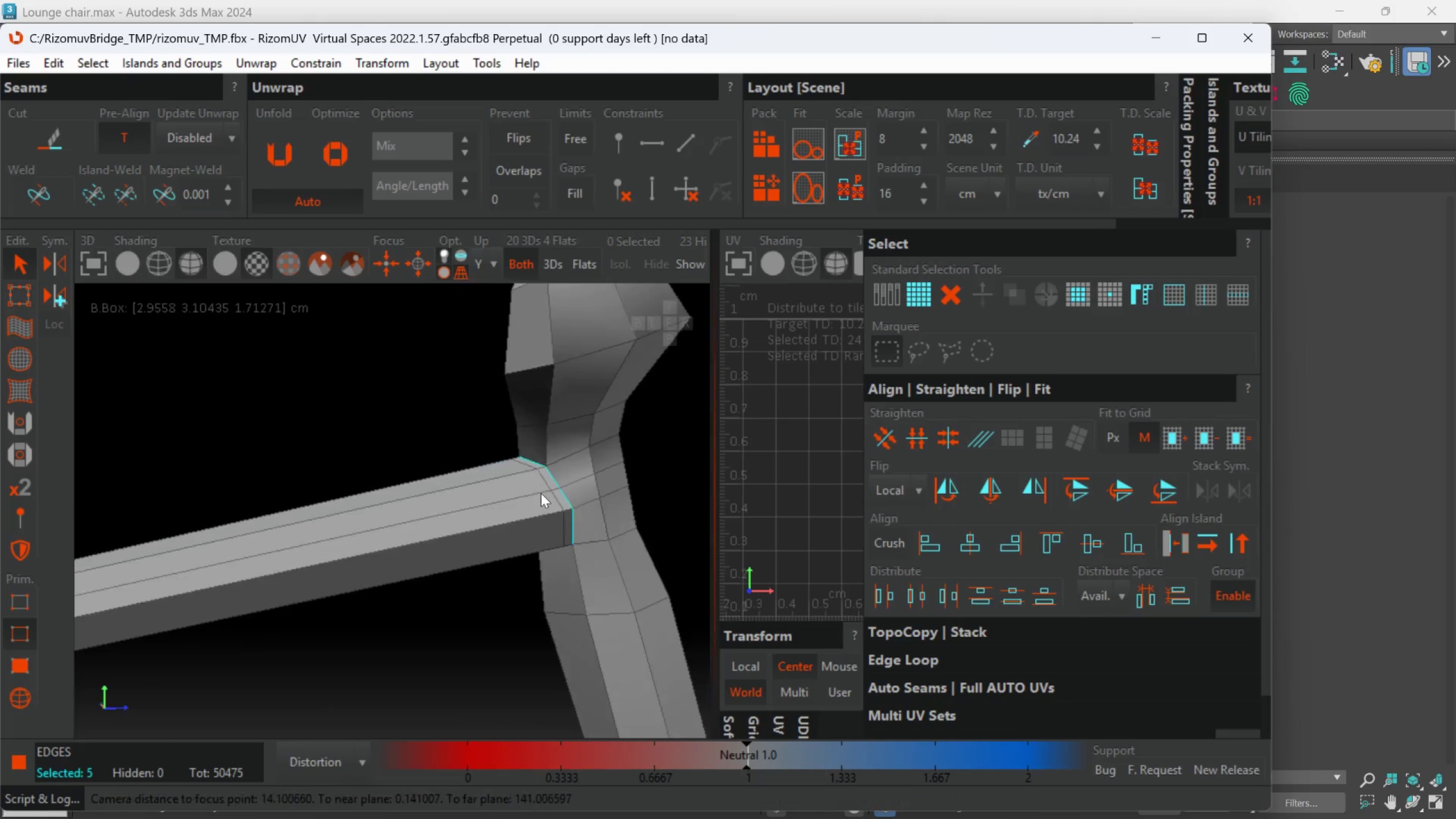 
hold_key(key=ControlLeft, duration=1.45)
 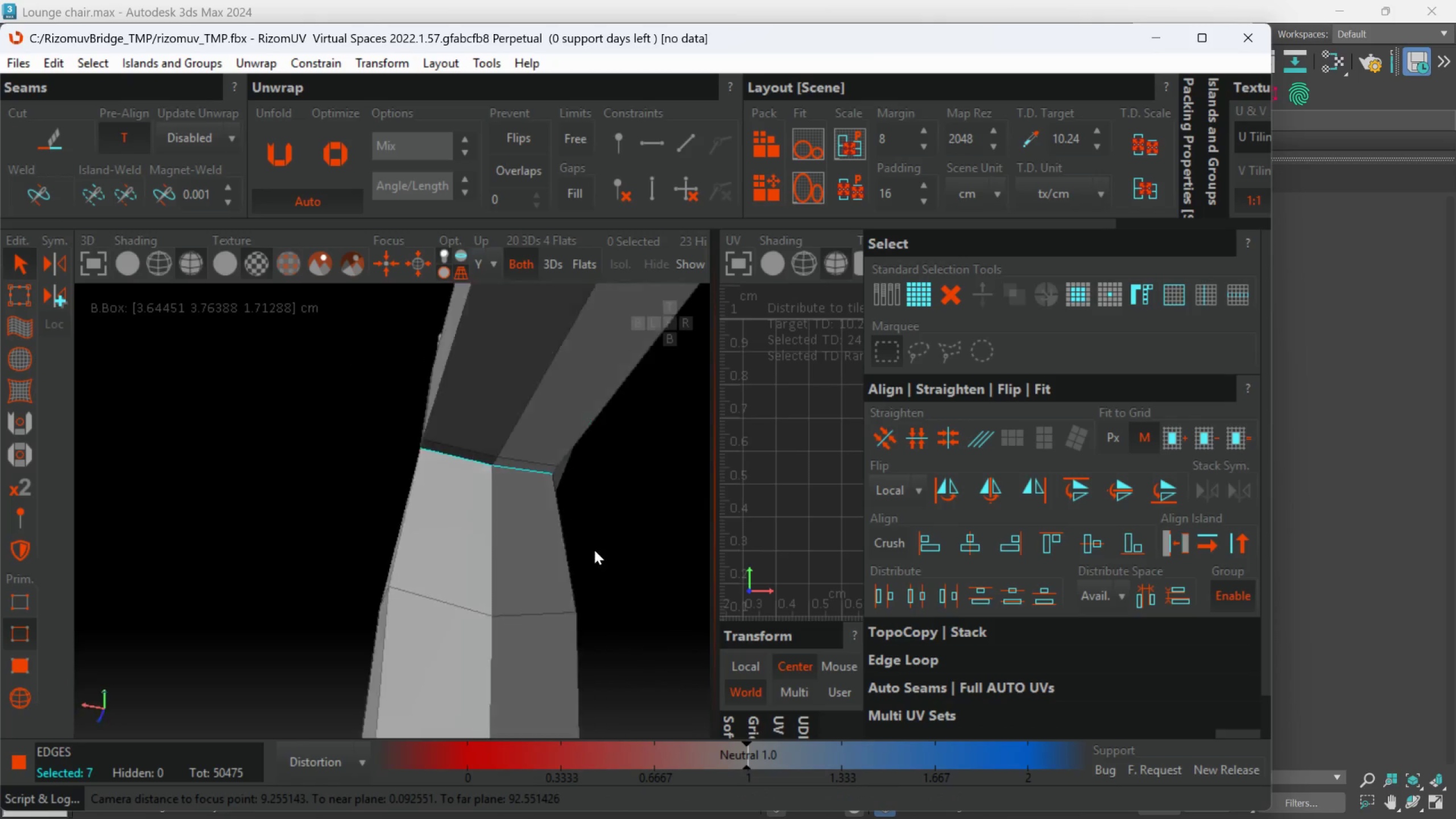 
scroll: coordinate [510, 612], scroll_direction: up, amount: 3.0
 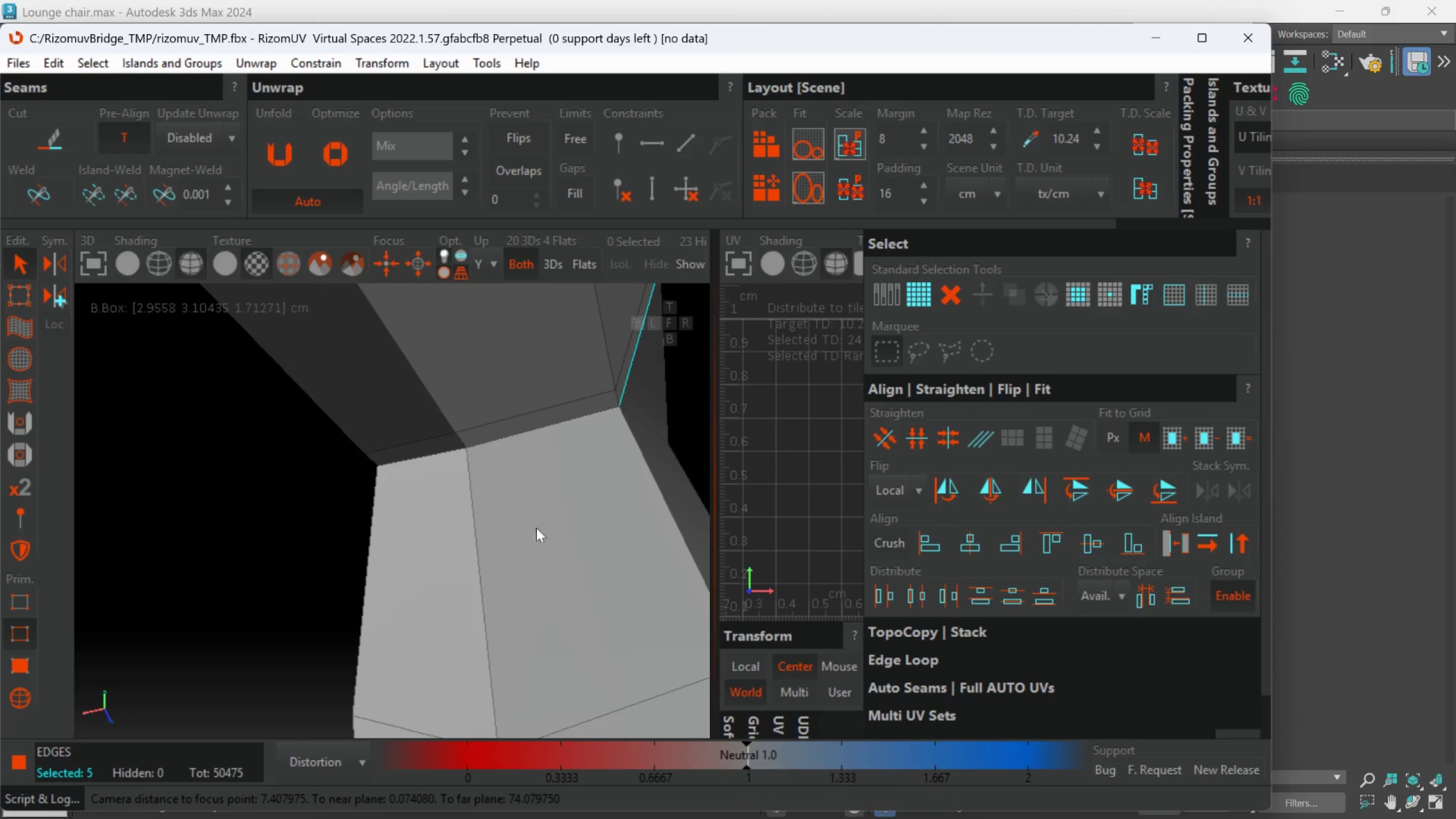 
left_click([566, 421])
 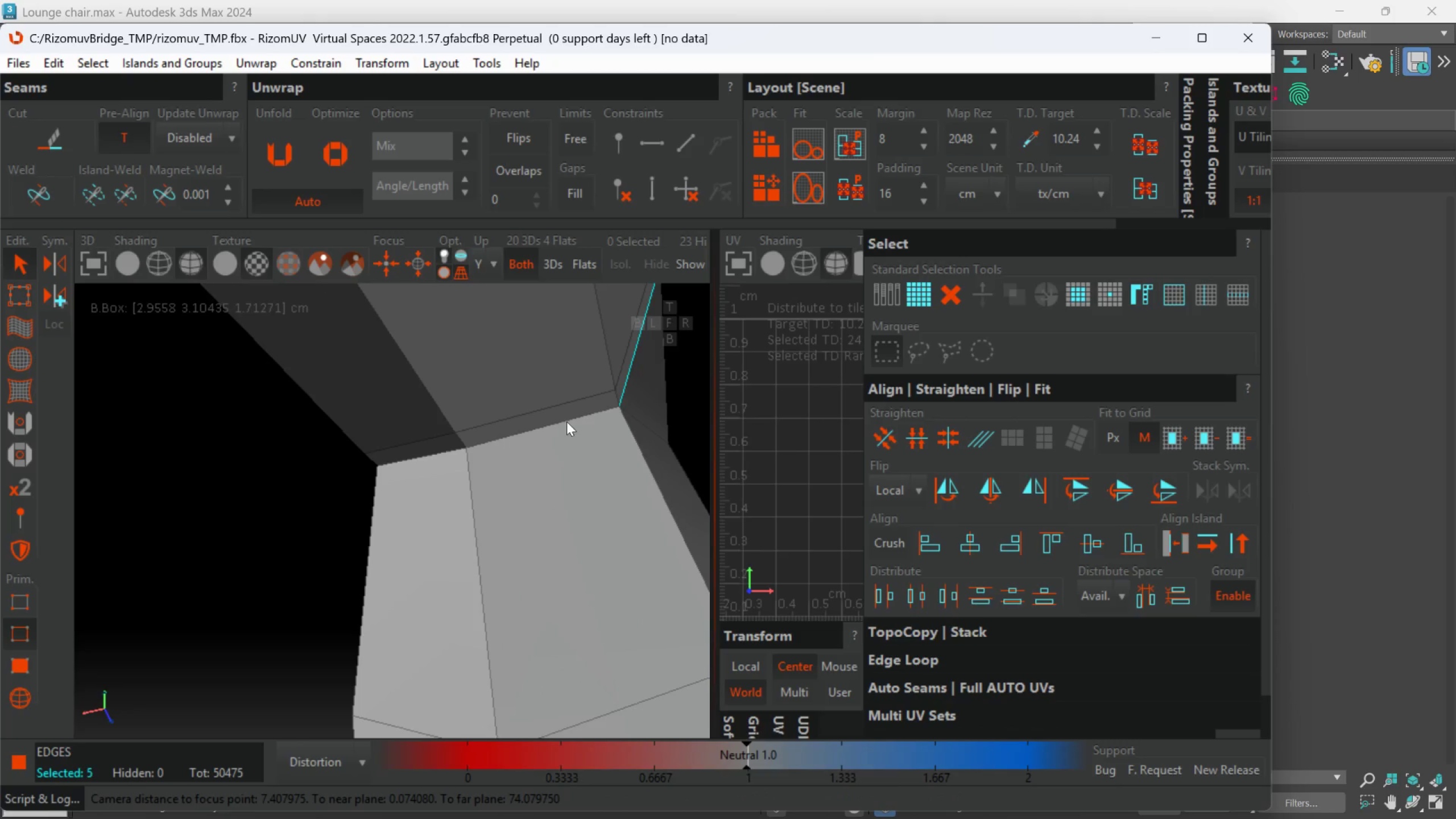 
double_click([566, 421])
 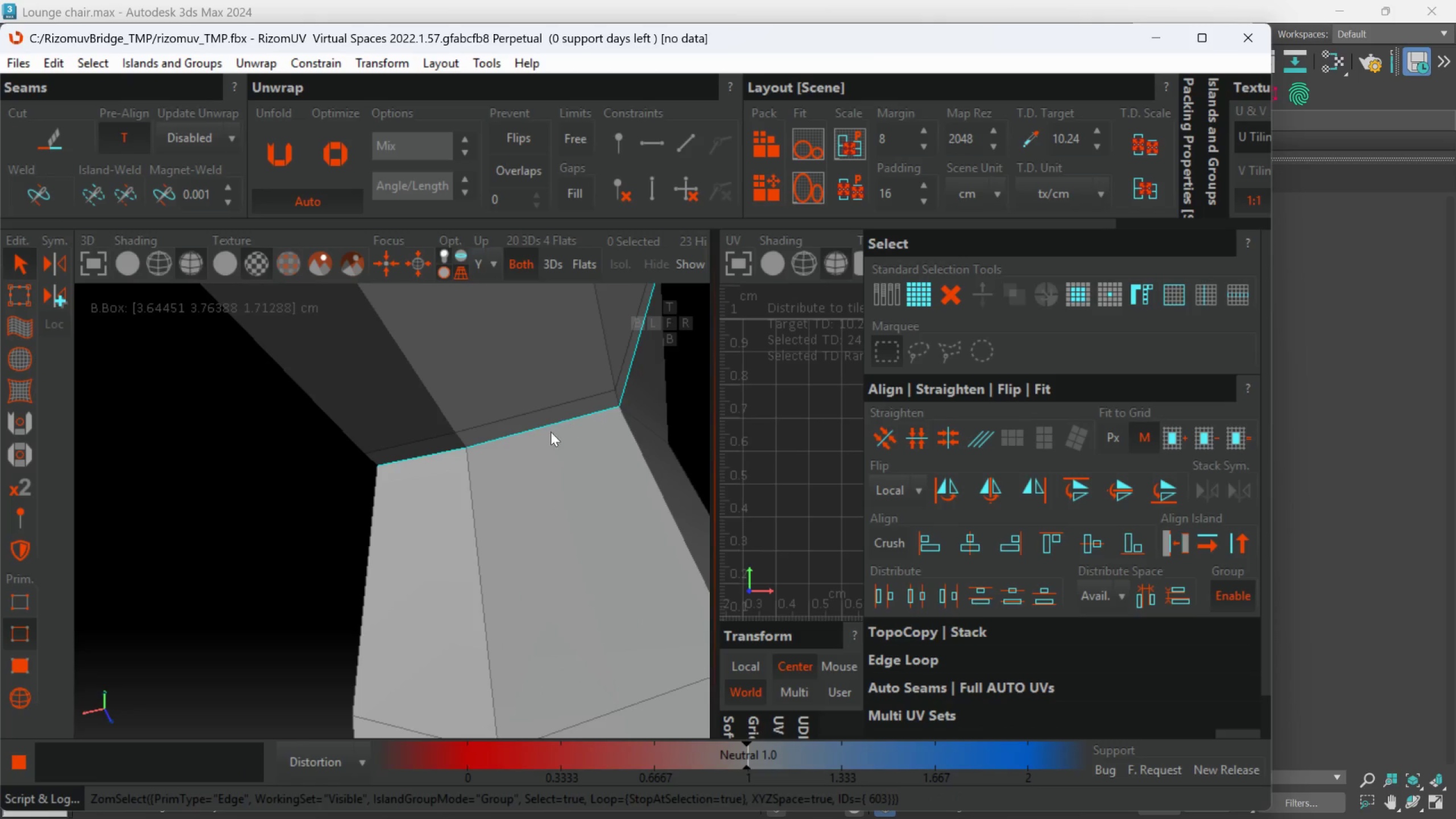 
hold_key(key=ControlLeft, duration=1.5)
 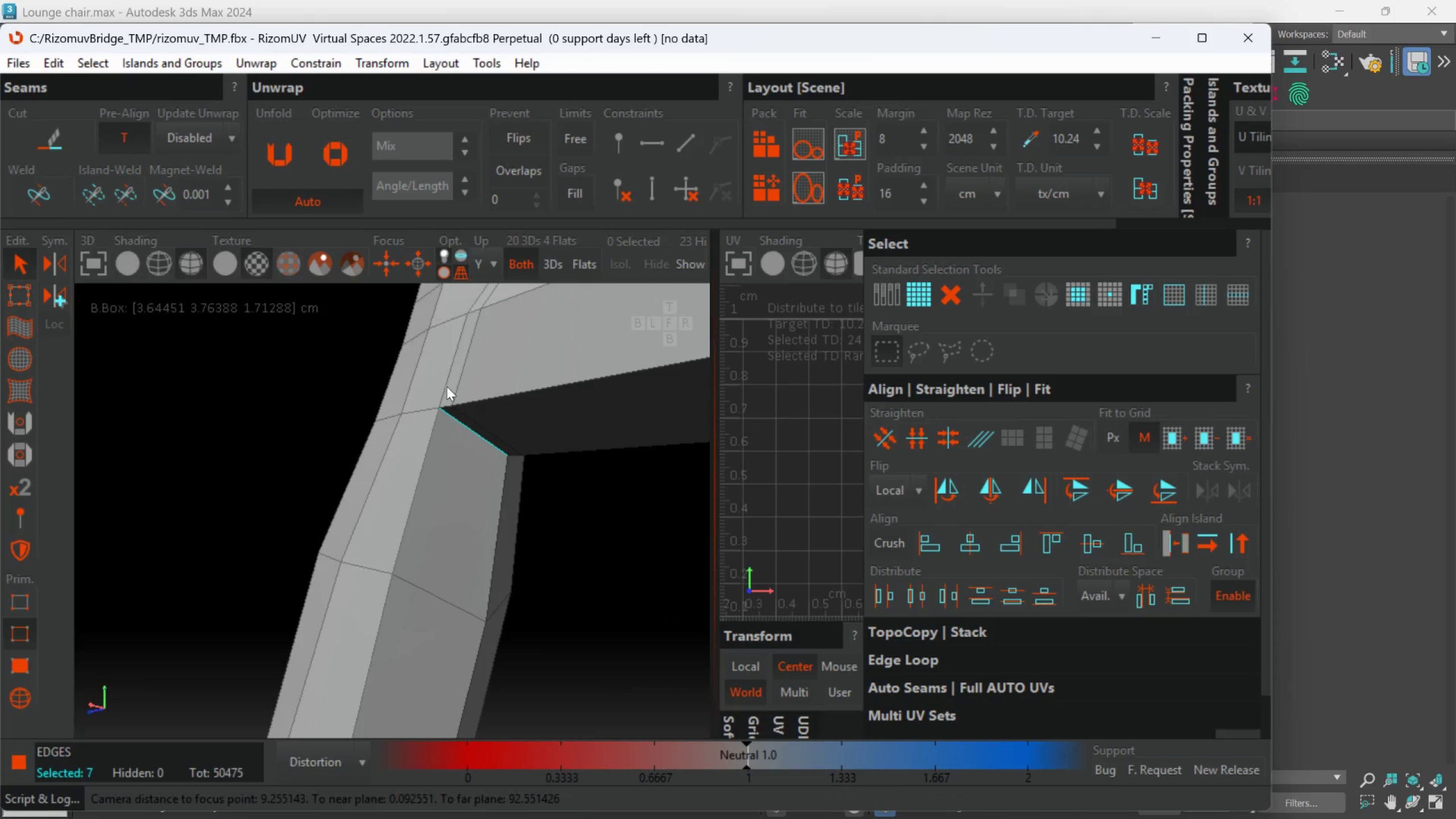 
hold_key(key=AltLeft, duration=0.69)
 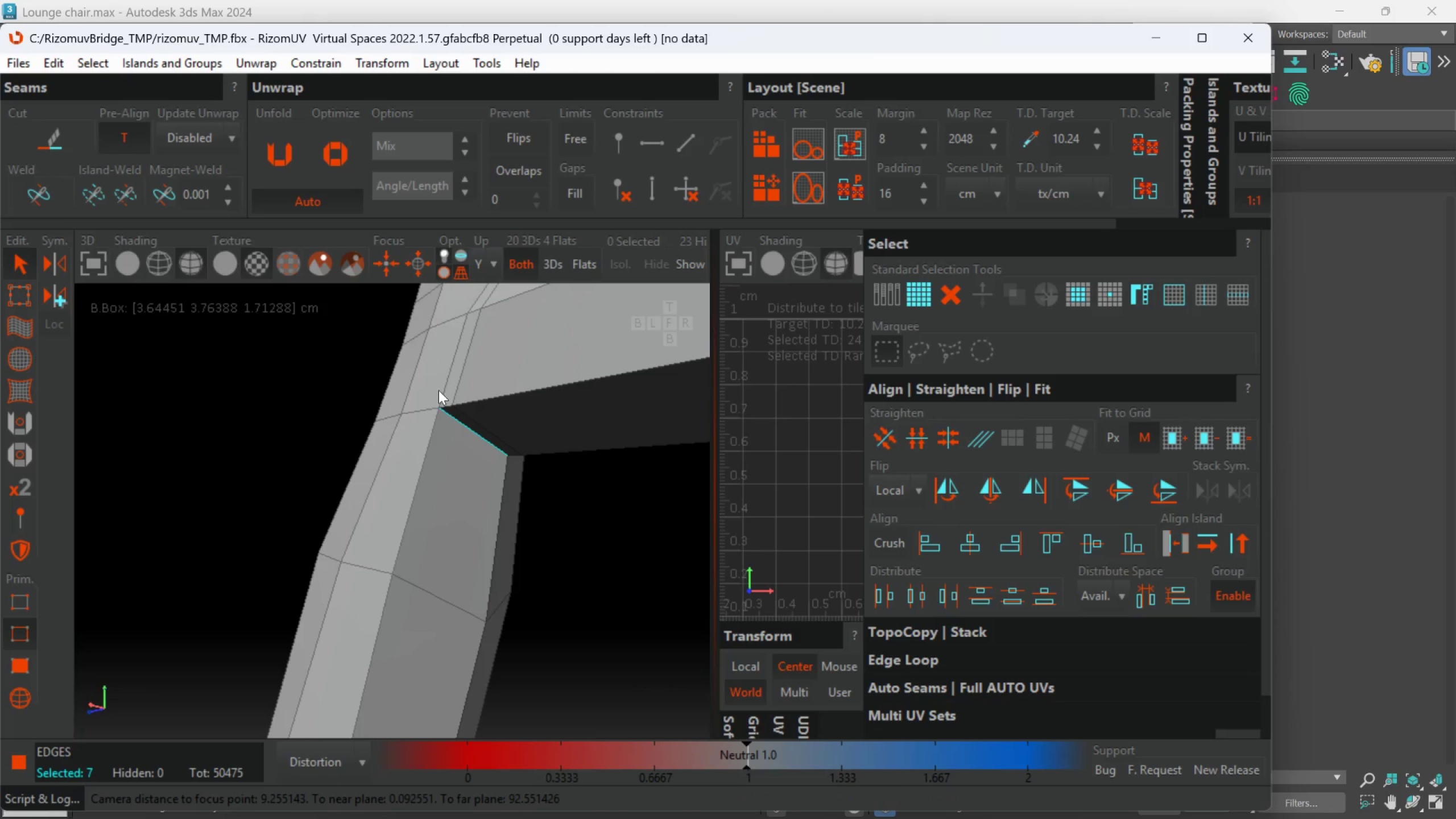 
scroll: coordinate [500, 498], scroll_direction: down, amount: 2.0
 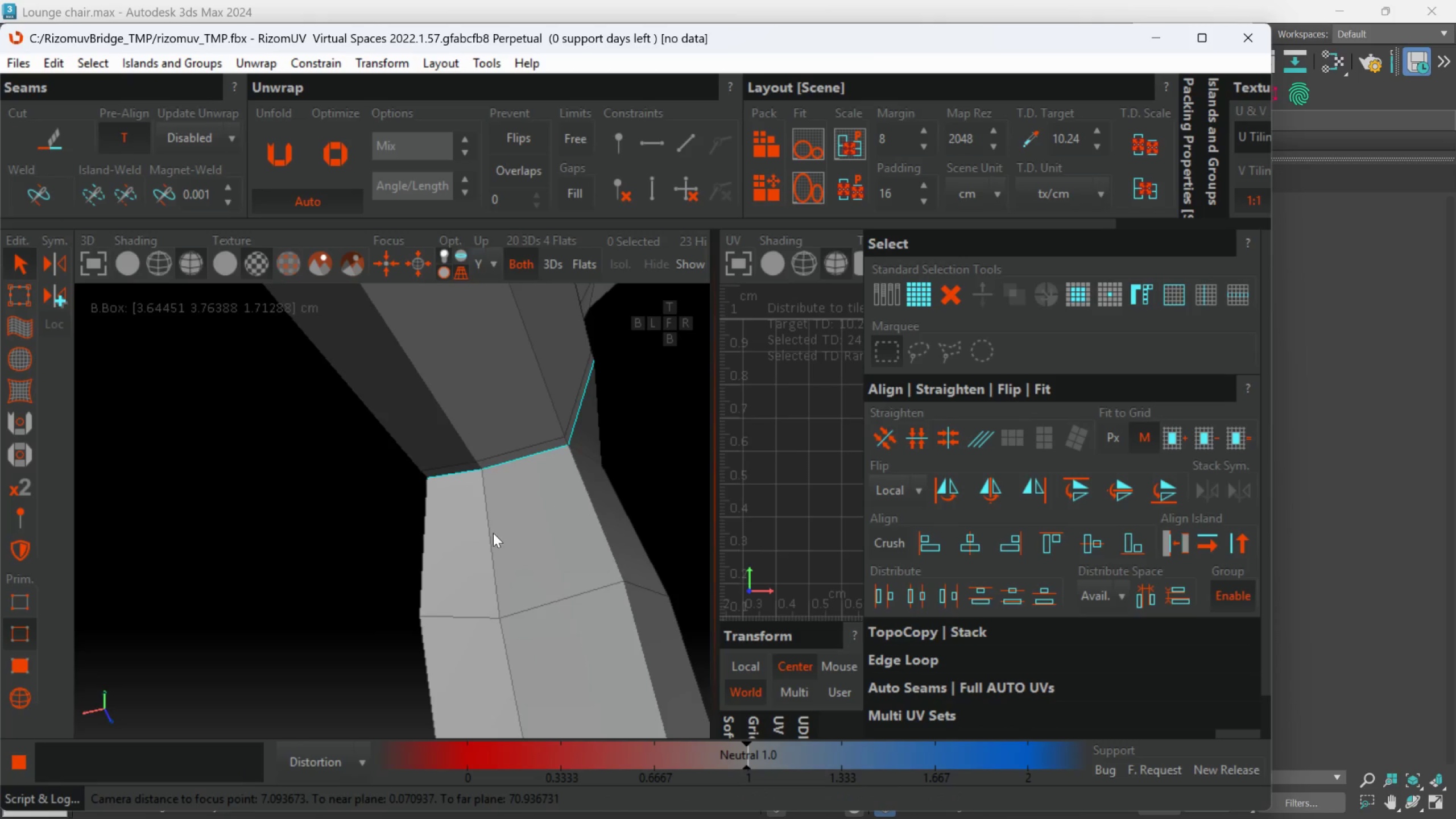 
hold_key(key=ControlLeft, duration=0.89)
double_click([446, 386])
 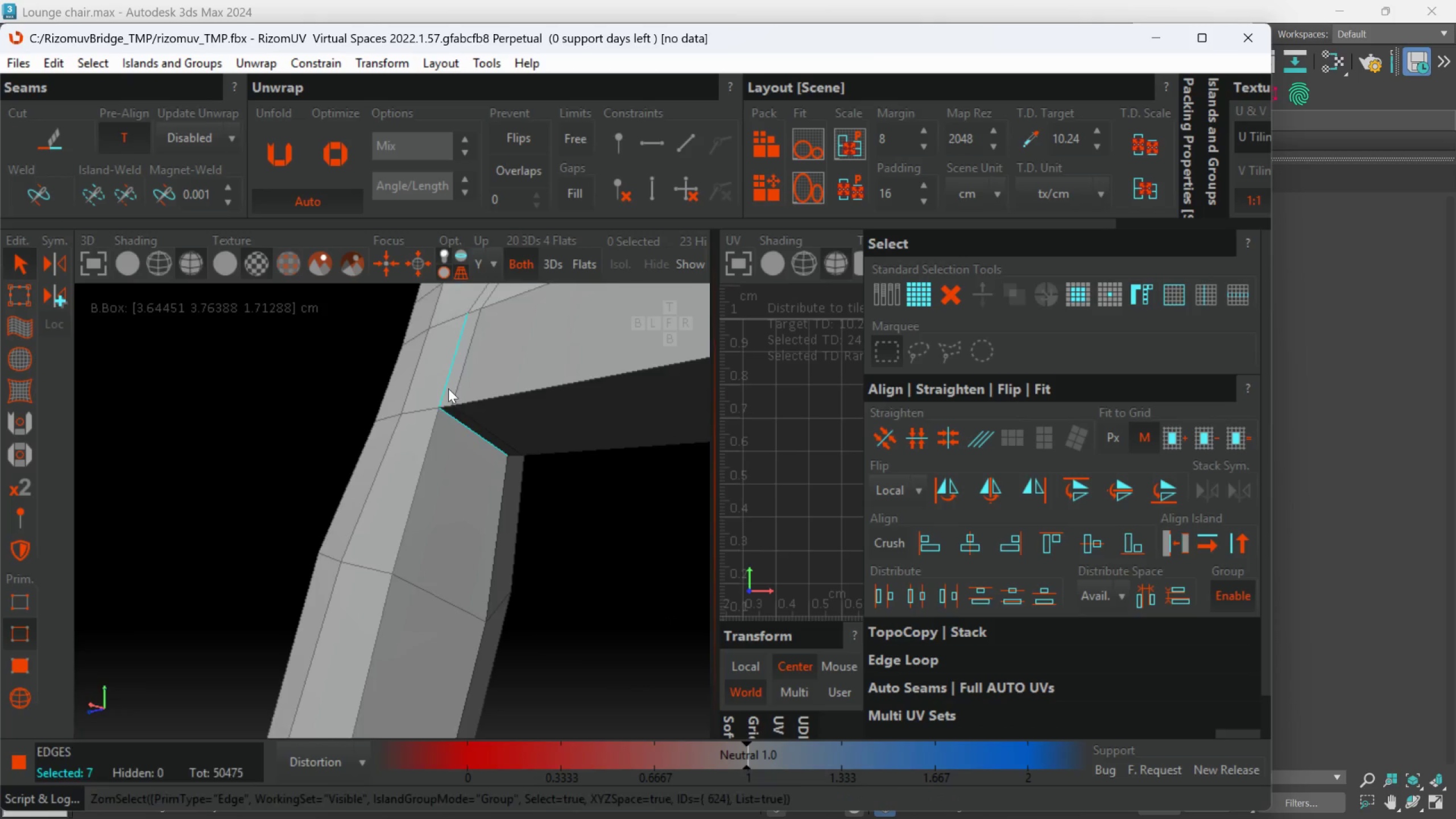 
hold_key(key=AltLeft, duration=1.5)
 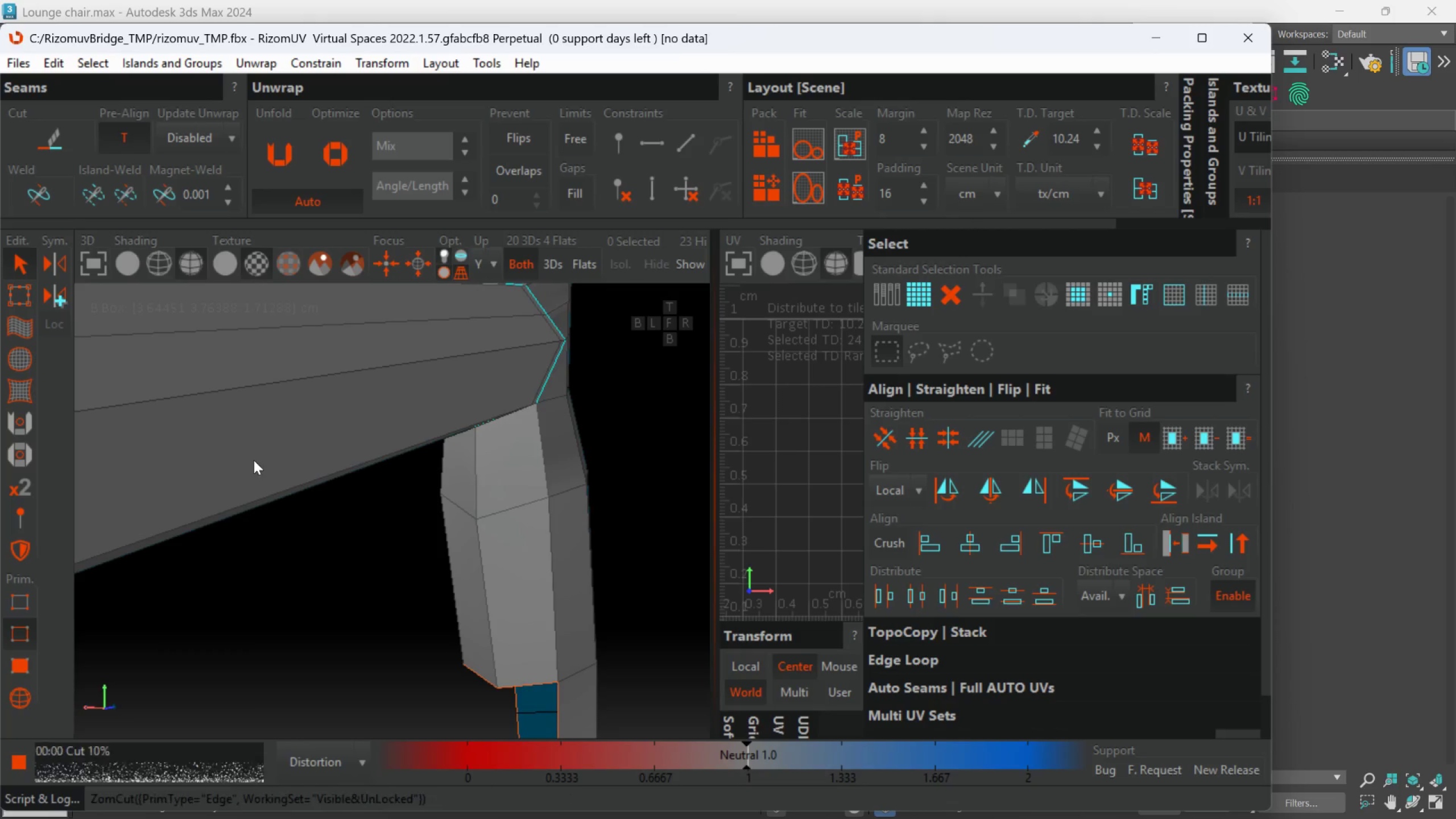 
scroll: coordinate [449, 402], scroll_direction: down, amount: 4.0
 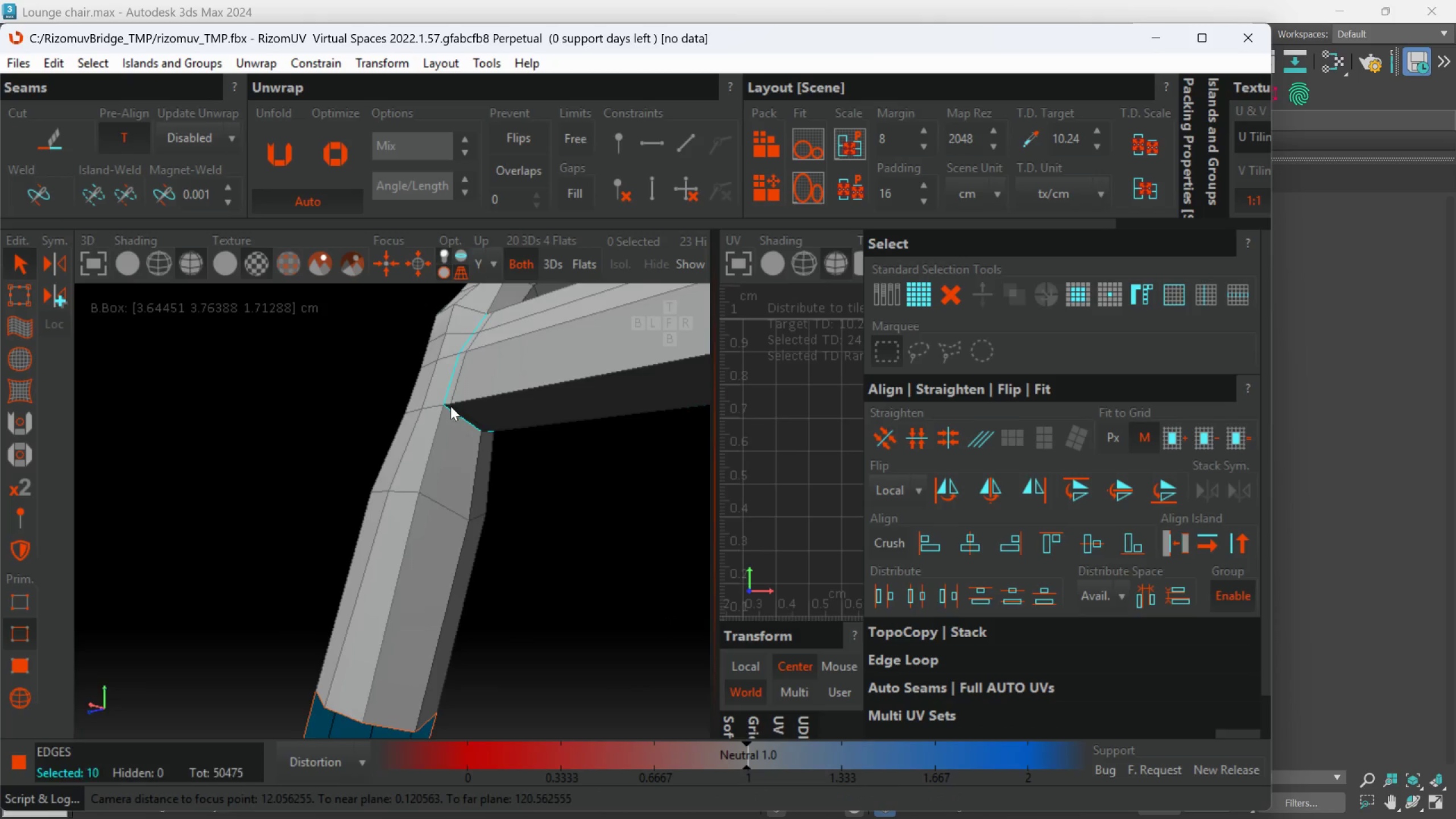 
key(Alt+AltLeft)
 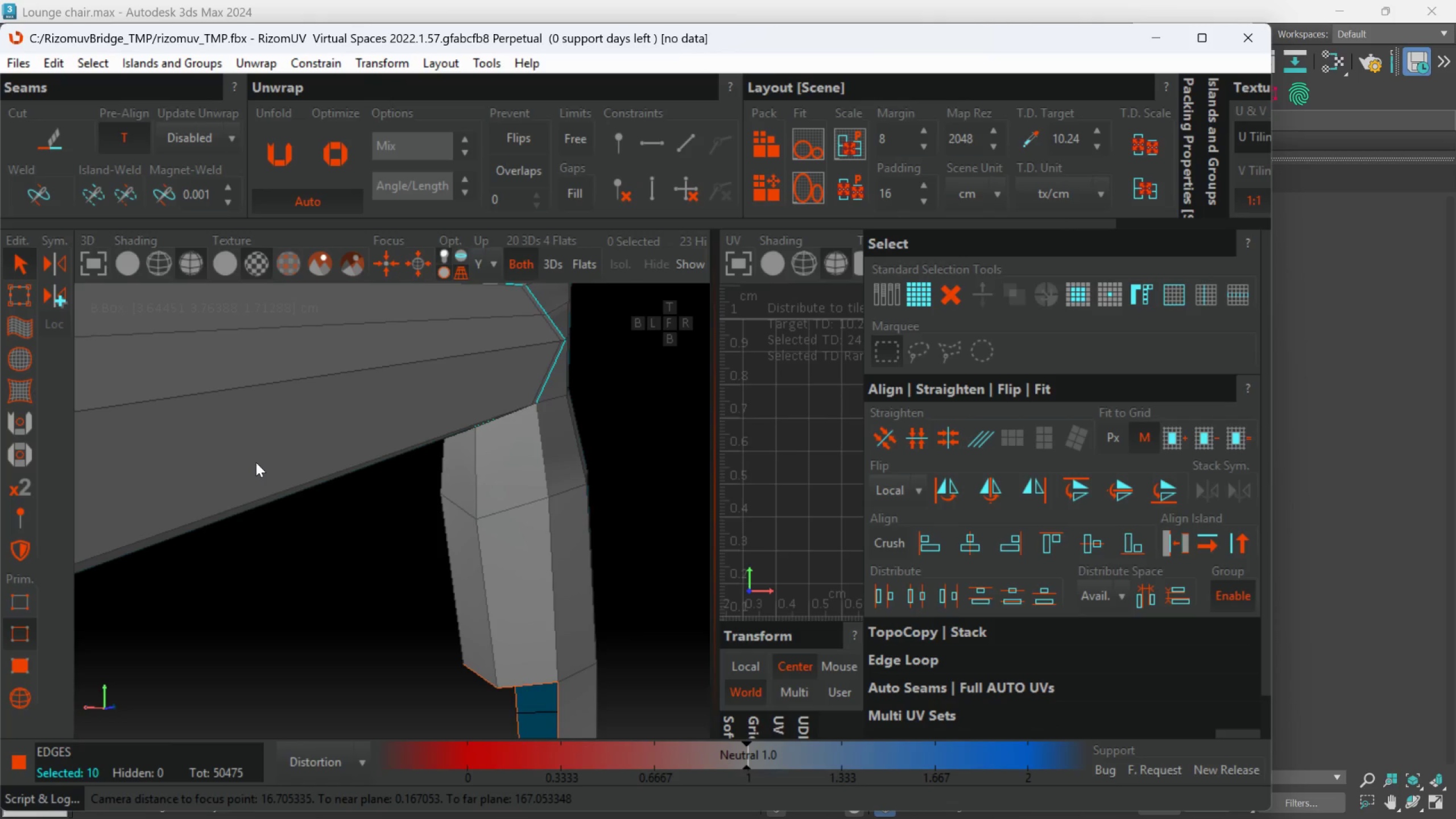 
key(Alt+AltLeft)
 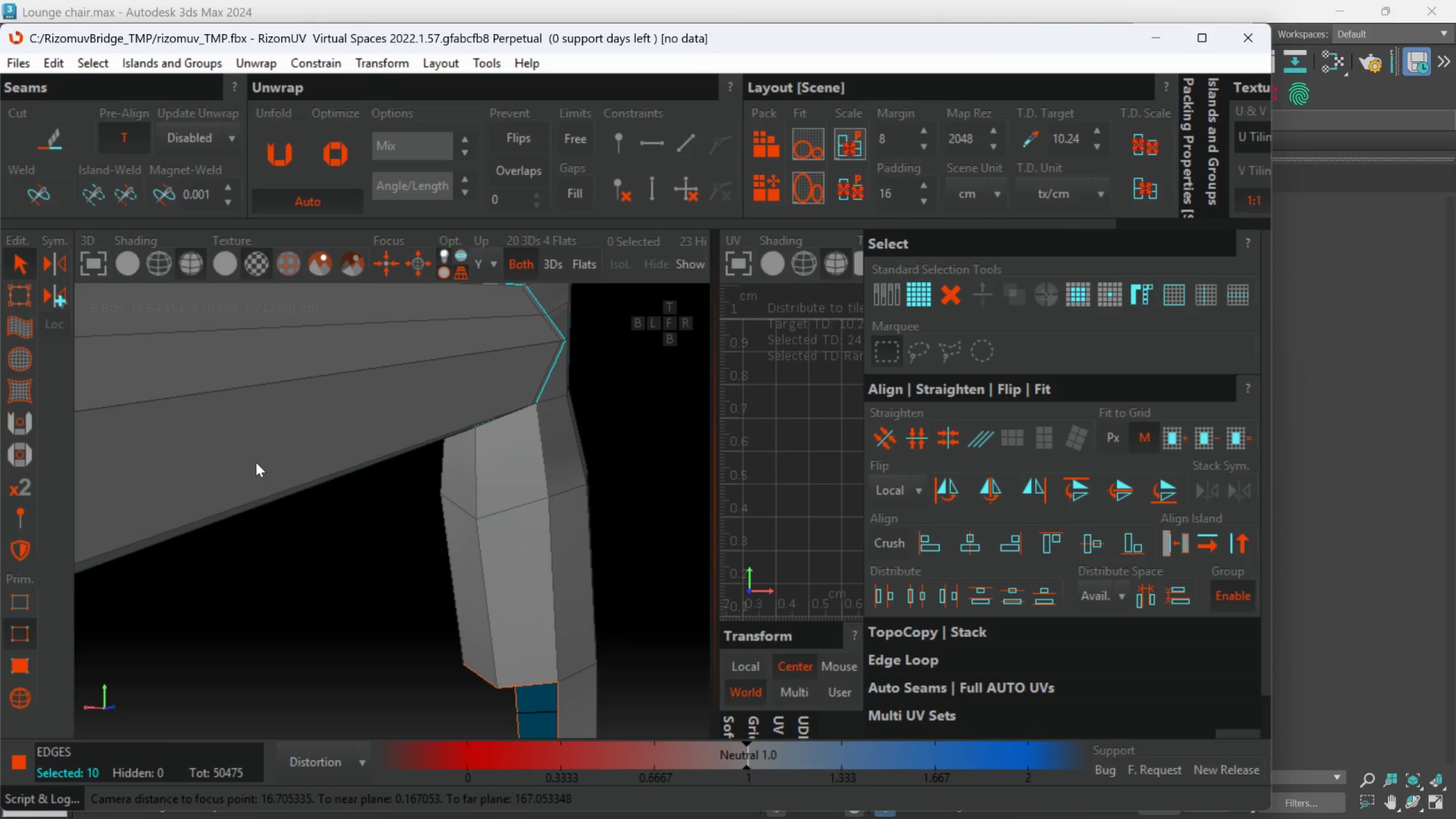 
key(Alt+AltLeft)
 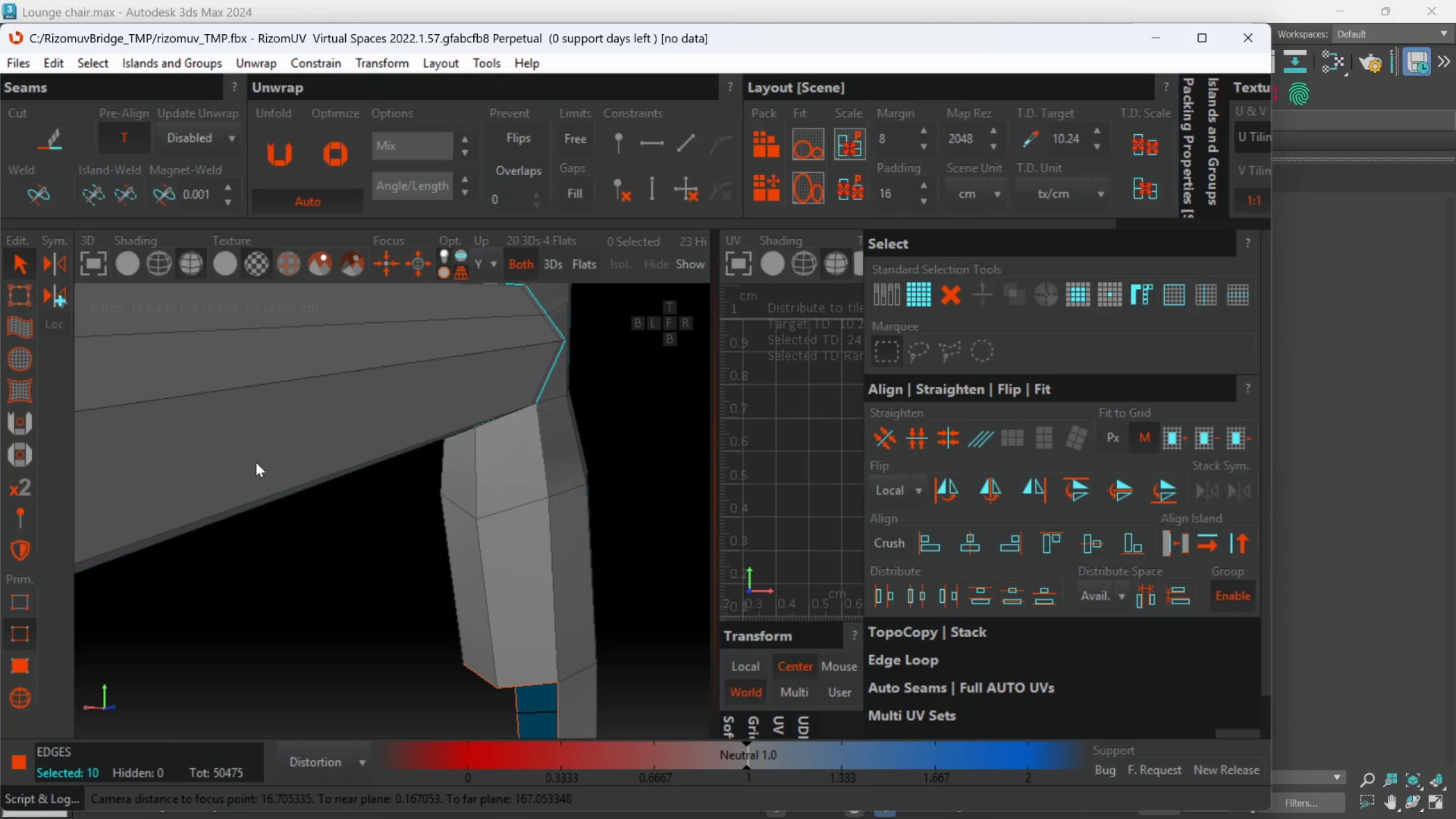 
key(Alt+AltLeft)
 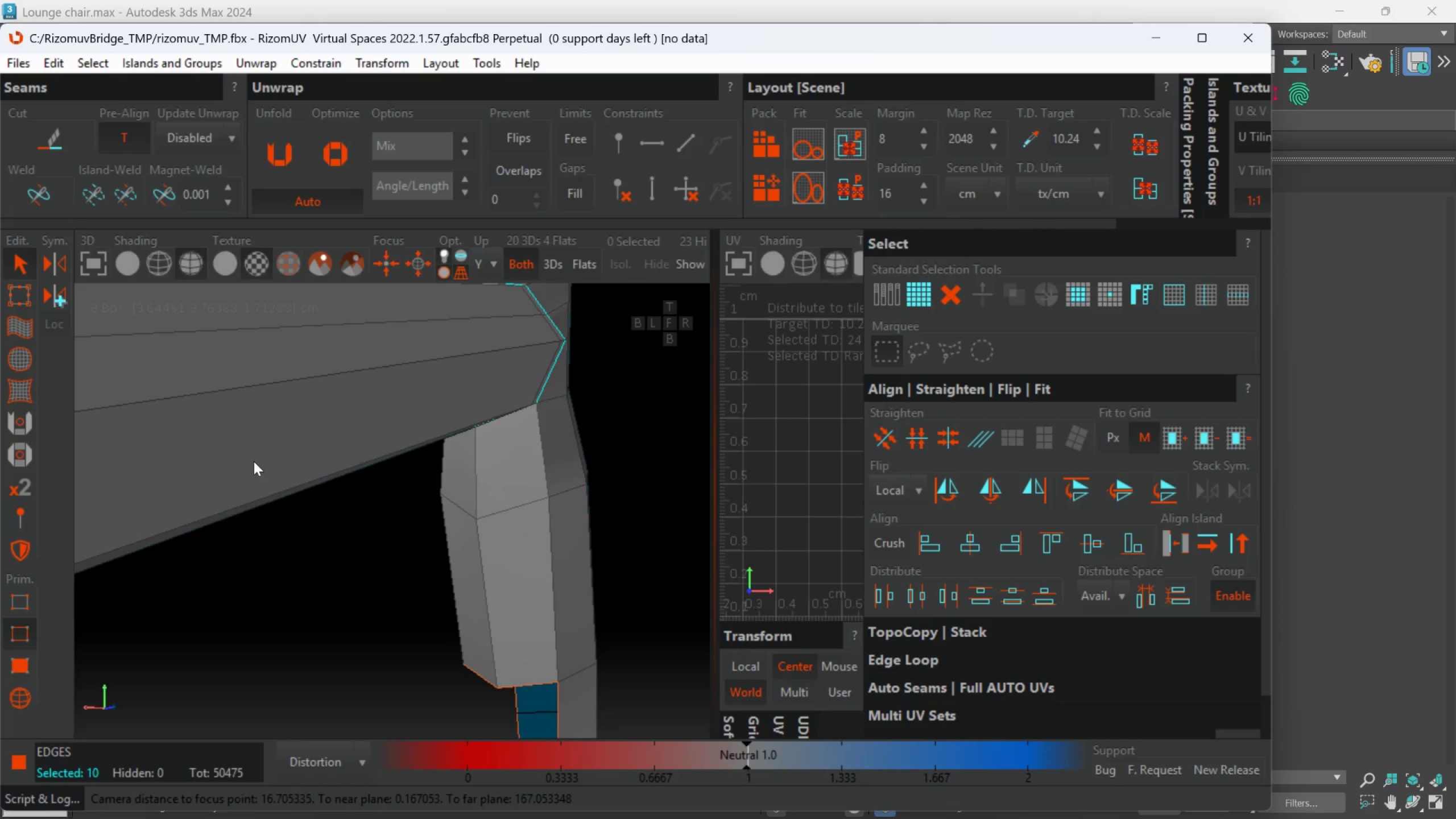 
key(C)
 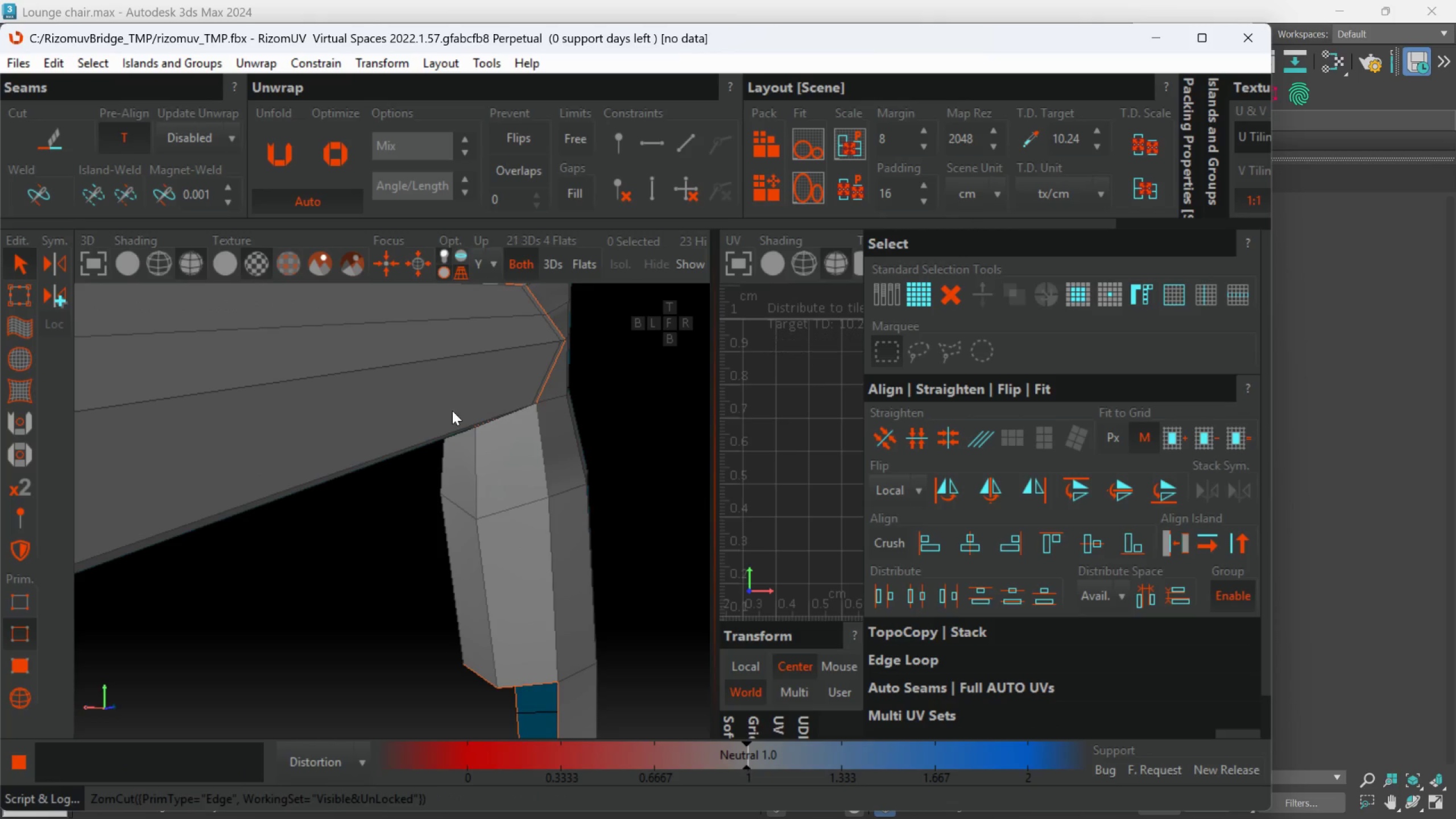 
hold_key(key=AltLeft, duration=0.67)
 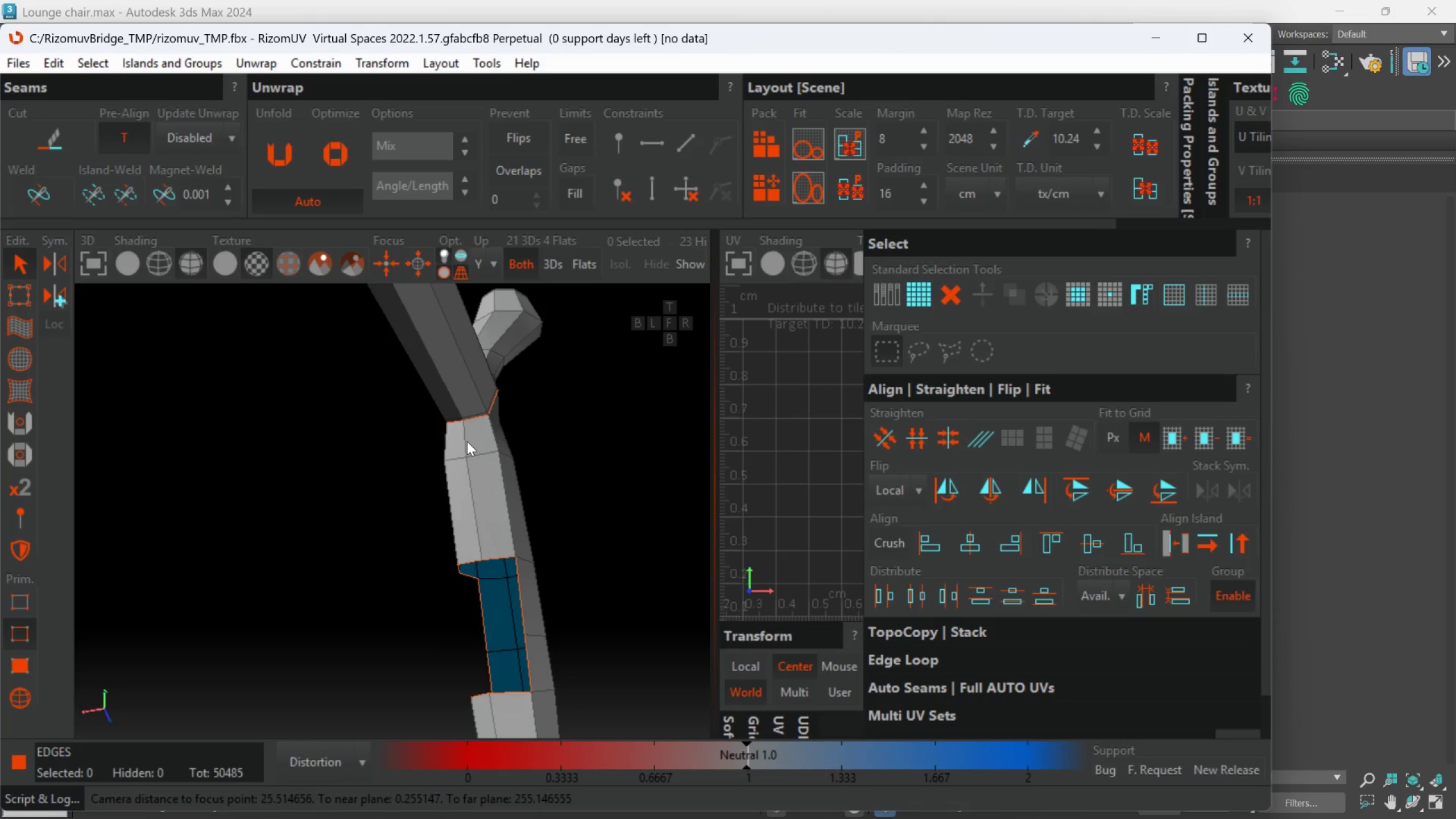 
scroll: coordinate [455, 411], scroll_direction: down, amount: 3.0
 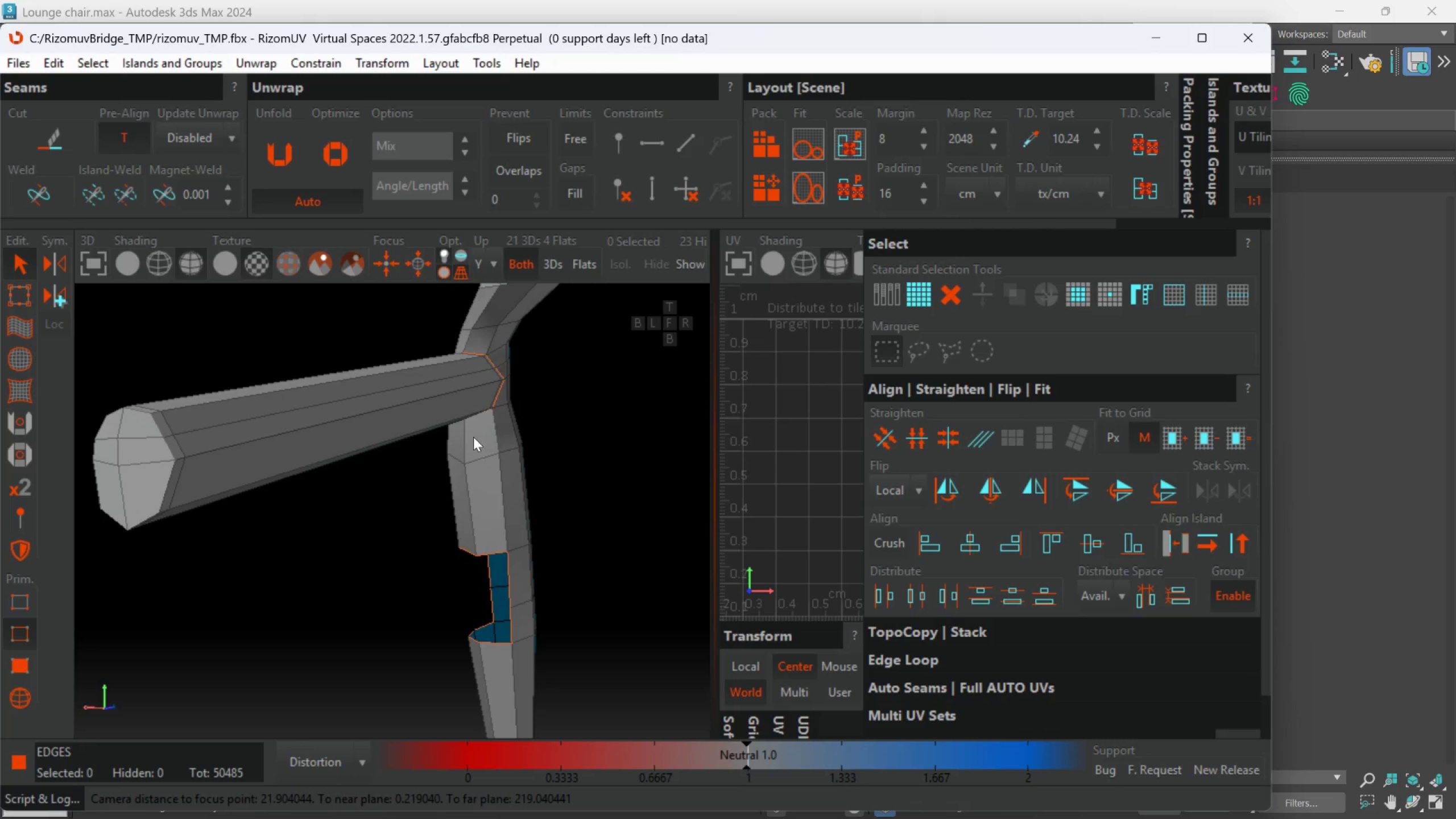 
hold_key(key=AltLeft, duration=1.51)
scroll: coordinate [467, 441], scroll_direction: down, amount: 1.0
 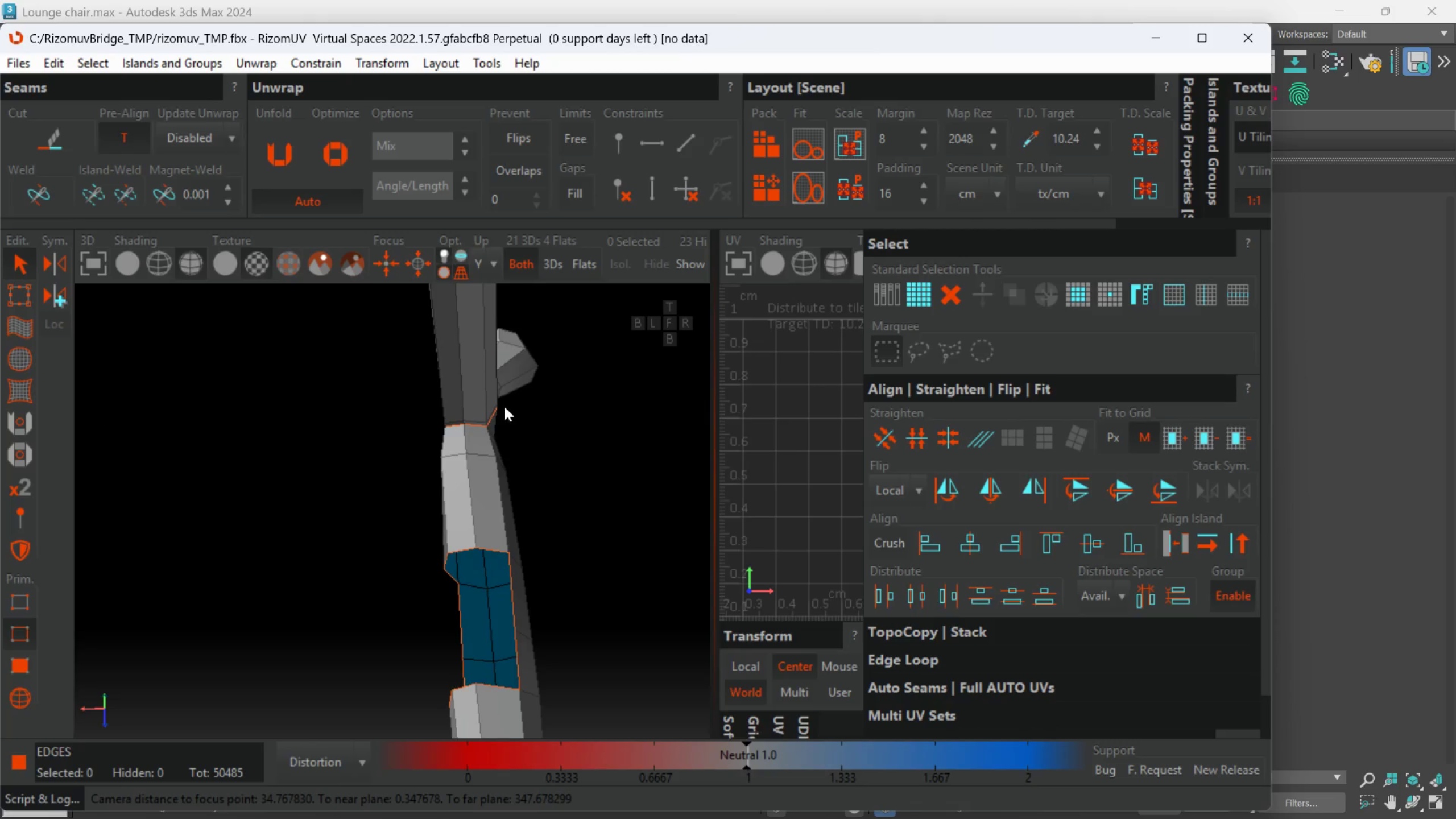 
hold_key(key=AltLeft, duration=1.36)
 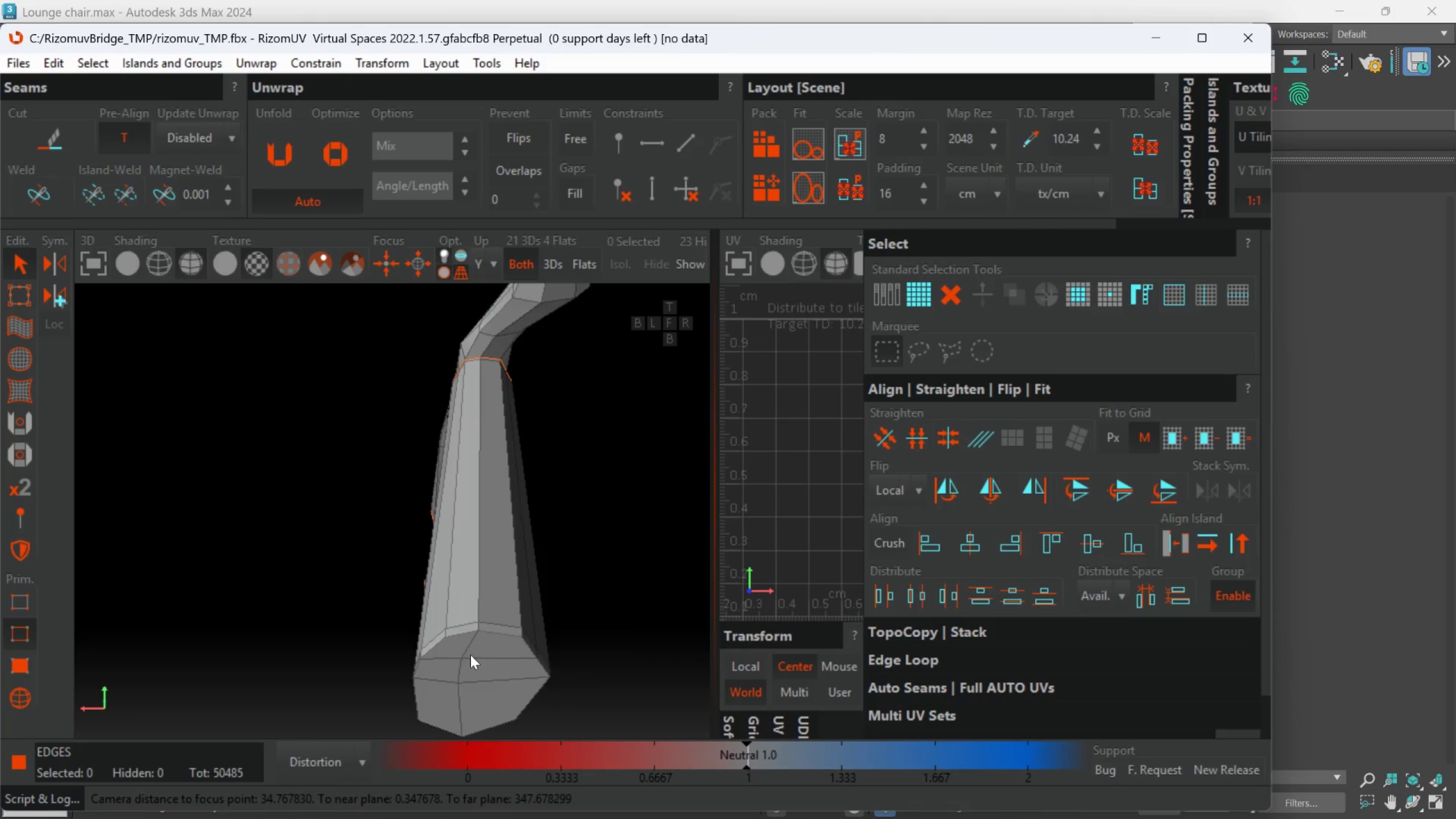 
scroll: coordinate [470, 655], scroll_direction: up, amount: 1.0
 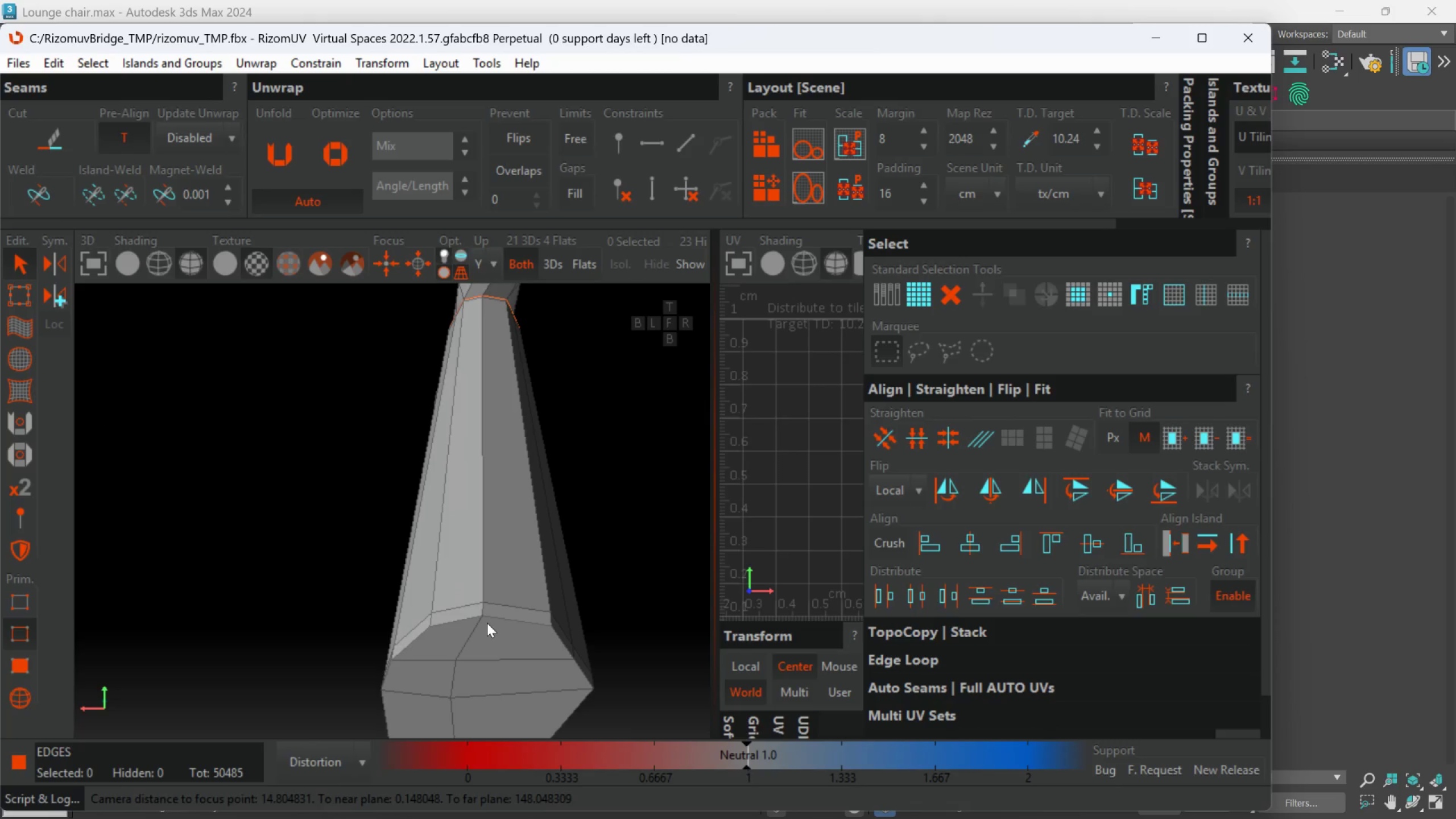 
double_click([487, 623])
 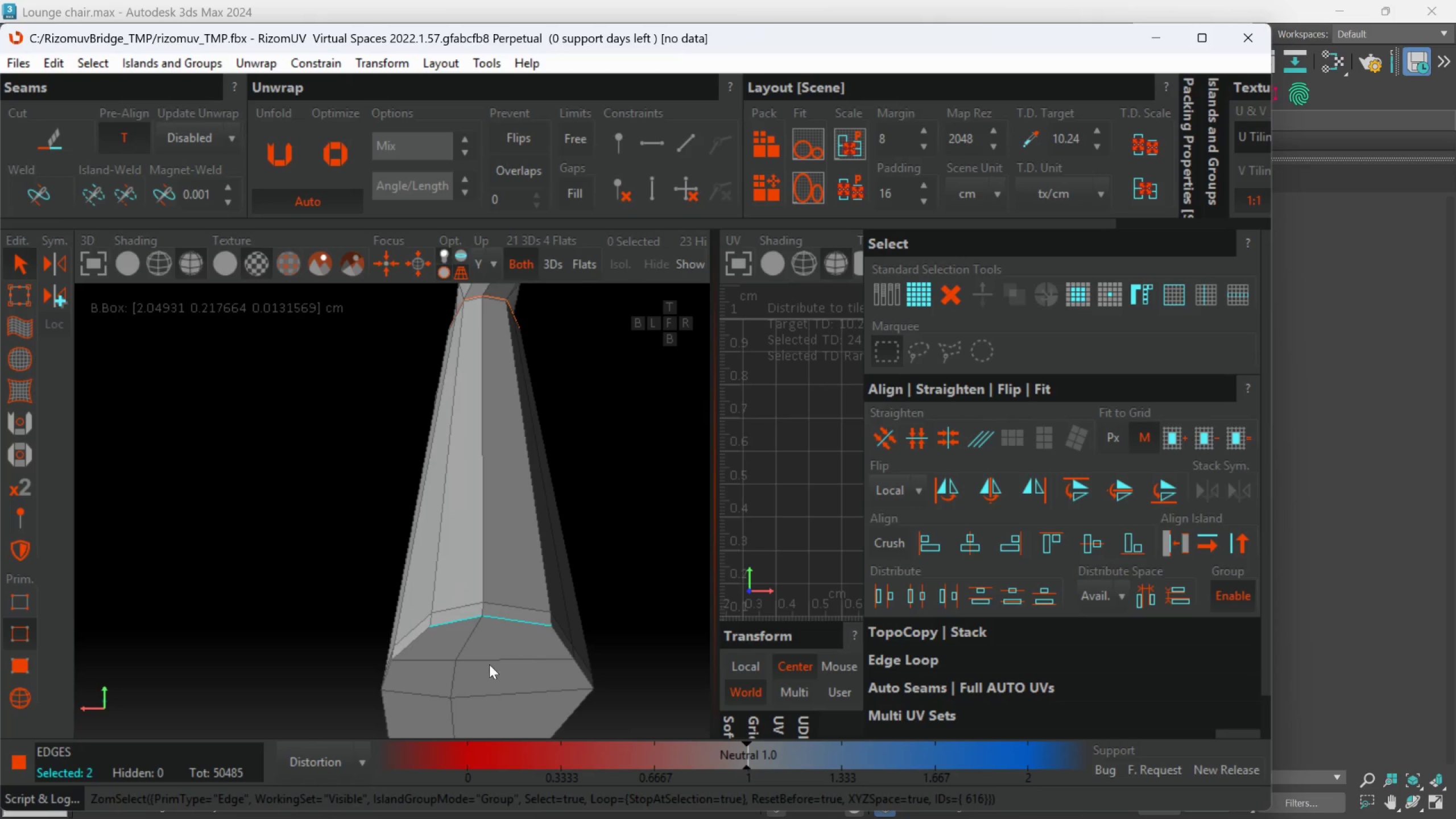 
hold_key(key=ControlLeft, duration=1.53)
left_click([417, 646])
 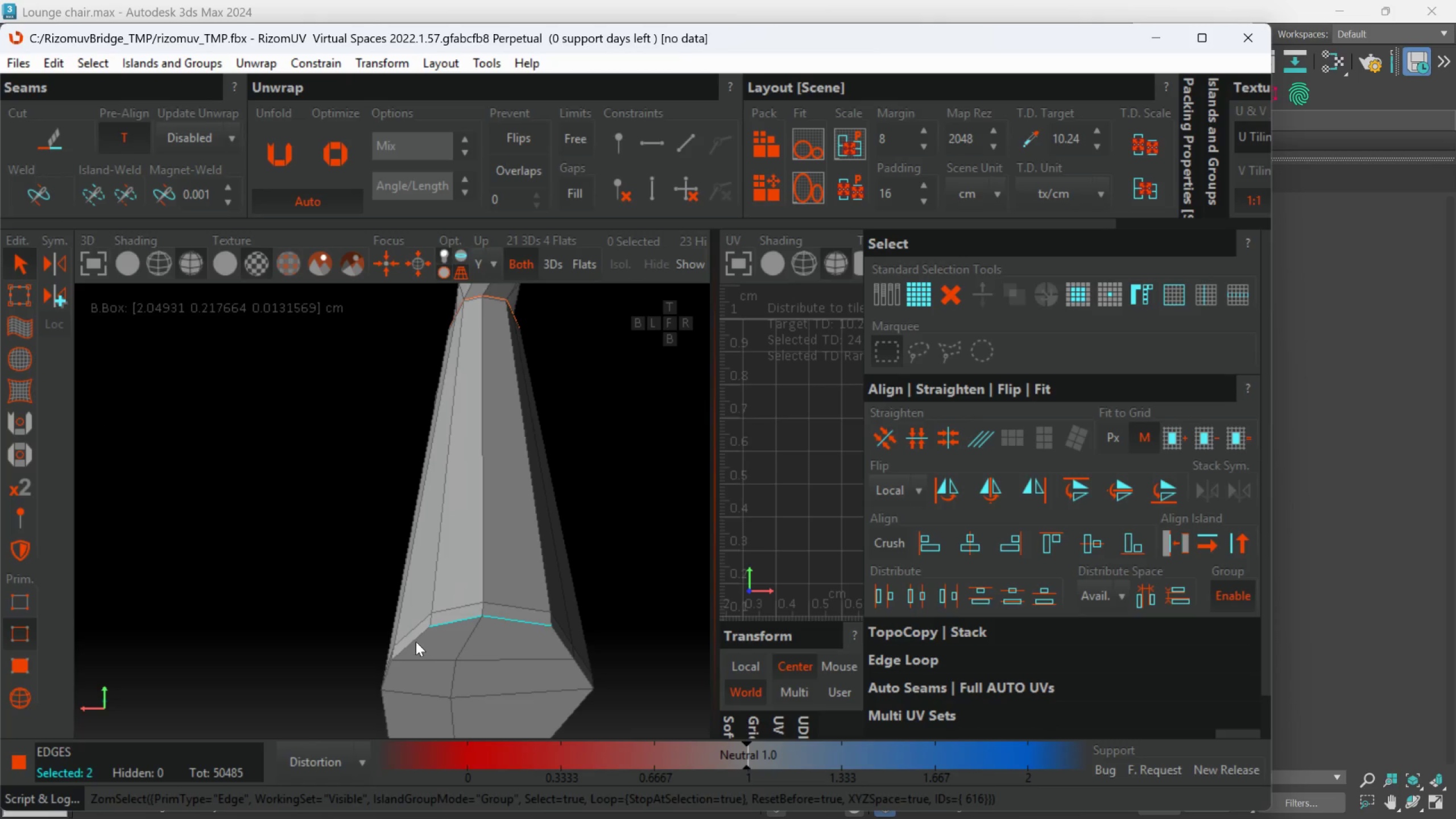 
left_click([414, 639])
 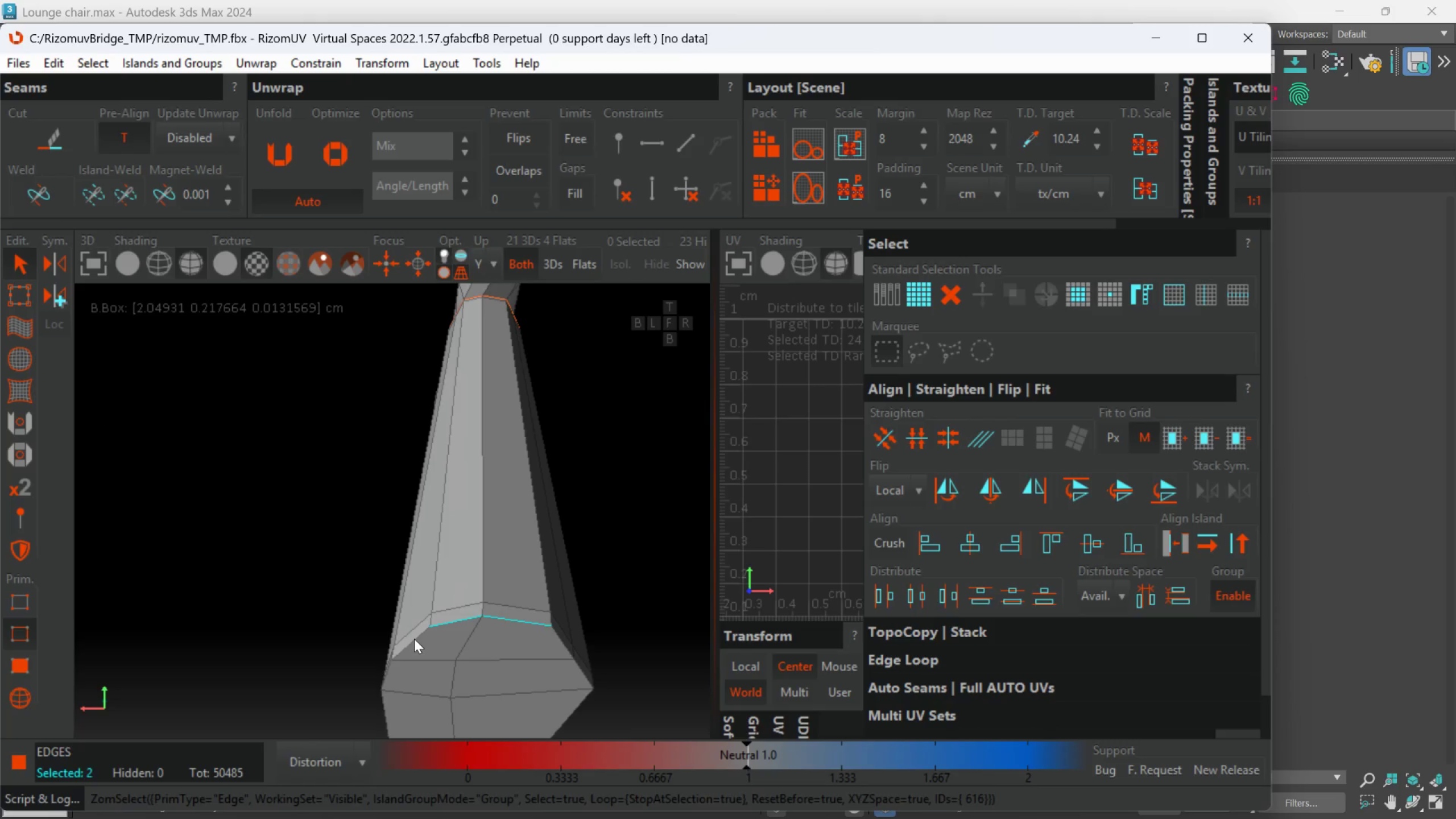 
double_click([414, 639])
 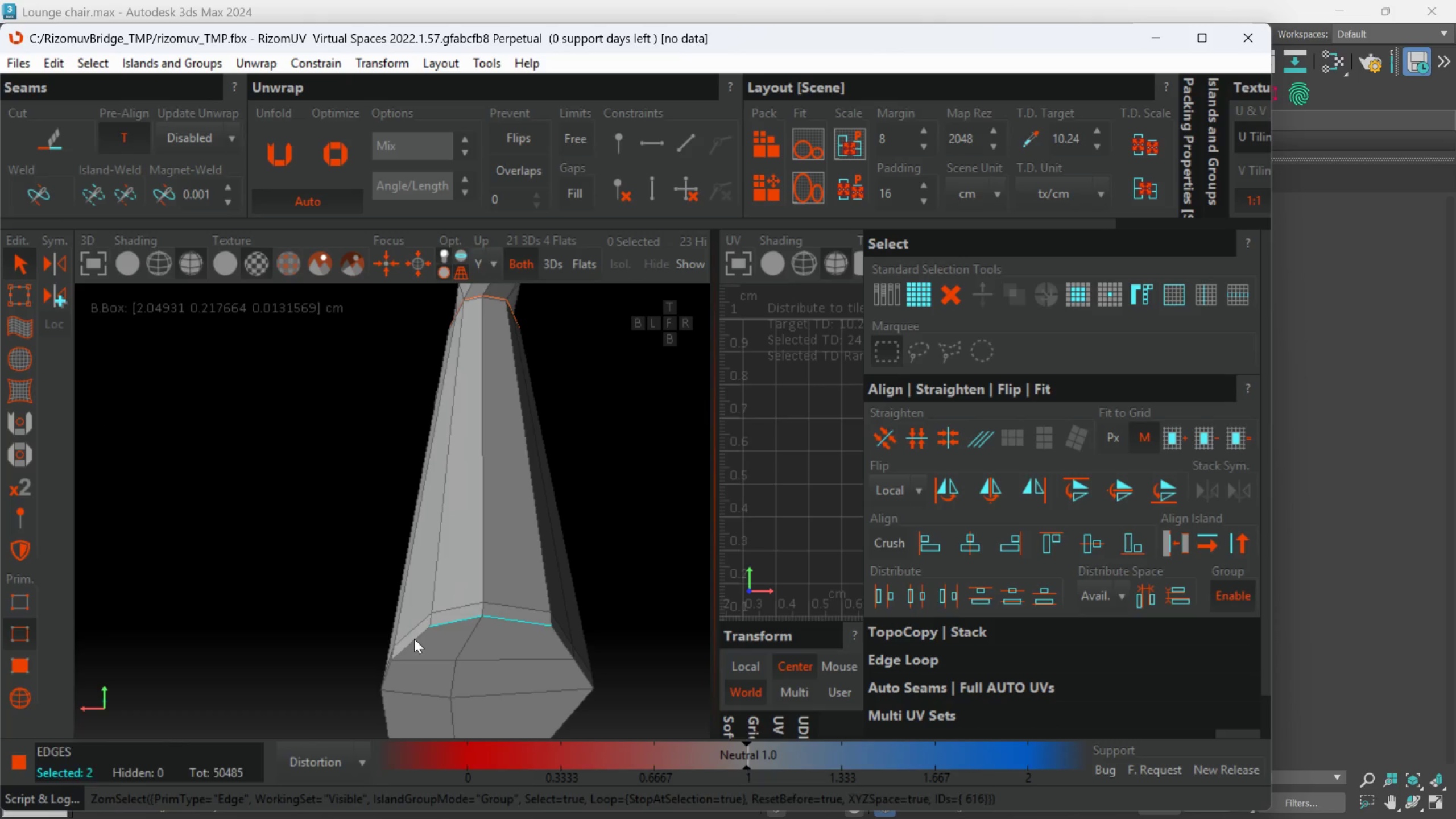 
key(Control+ControlLeft)
 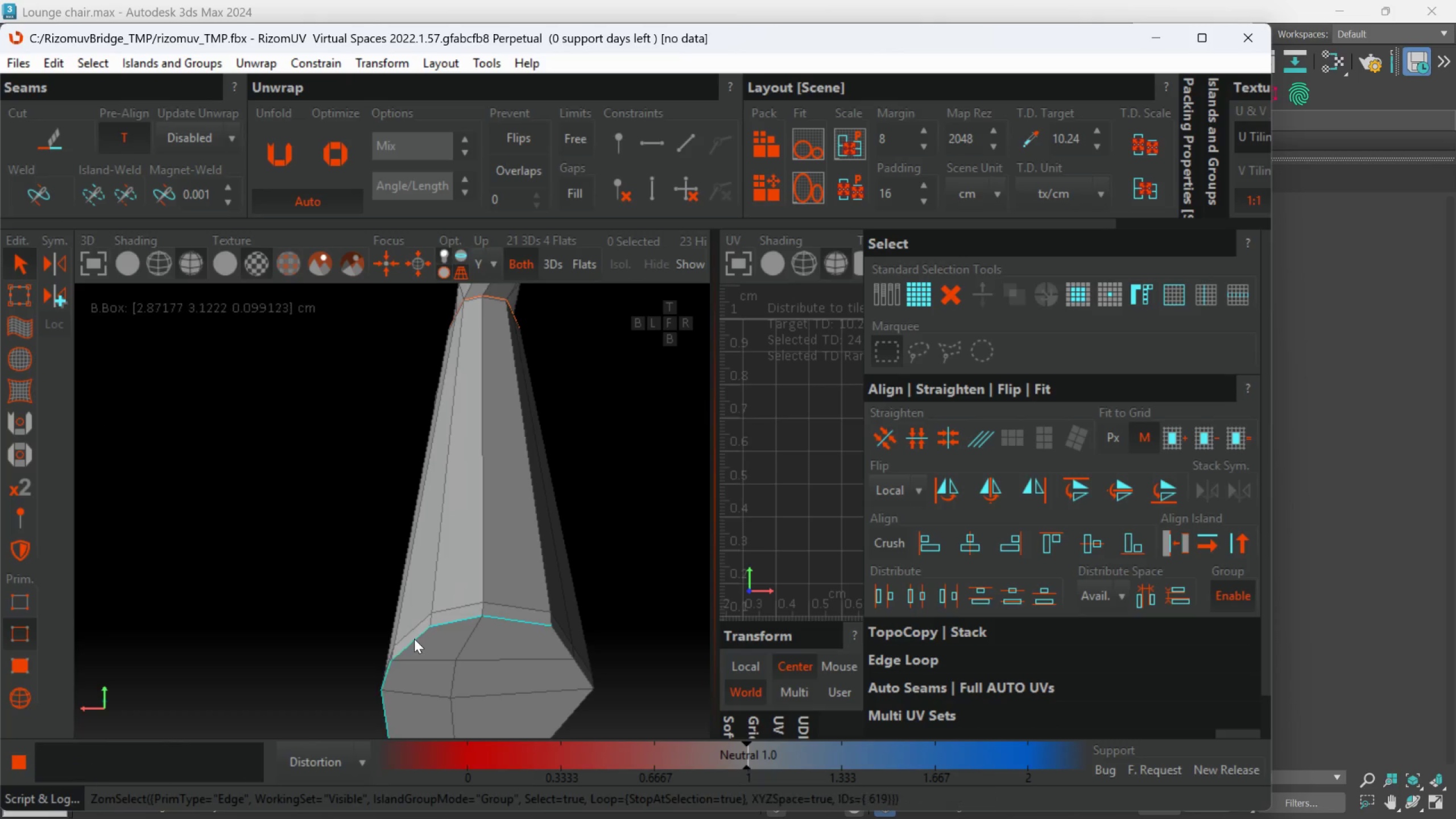 
key(Control+ControlLeft)
 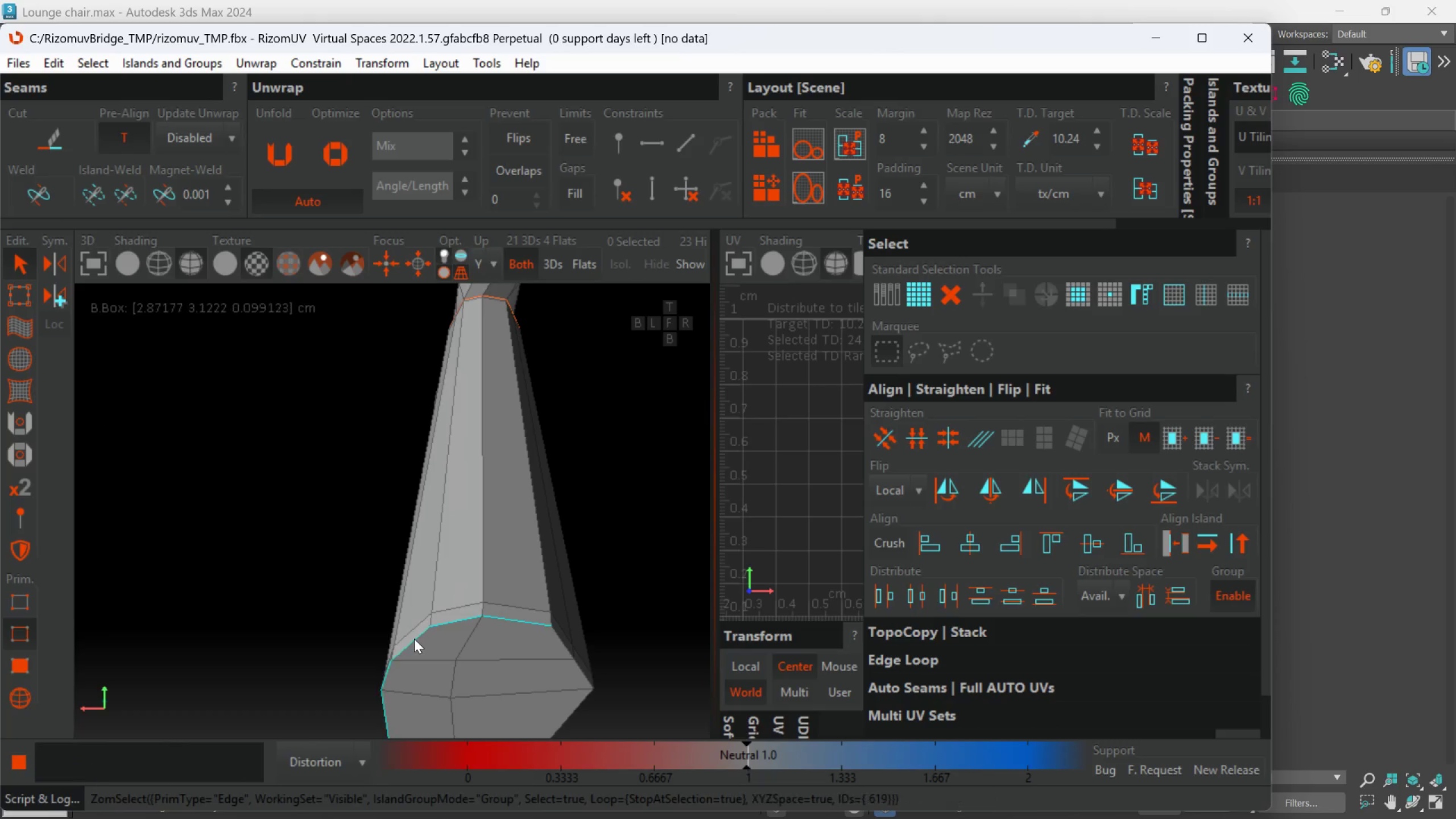 
key(Control+ControlLeft)
 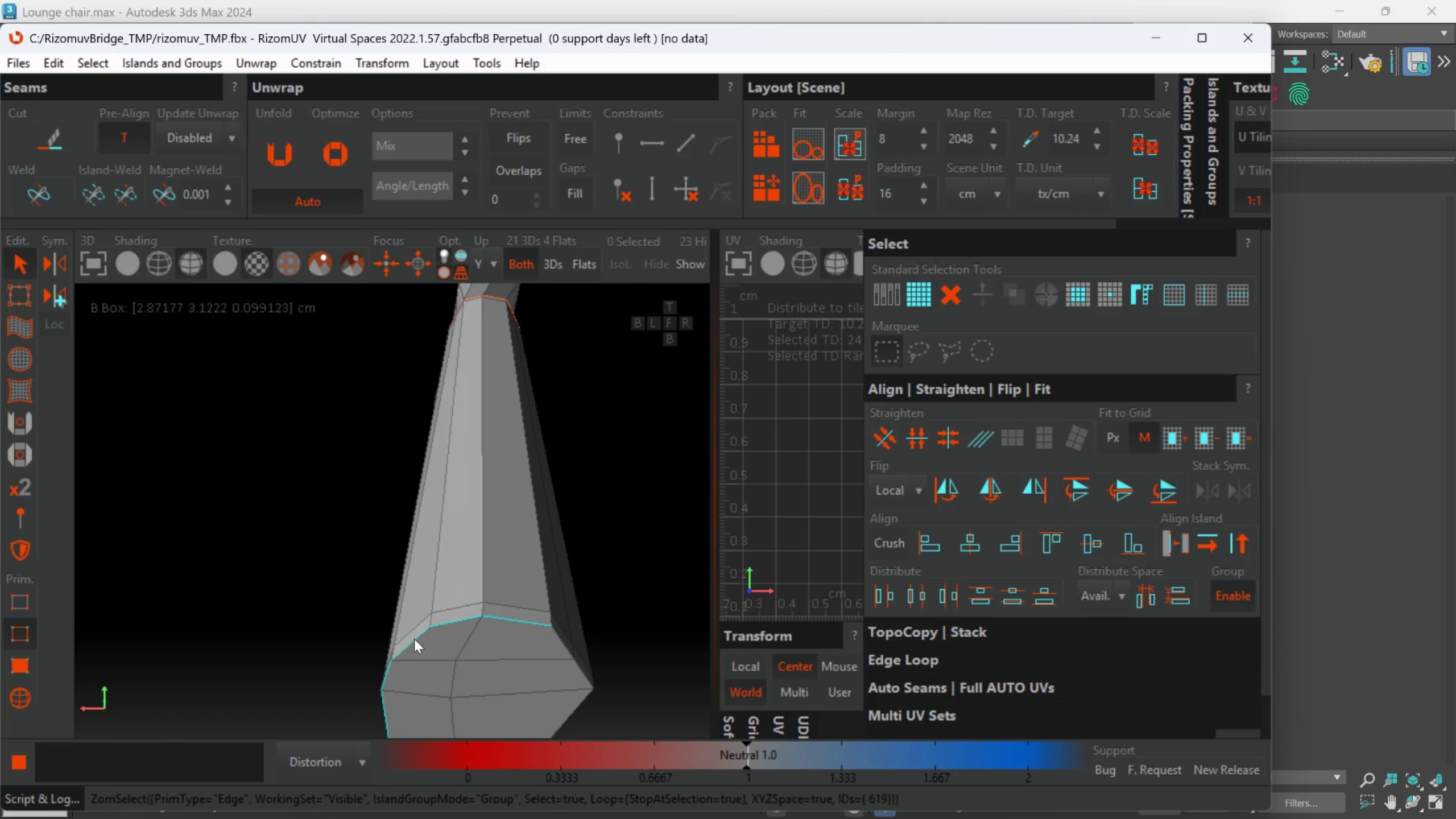 
key(Control+ControlLeft)
 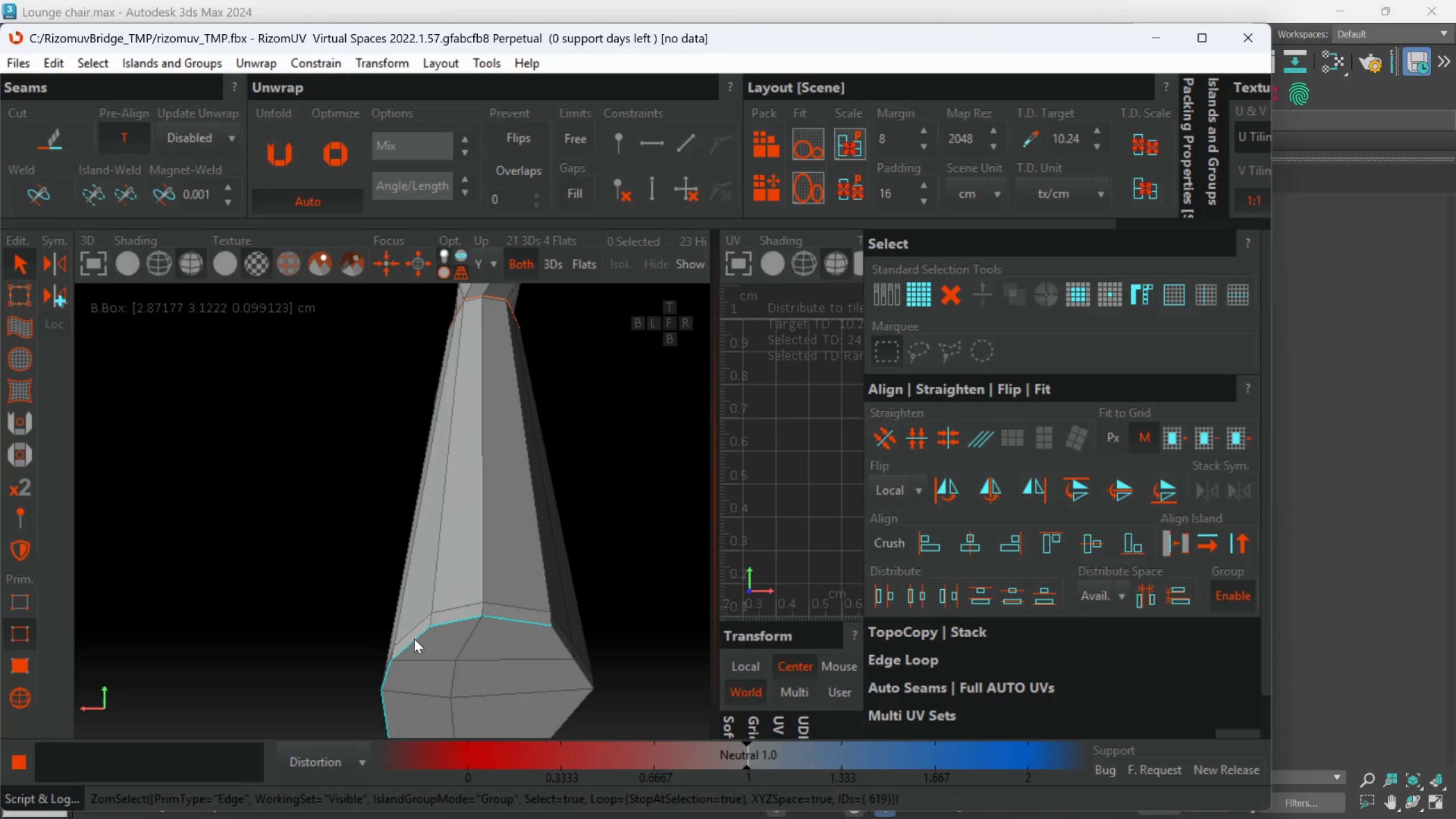 
key(Control+ControlLeft)
 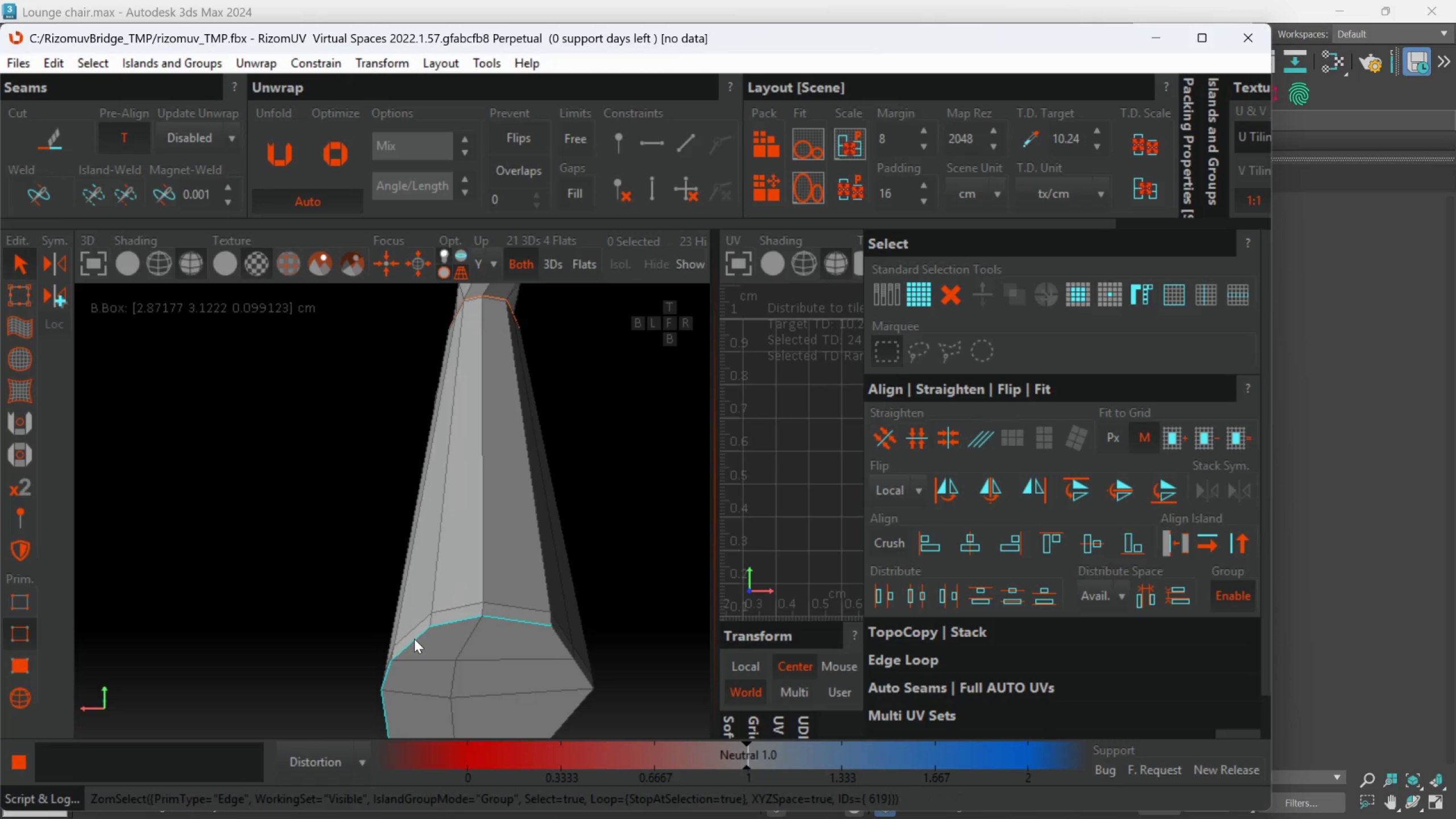 
key(Control+ControlLeft)
 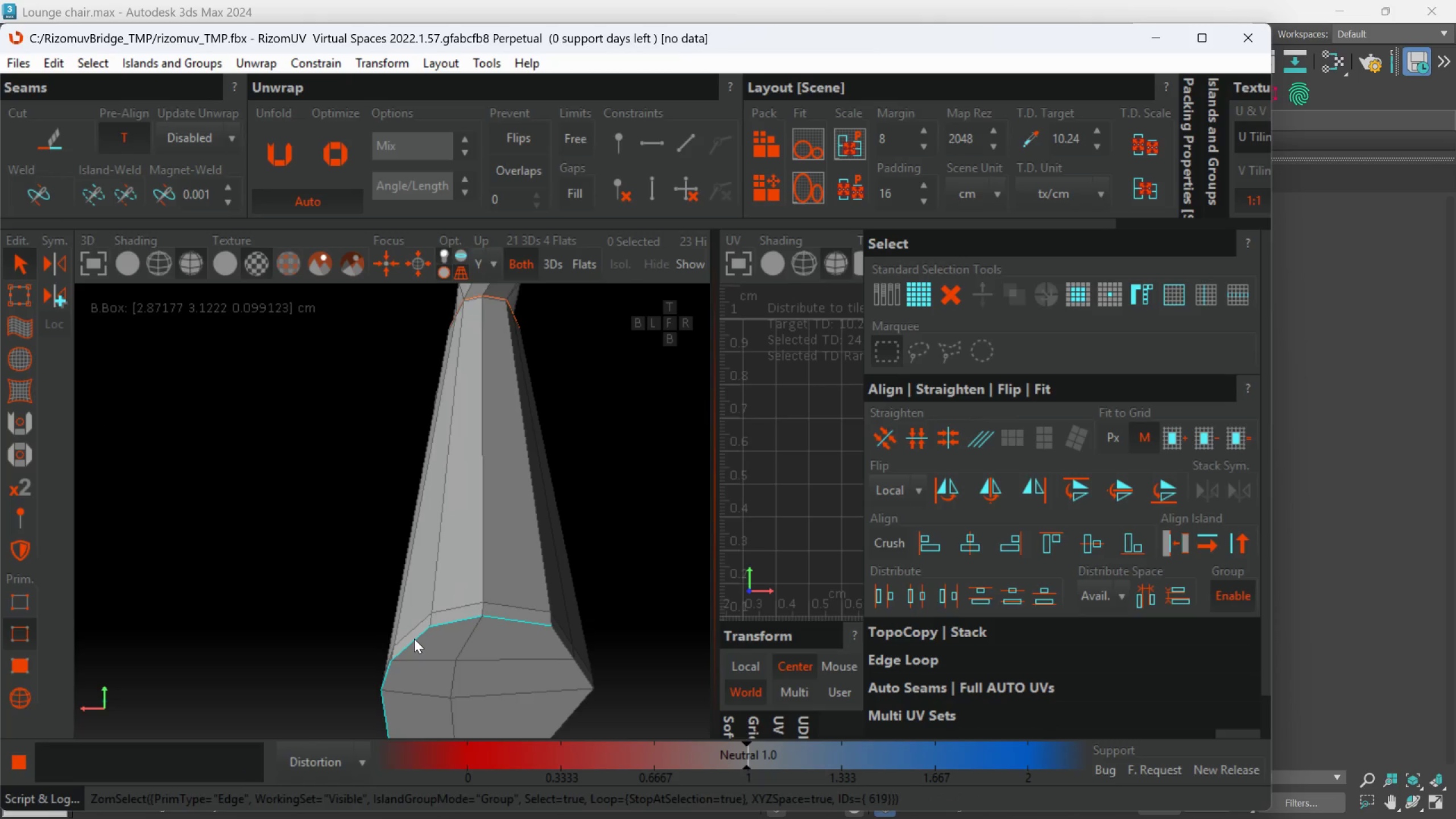 
key(Control+ControlLeft)
 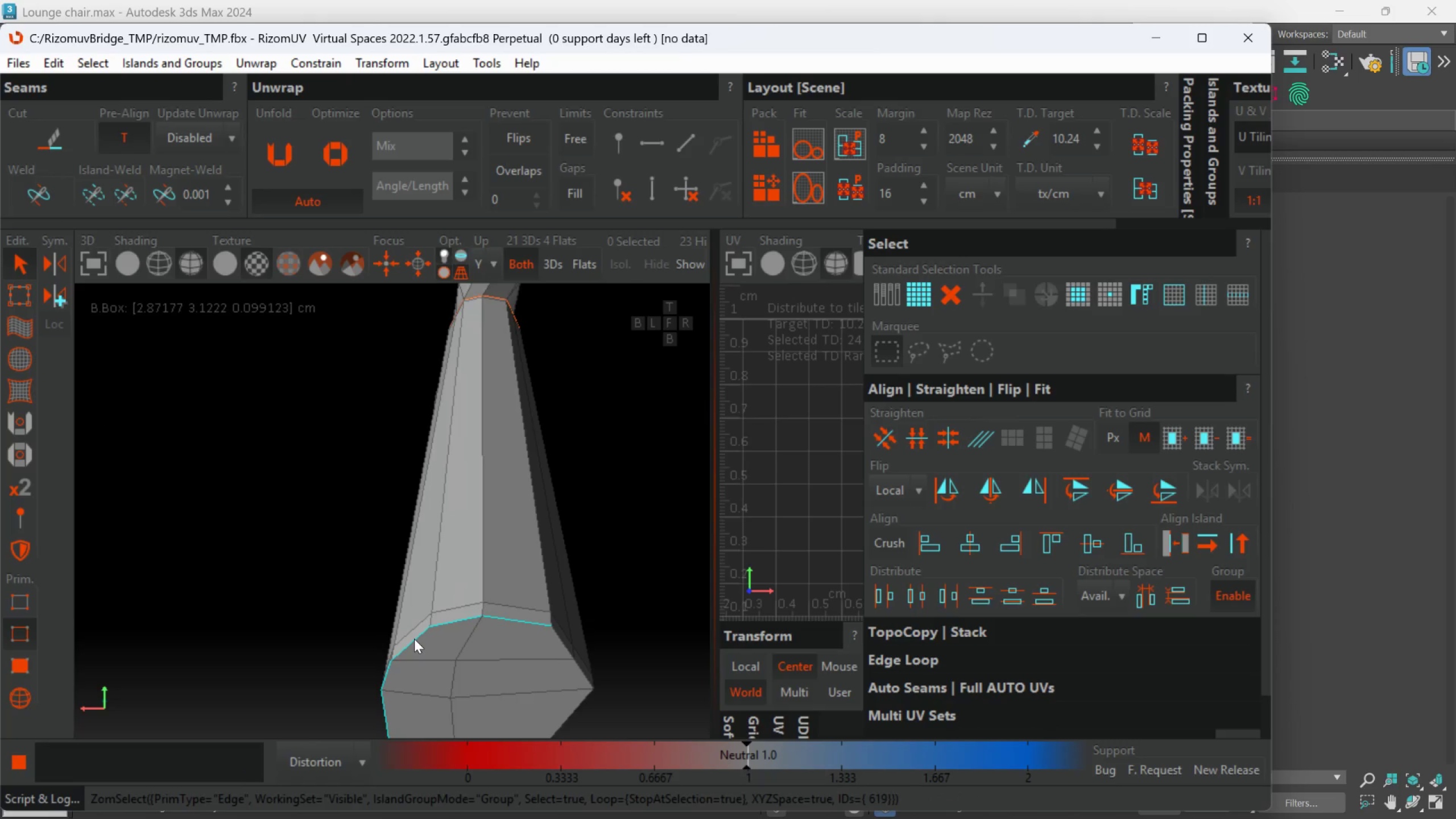 
key(Control+ControlLeft)
 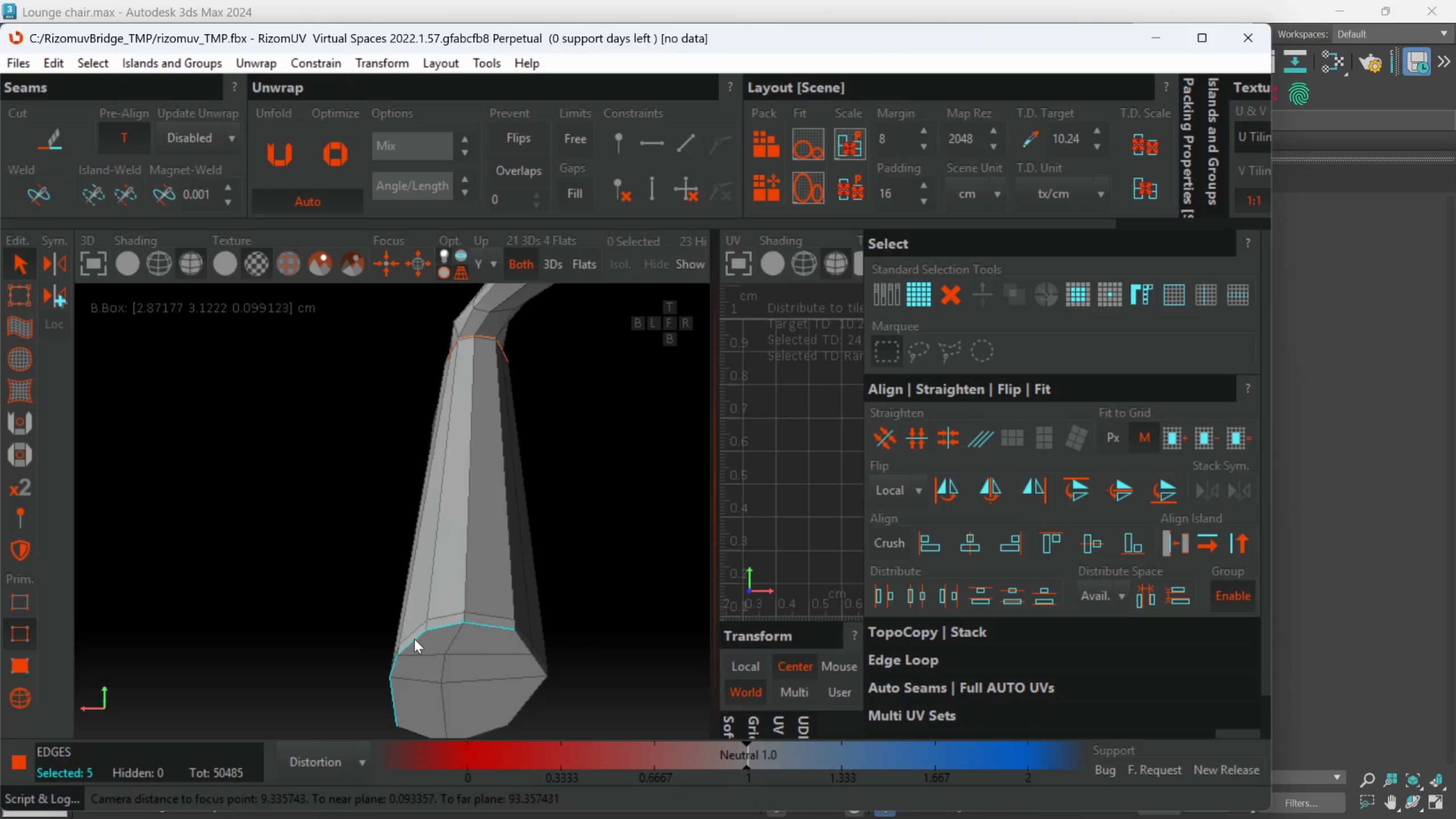 
hold_key(key=AltLeft, duration=0.48)
 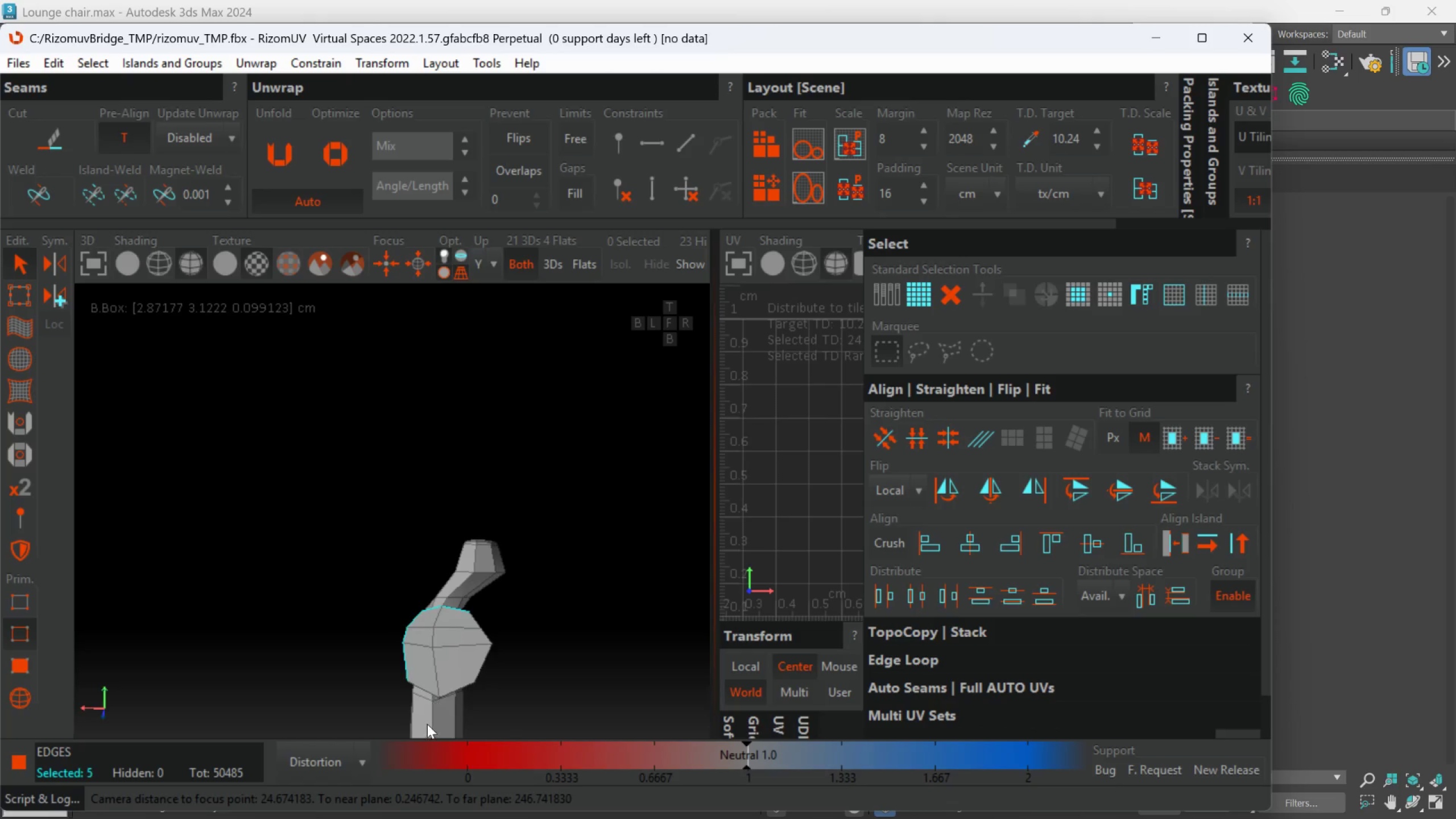 
scroll: coordinate [414, 639], scroll_direction: down, amount: 3.0
 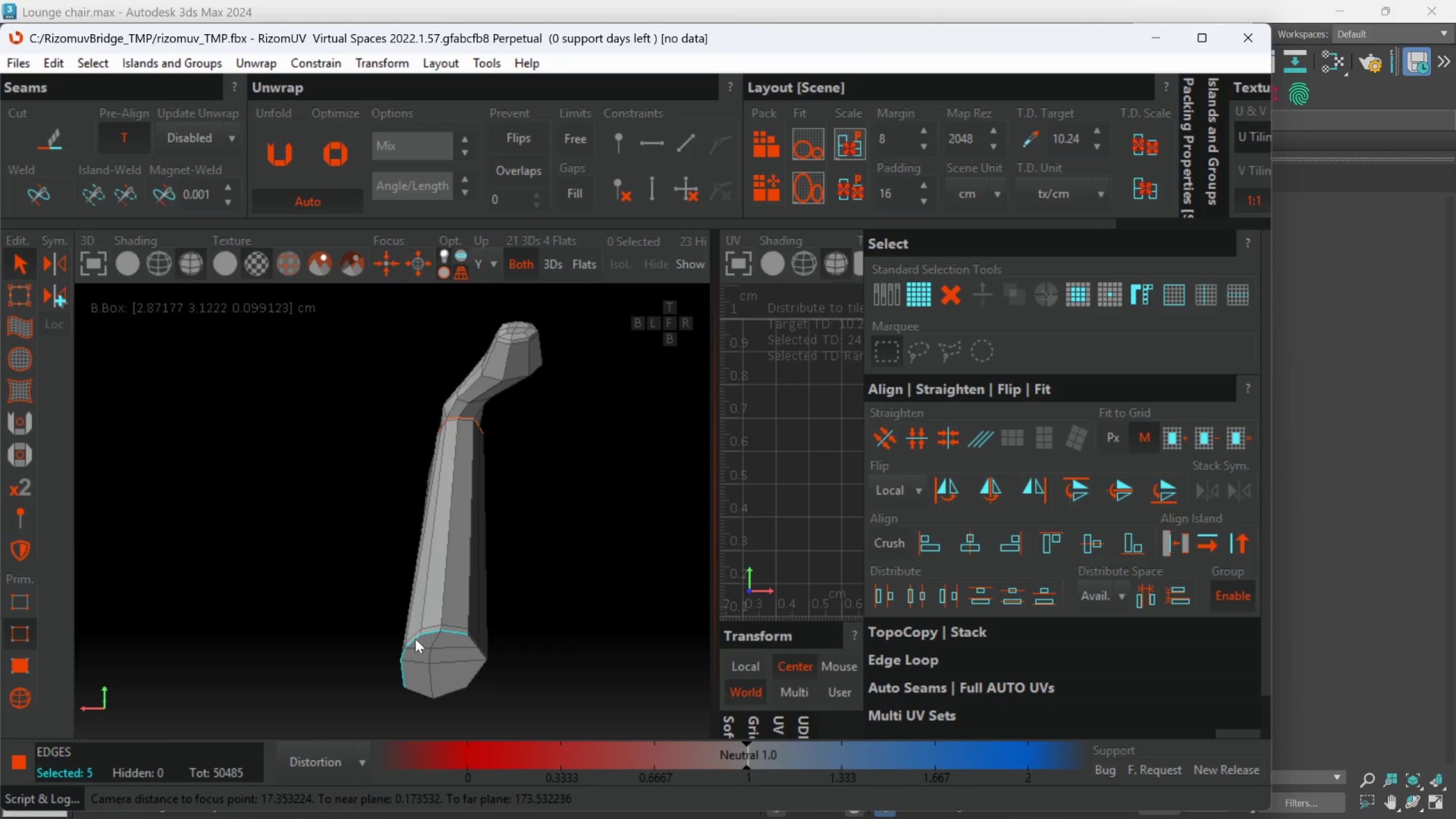 
hold_key(key=AltLeft, duration=0.33)
 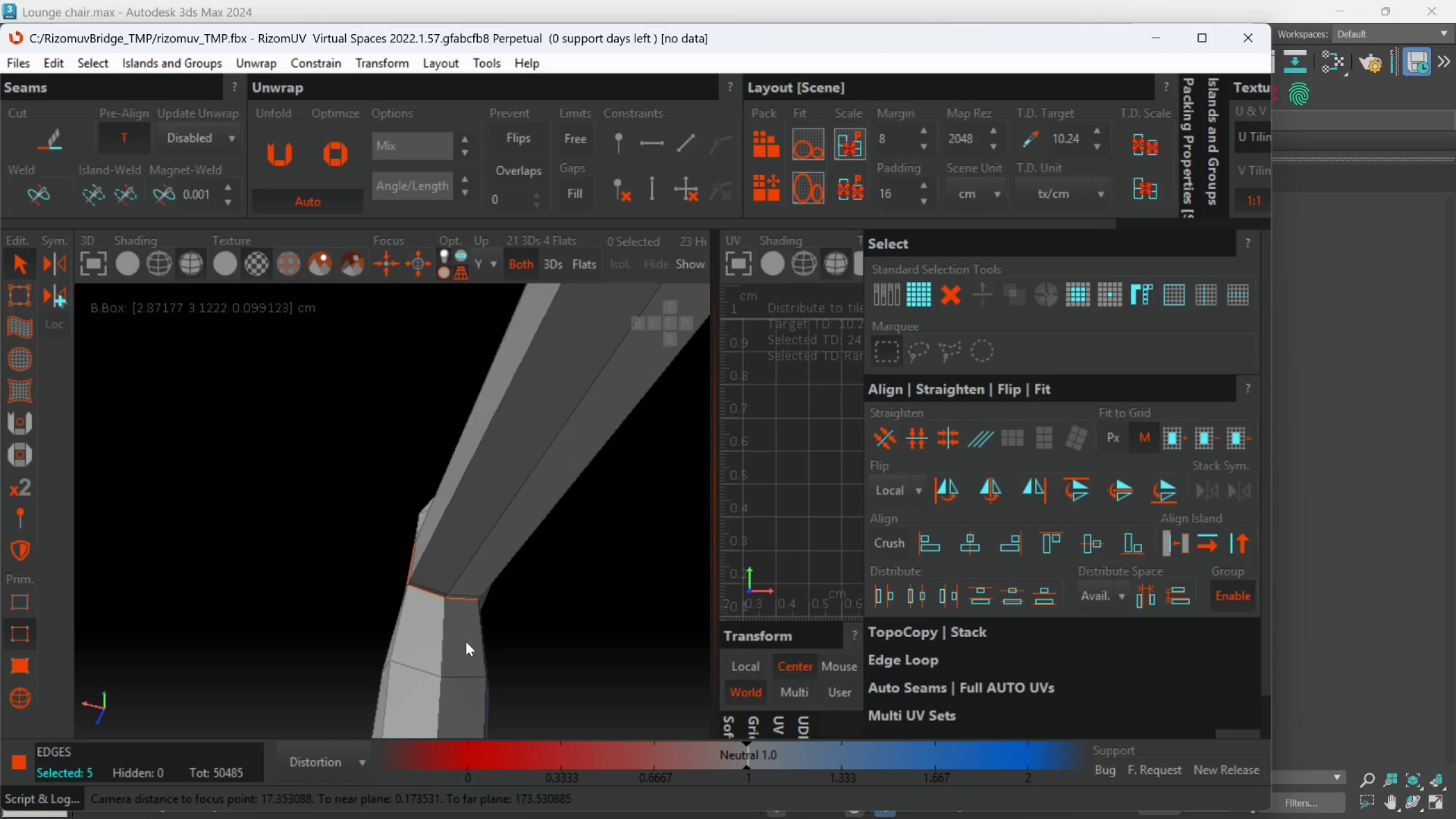 
scroll: coordinate [427, 709], scroll_direction: up, amount: 2.0
 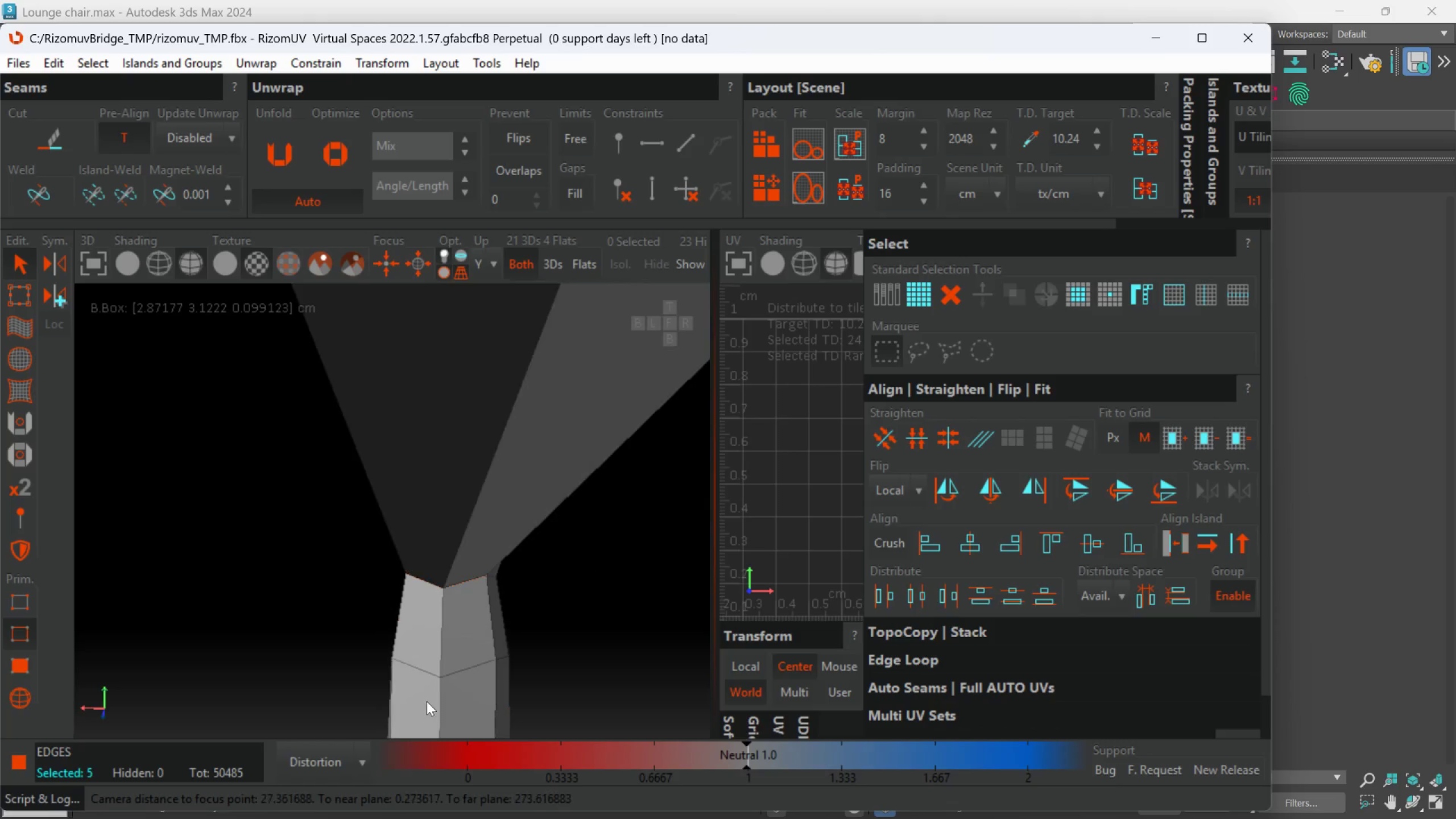 
scroll: coordinate [466, 642], scroll_direction: down, amount: 3.0
 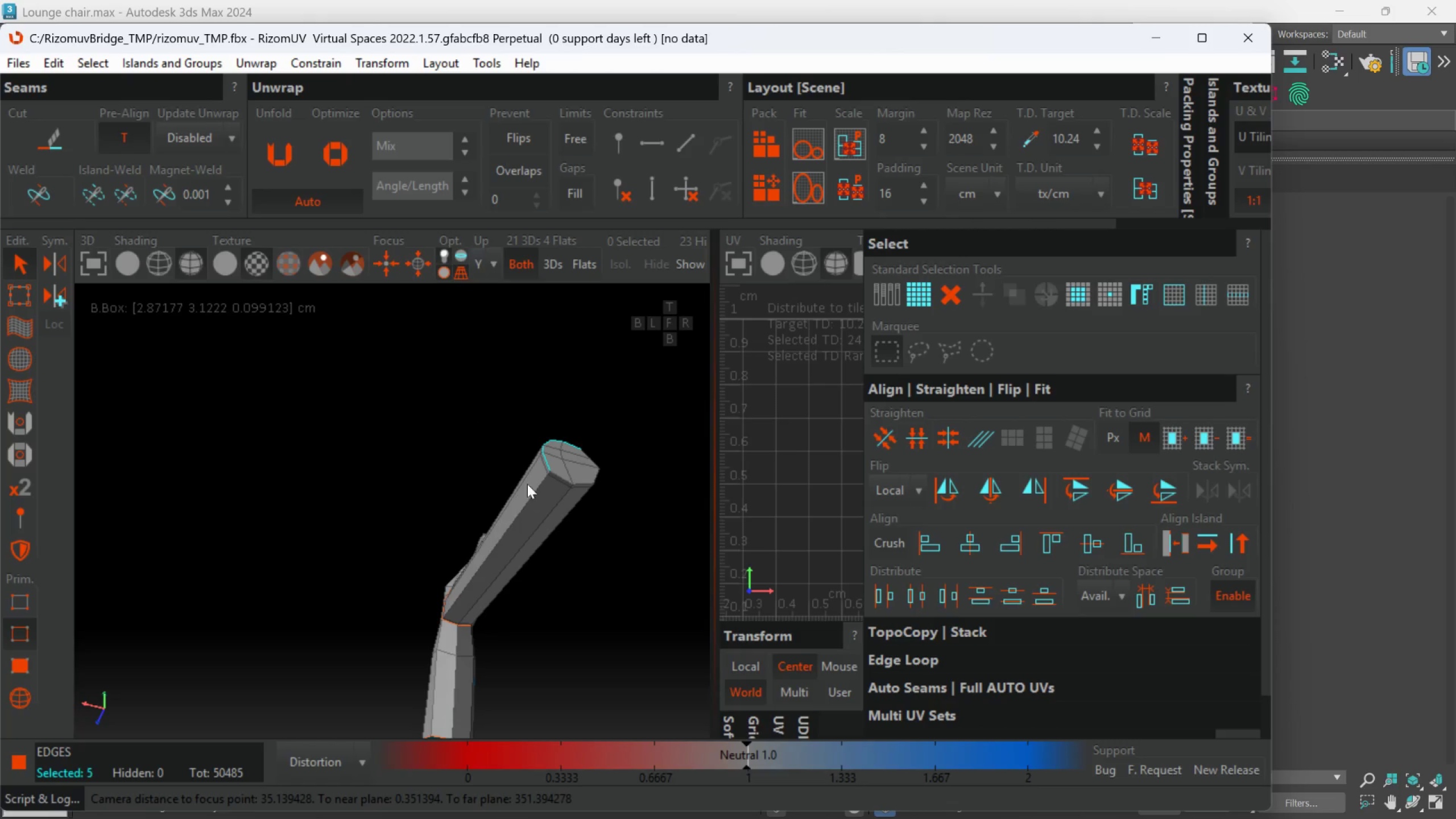 
hold_key(key=ControlLeft, duration=0.81)
 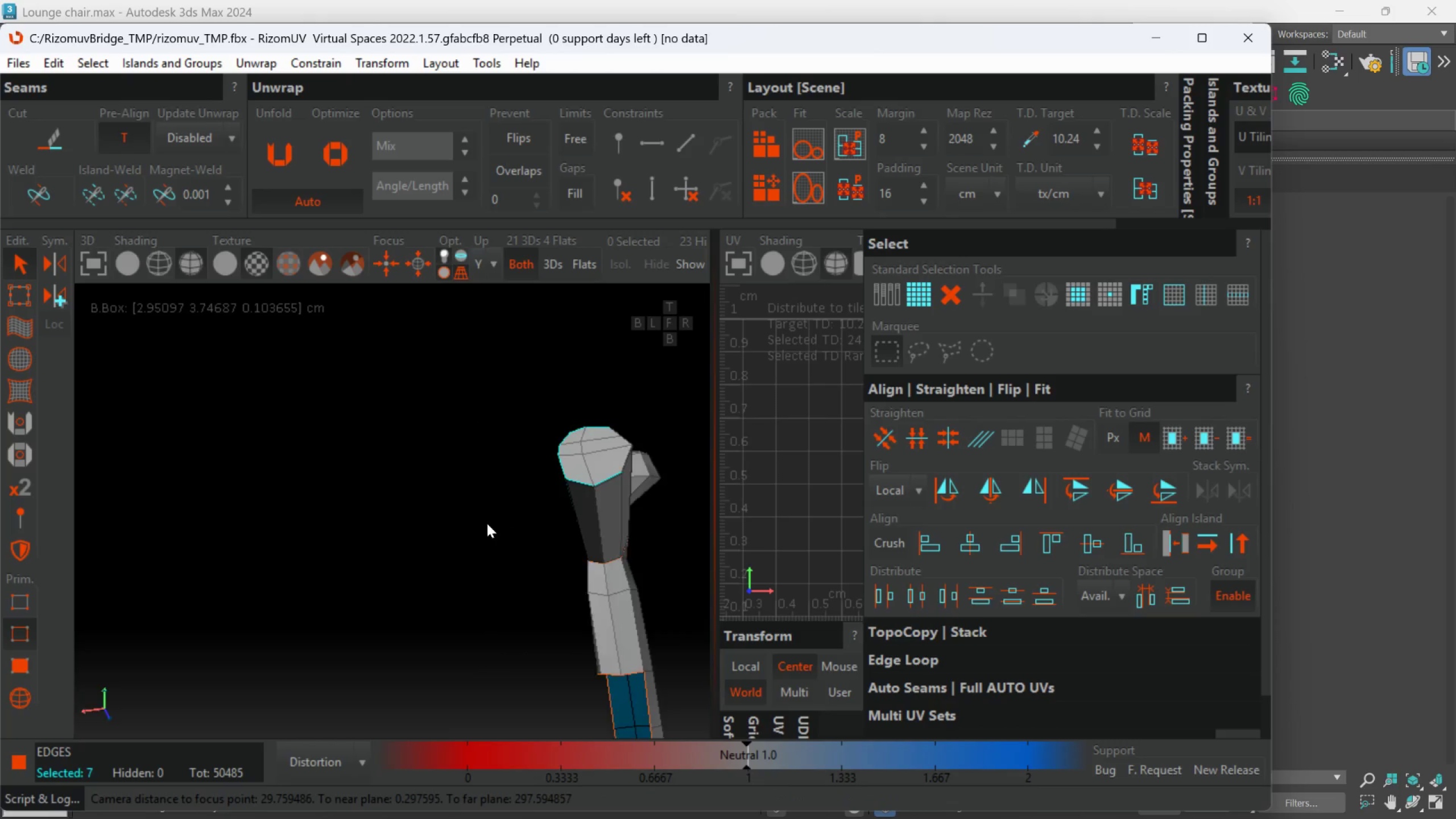 
scroll: coordinate [541, 470], scroll_direction: up, amount: 2.0
 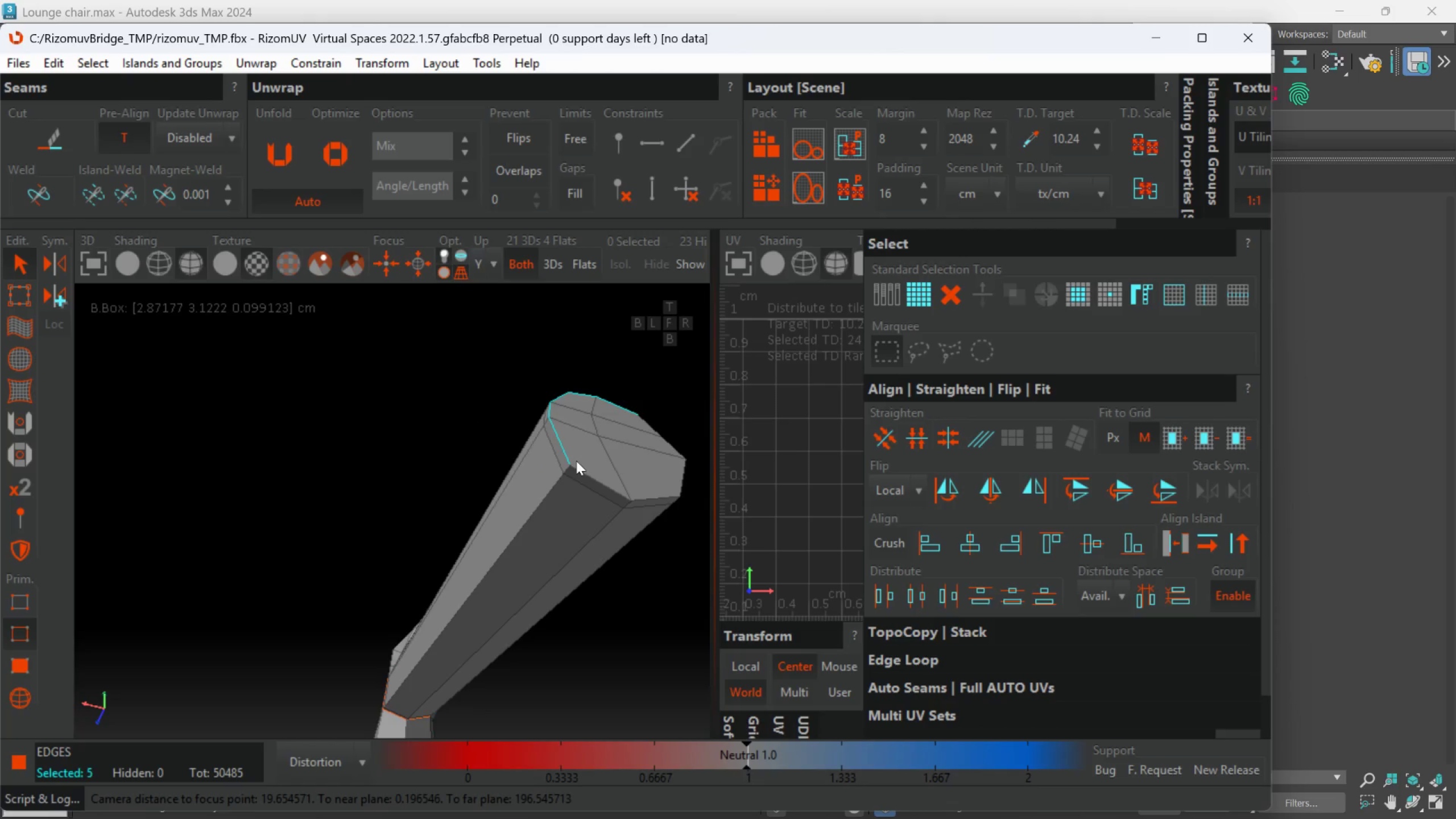 
double_click([580, 469])
 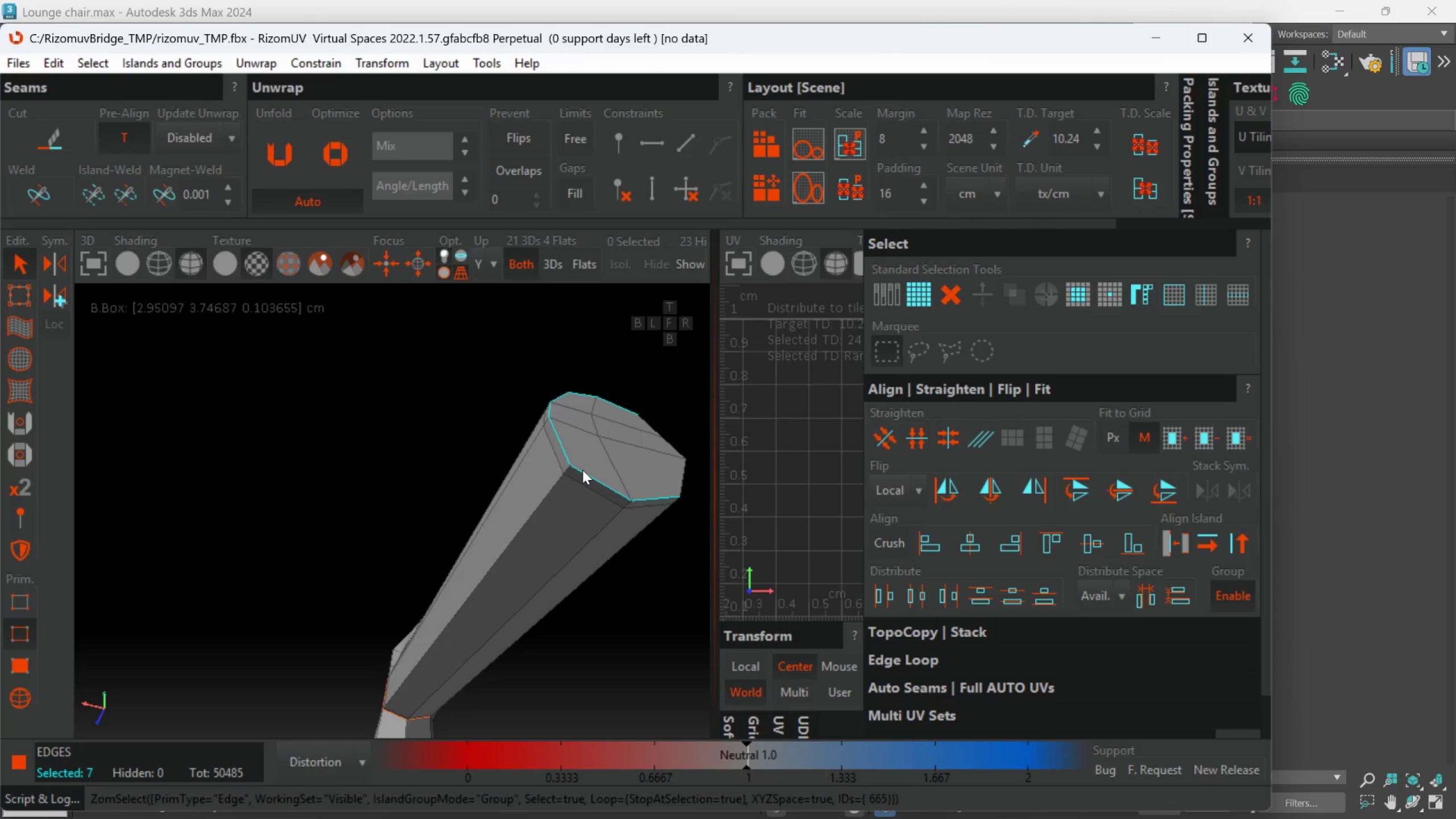 
hold_key(key=ControlLeft, duration=1.53)
 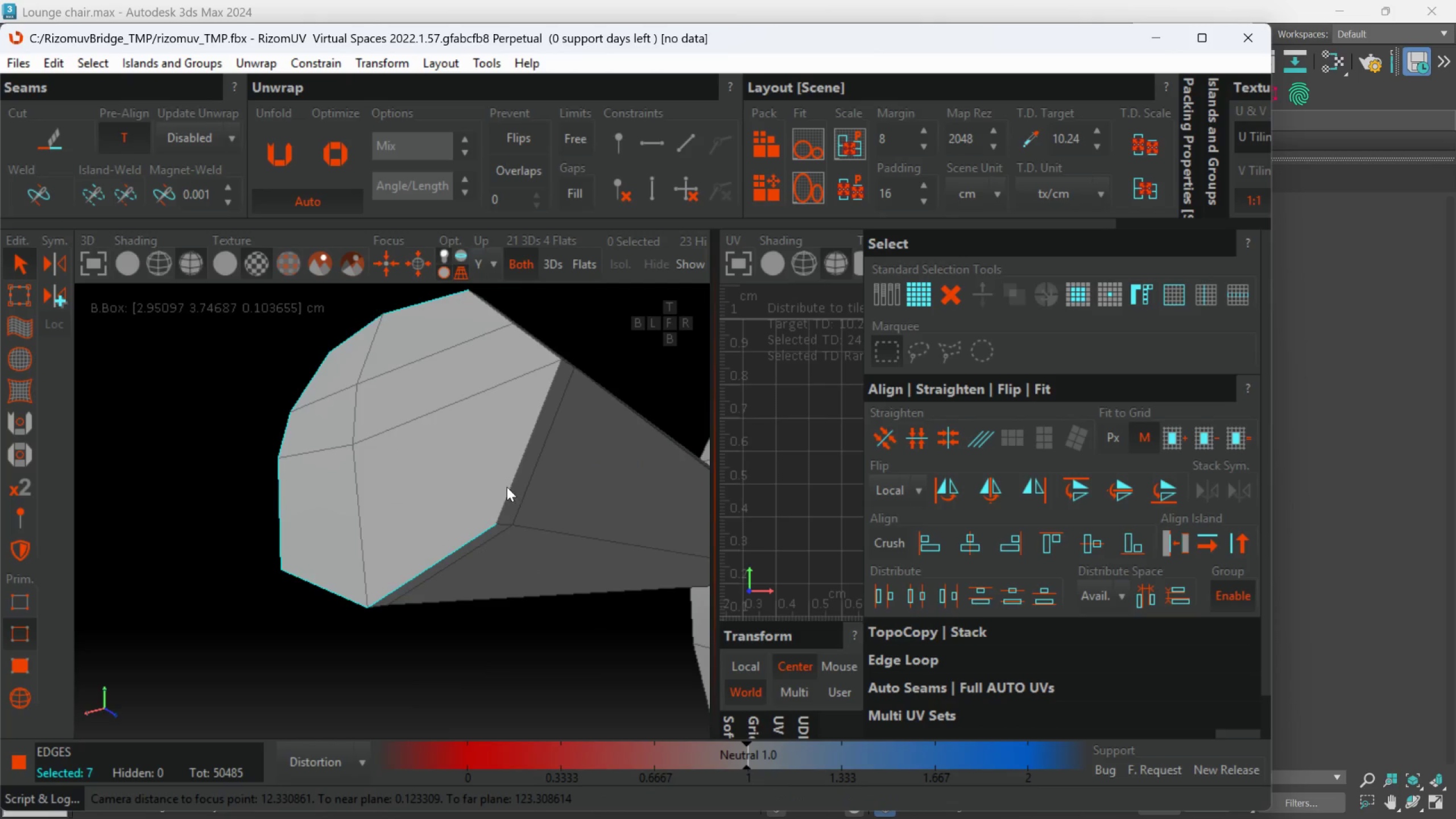 
hold_key(key=AltLeft, duration=0.61)
 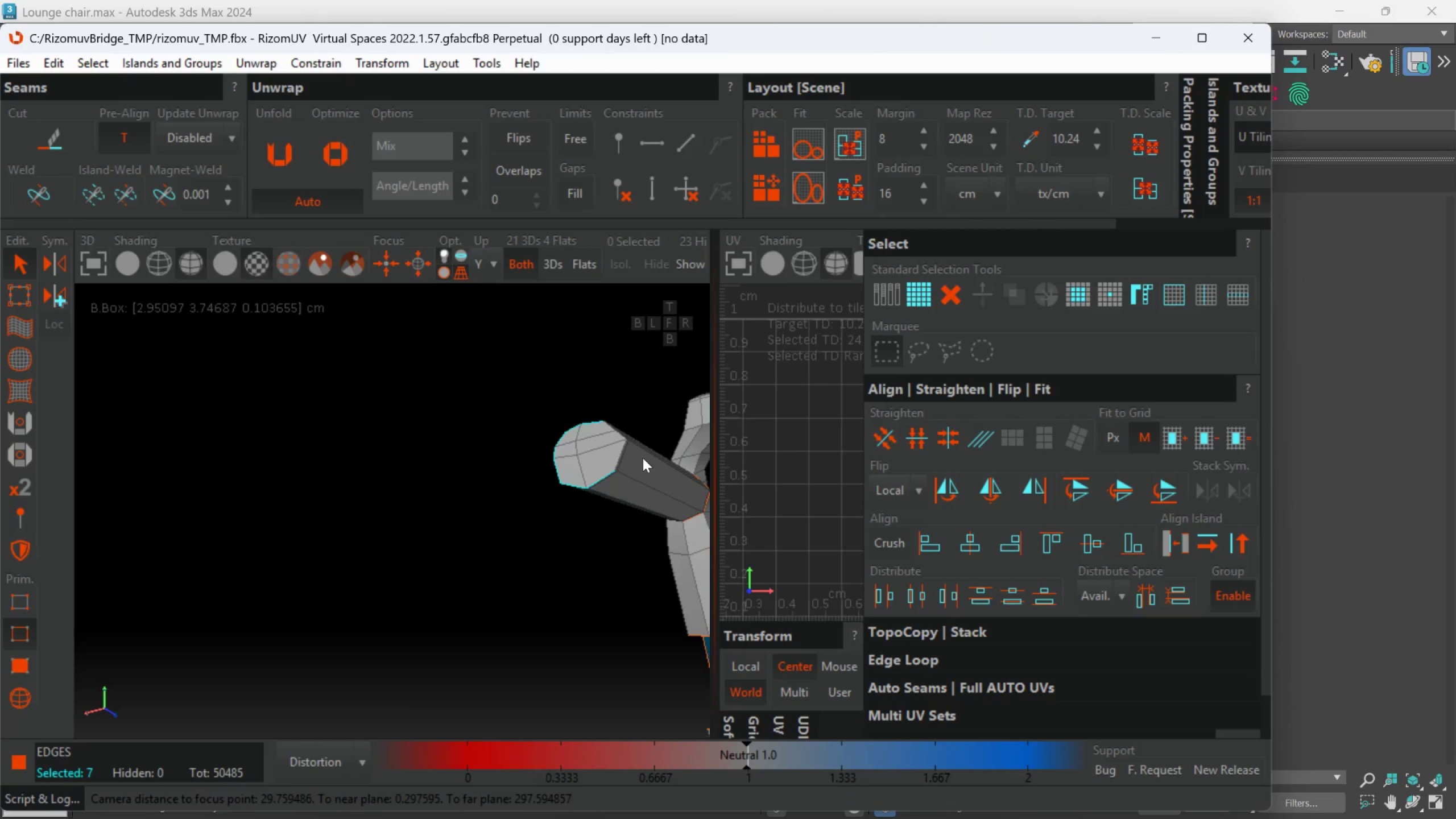 
scroll: coordinate [583, 476], scroll_direction: down, amount: 3.0
 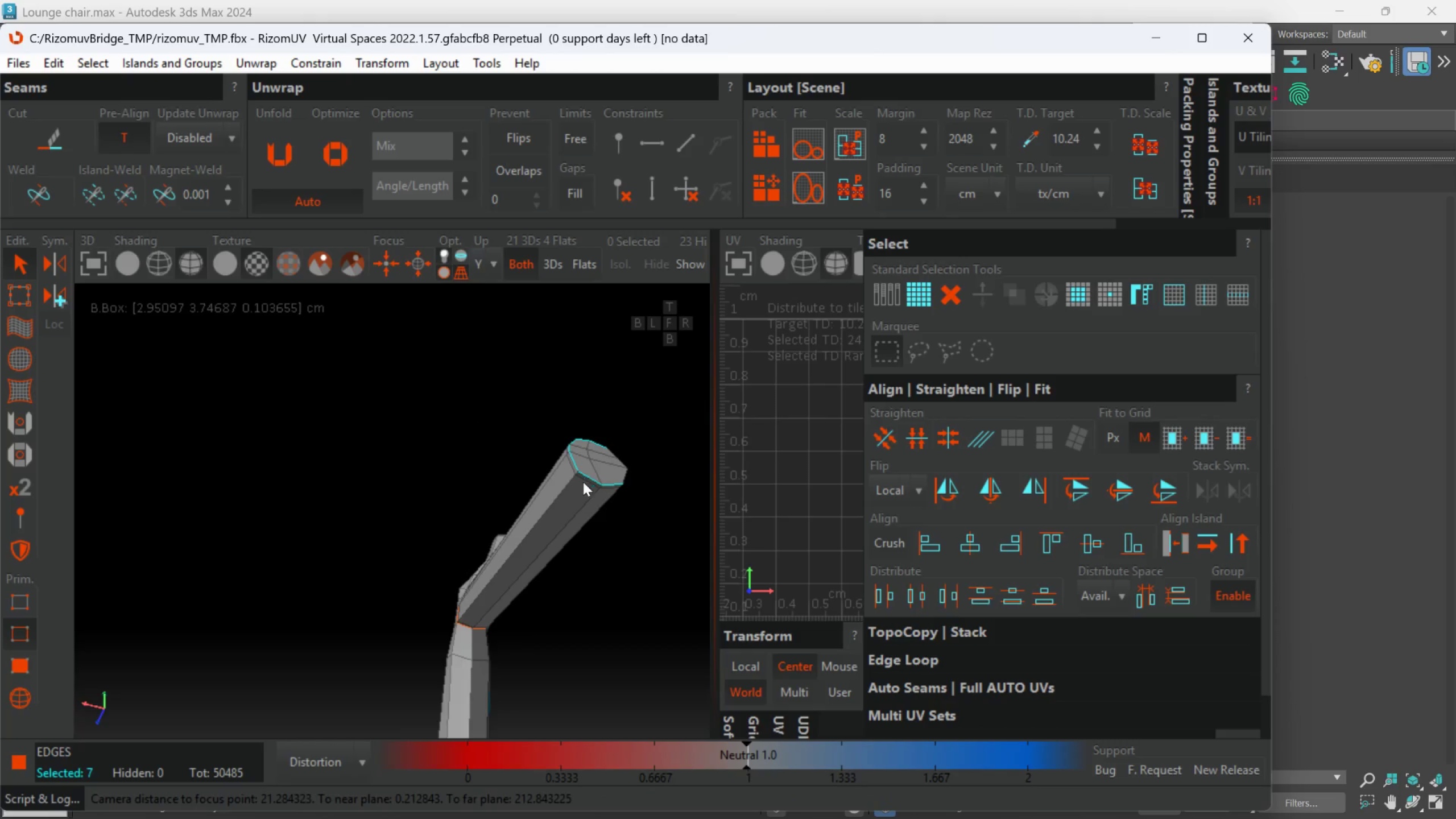 
hold_key(key=ControlLeft, duration=1.52)
 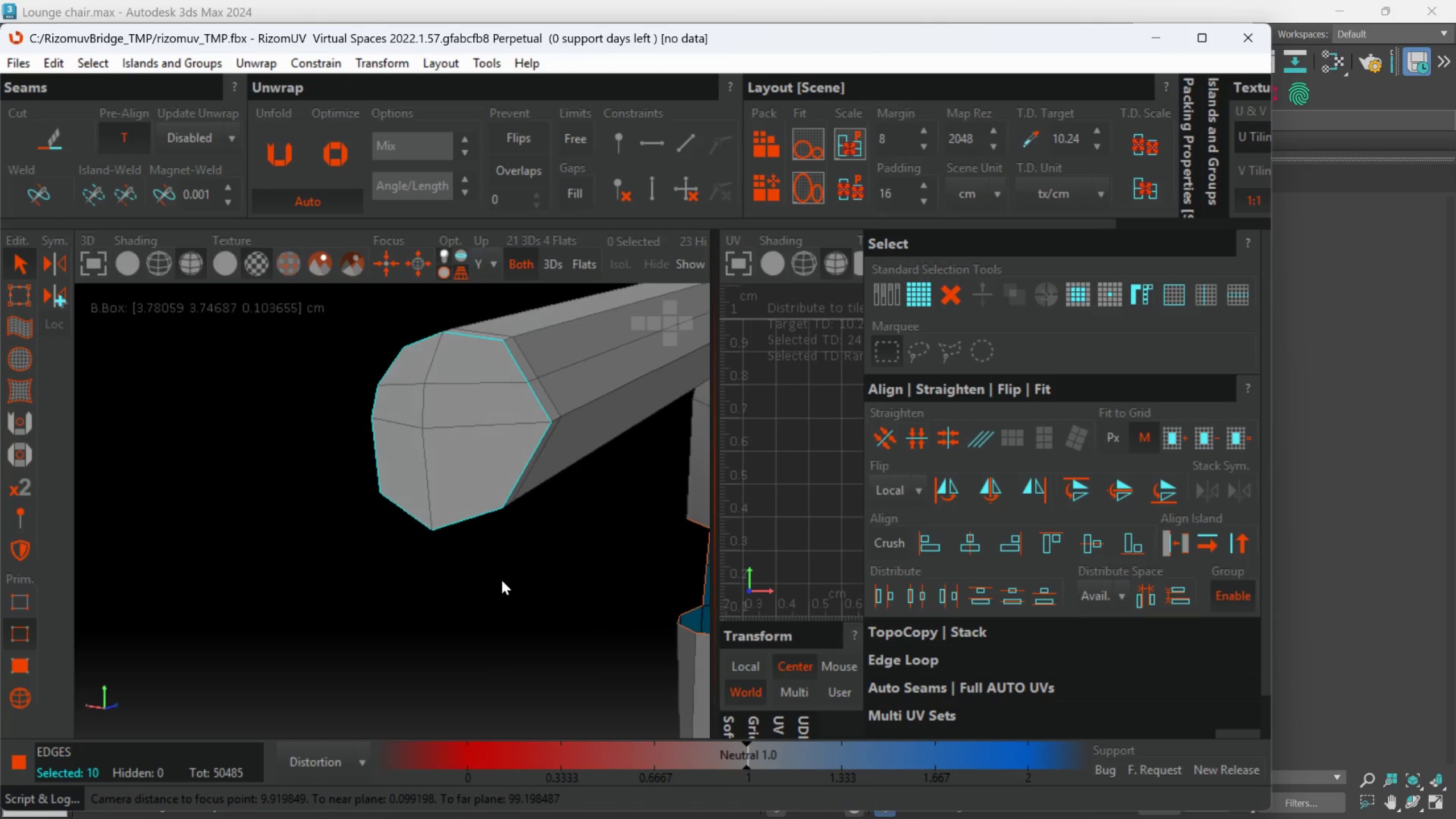 
scroll: coordinate [641, 457], scroll_direction: up, amount: 3.0
 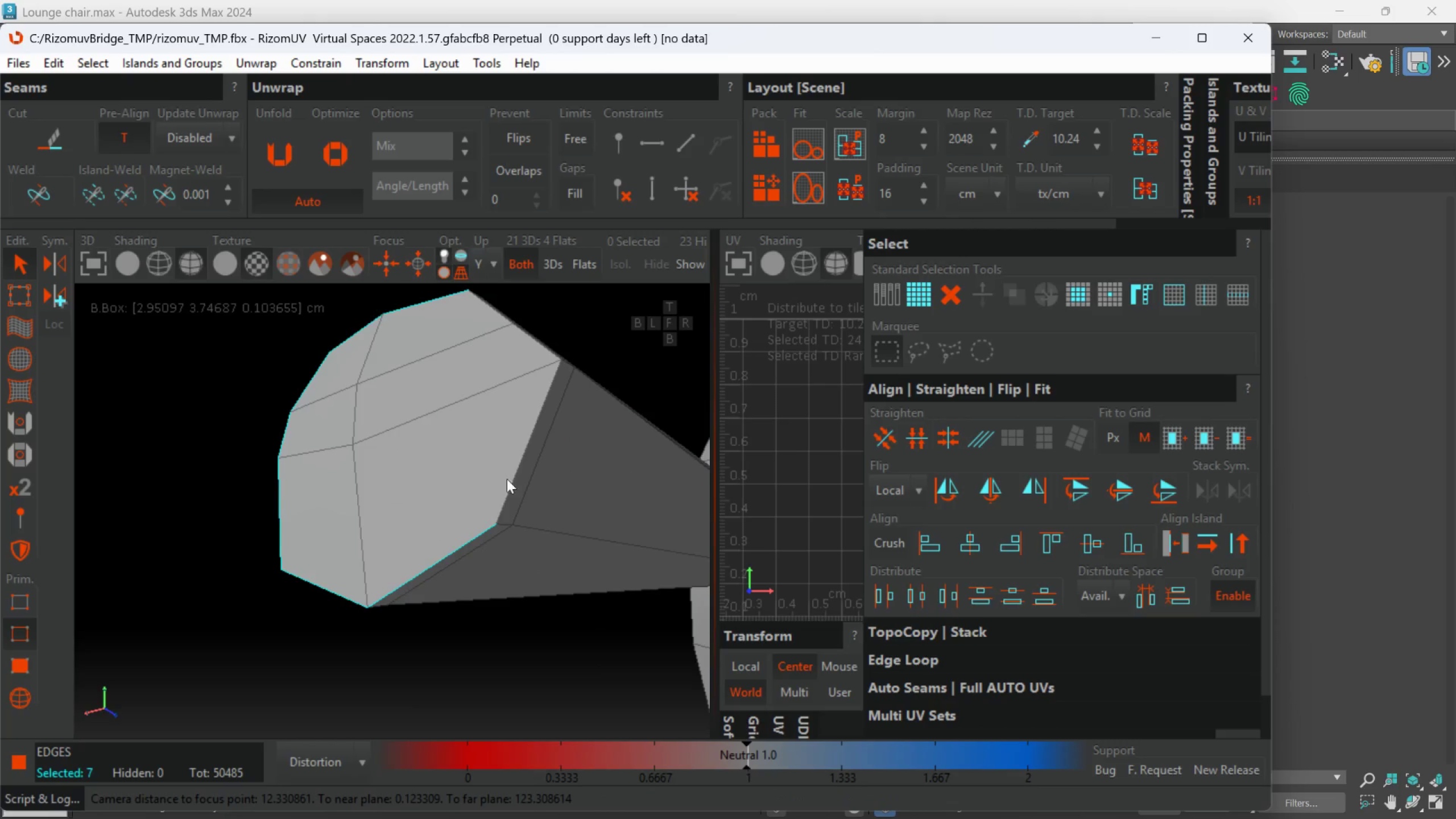 
left_click([507, 487])
 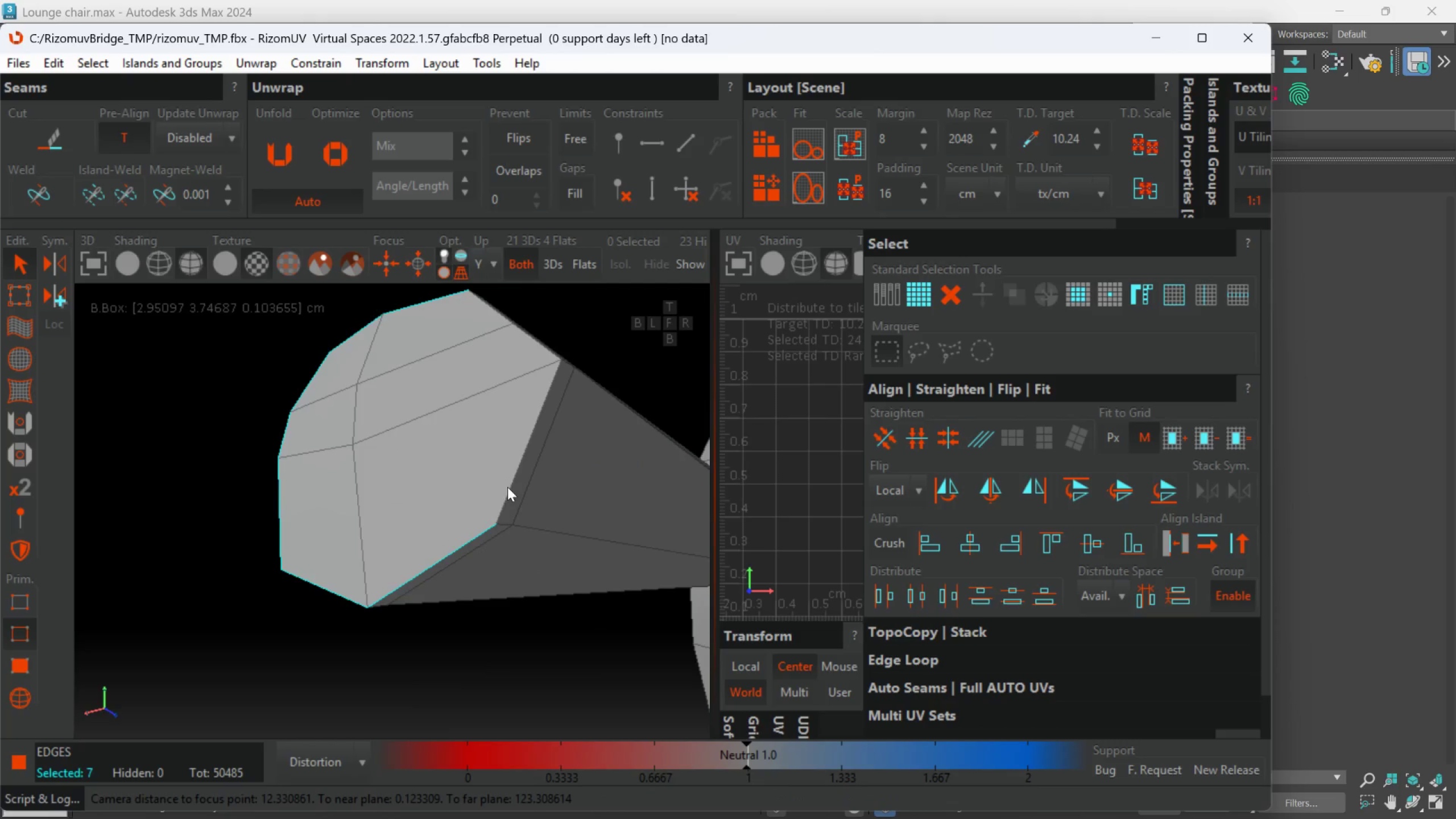 
double_click([507, 487])
 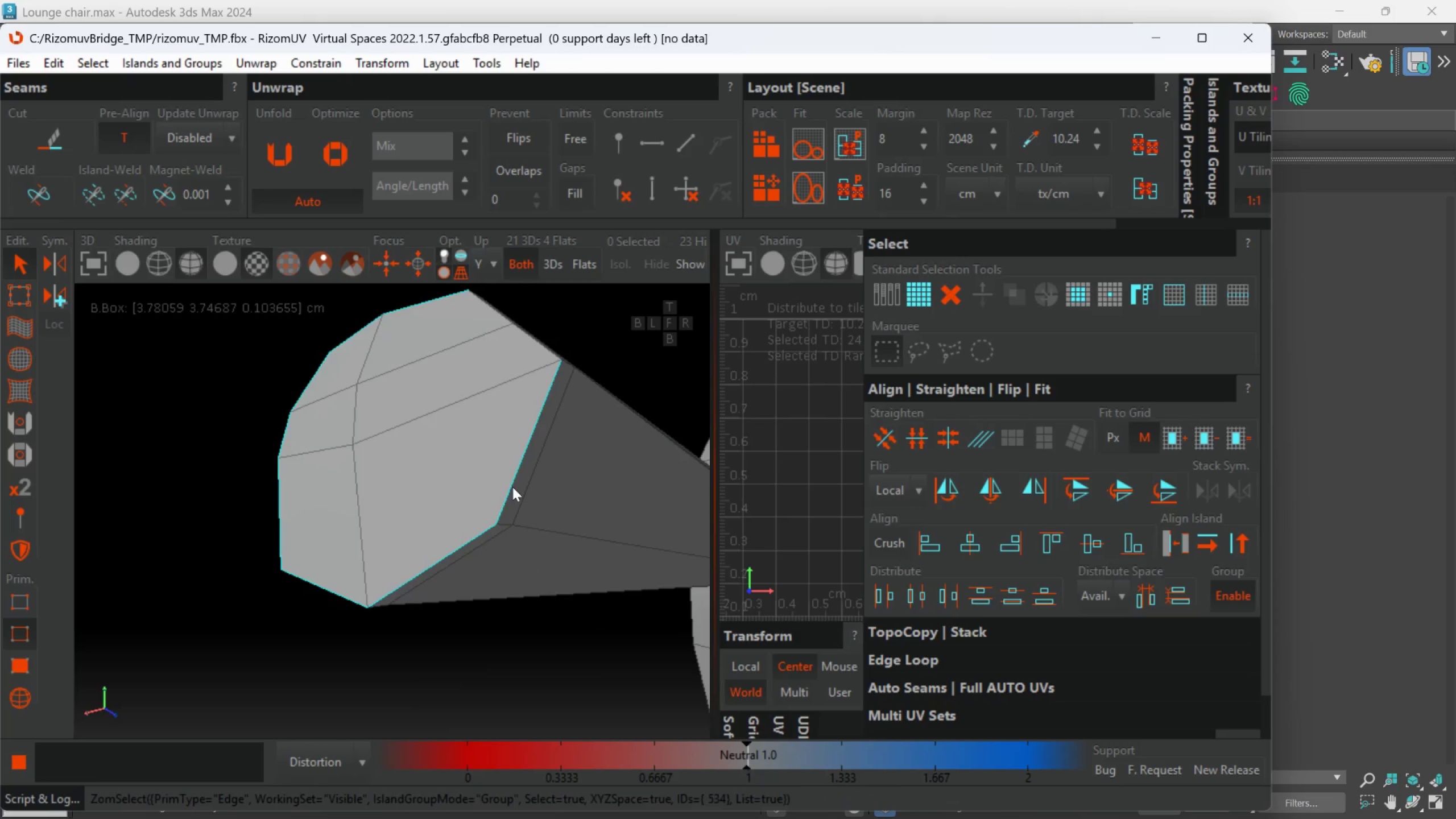 
hold_key(key=ControlLeft, duration=7.97)
 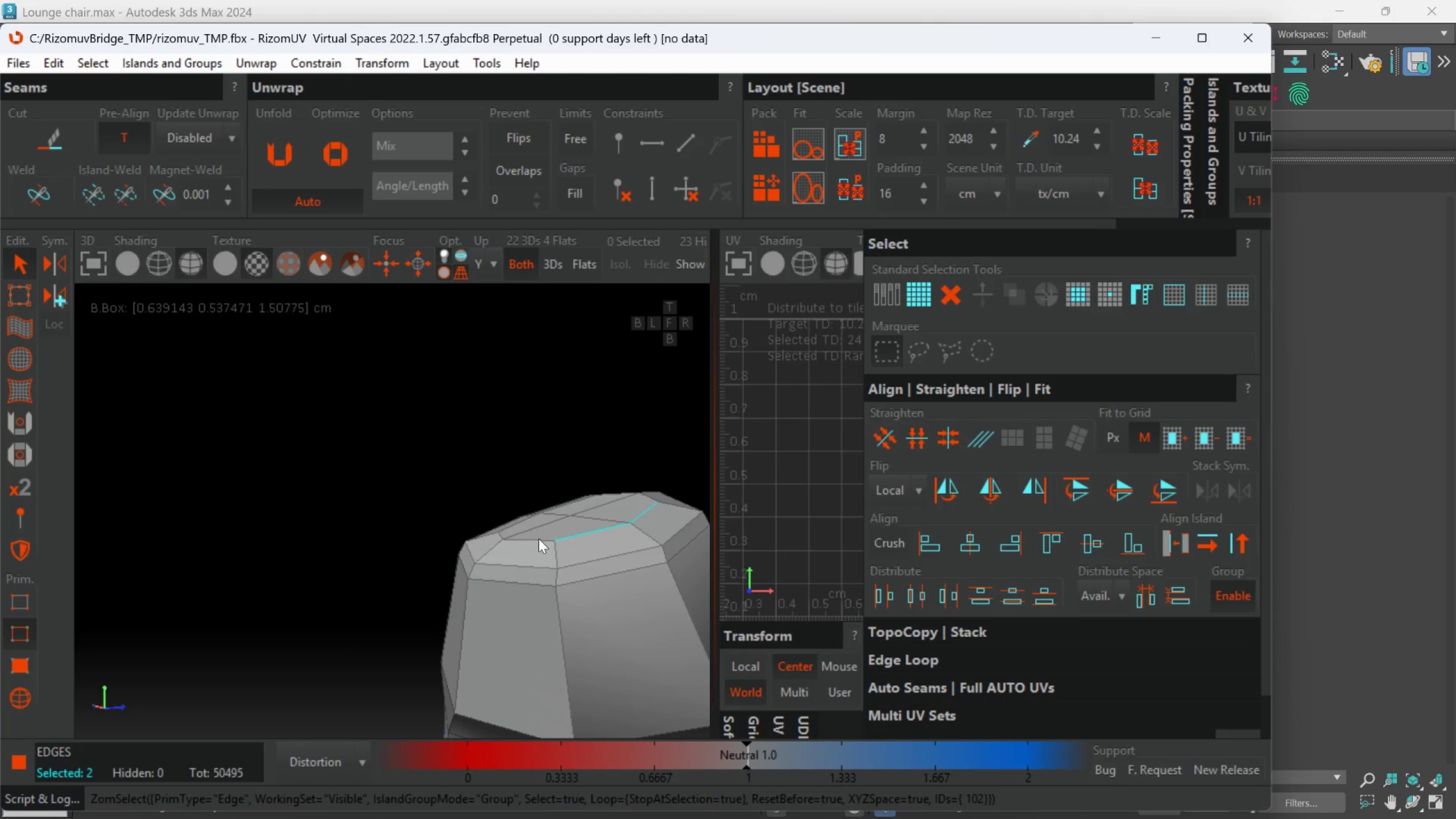 
hold_key(key=AltLeft, duration=0.48)
 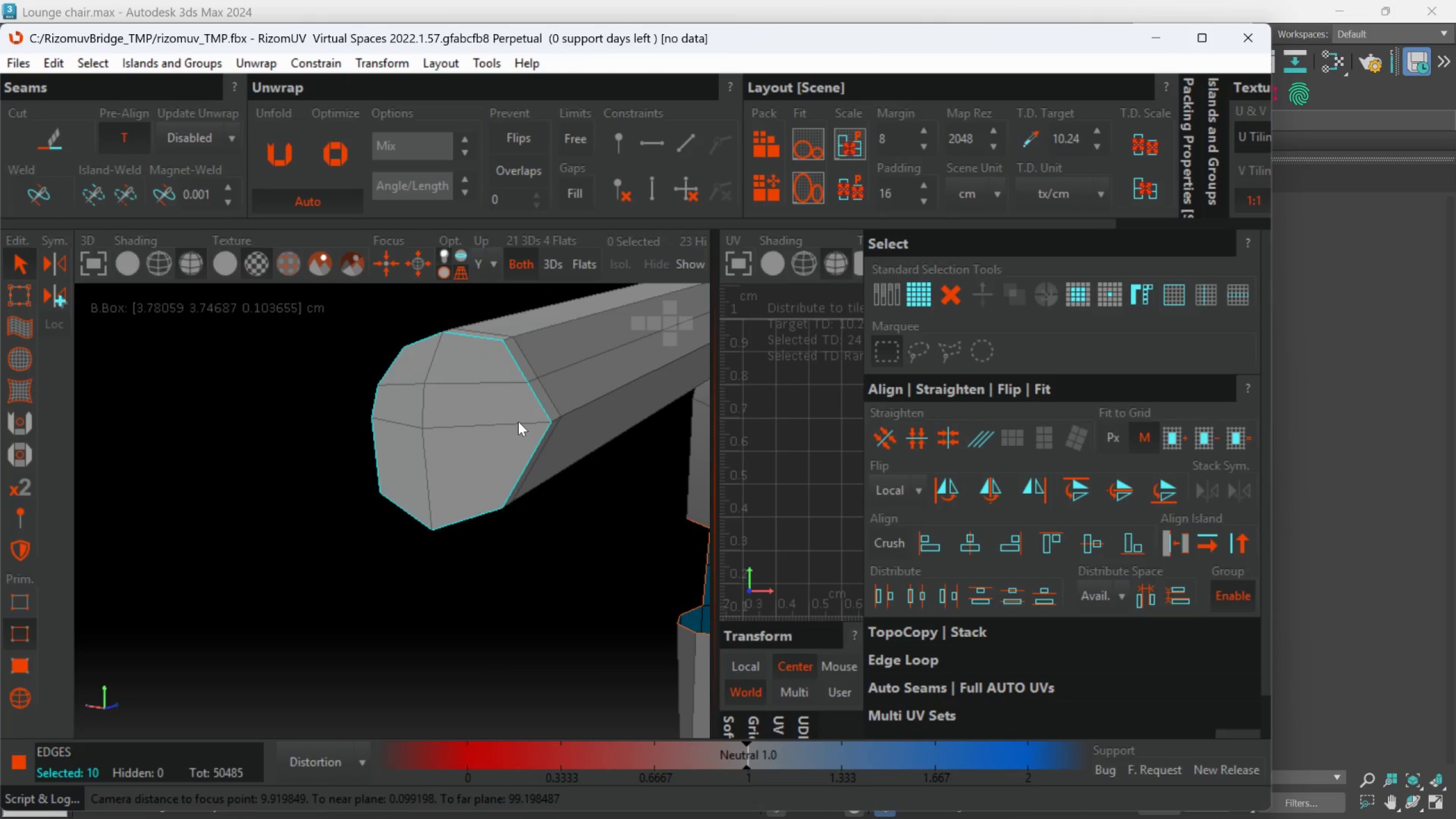 
scroll: coordinate [512, 485], scroll_direction: down, amount: 2.0
 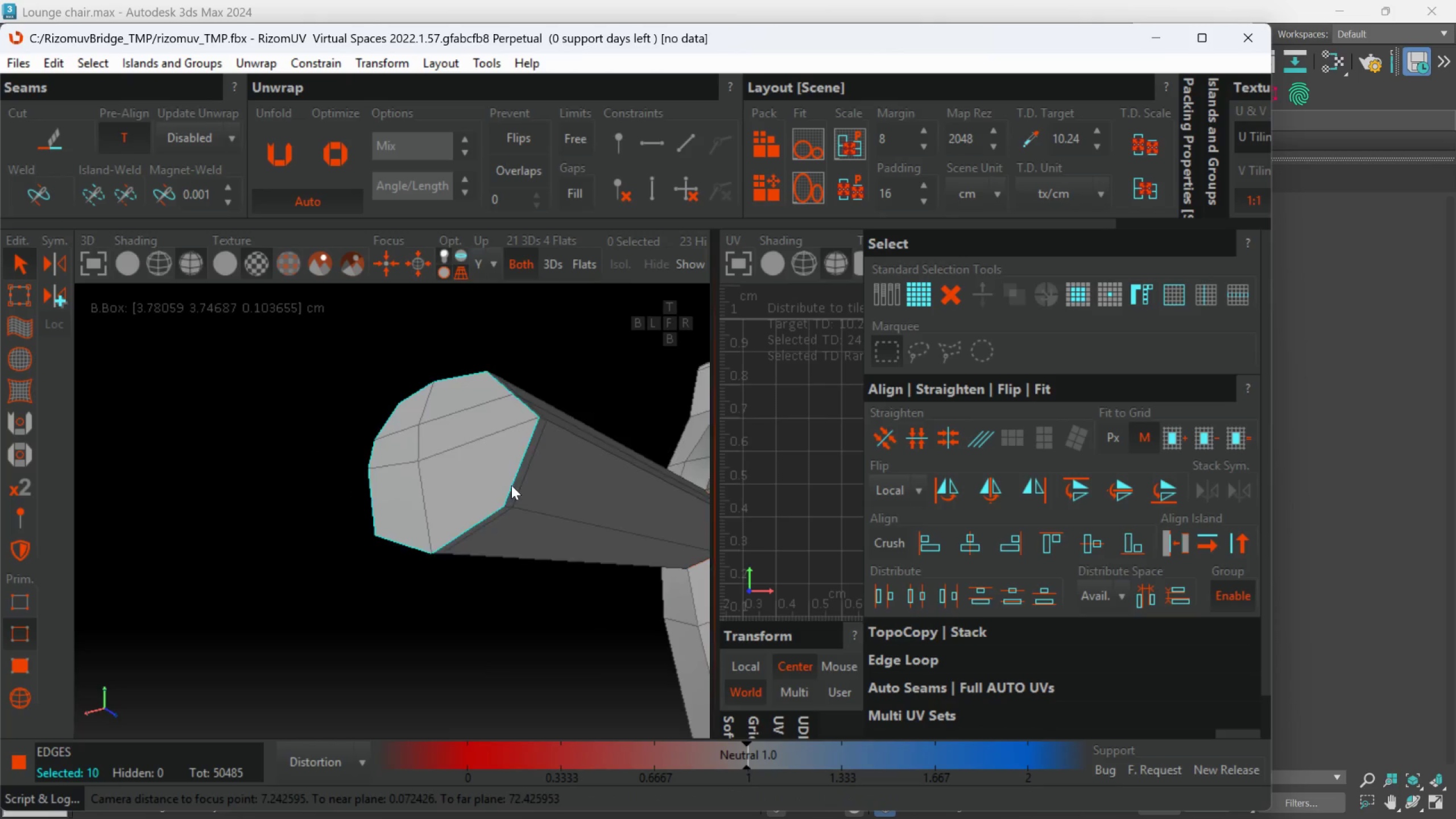 
key(C)
 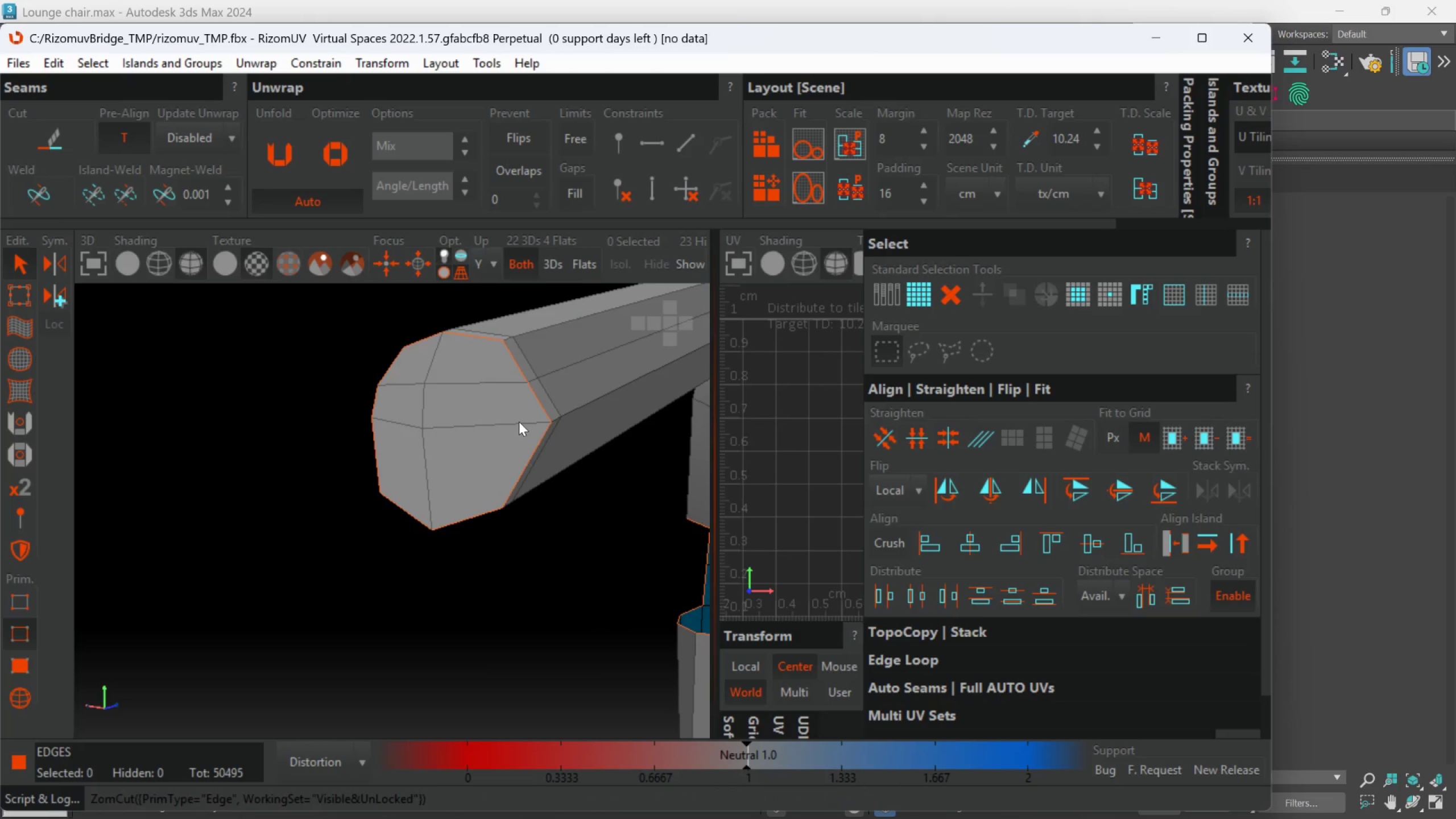 
hold_key(key=AltLeft, duration=0.66)
 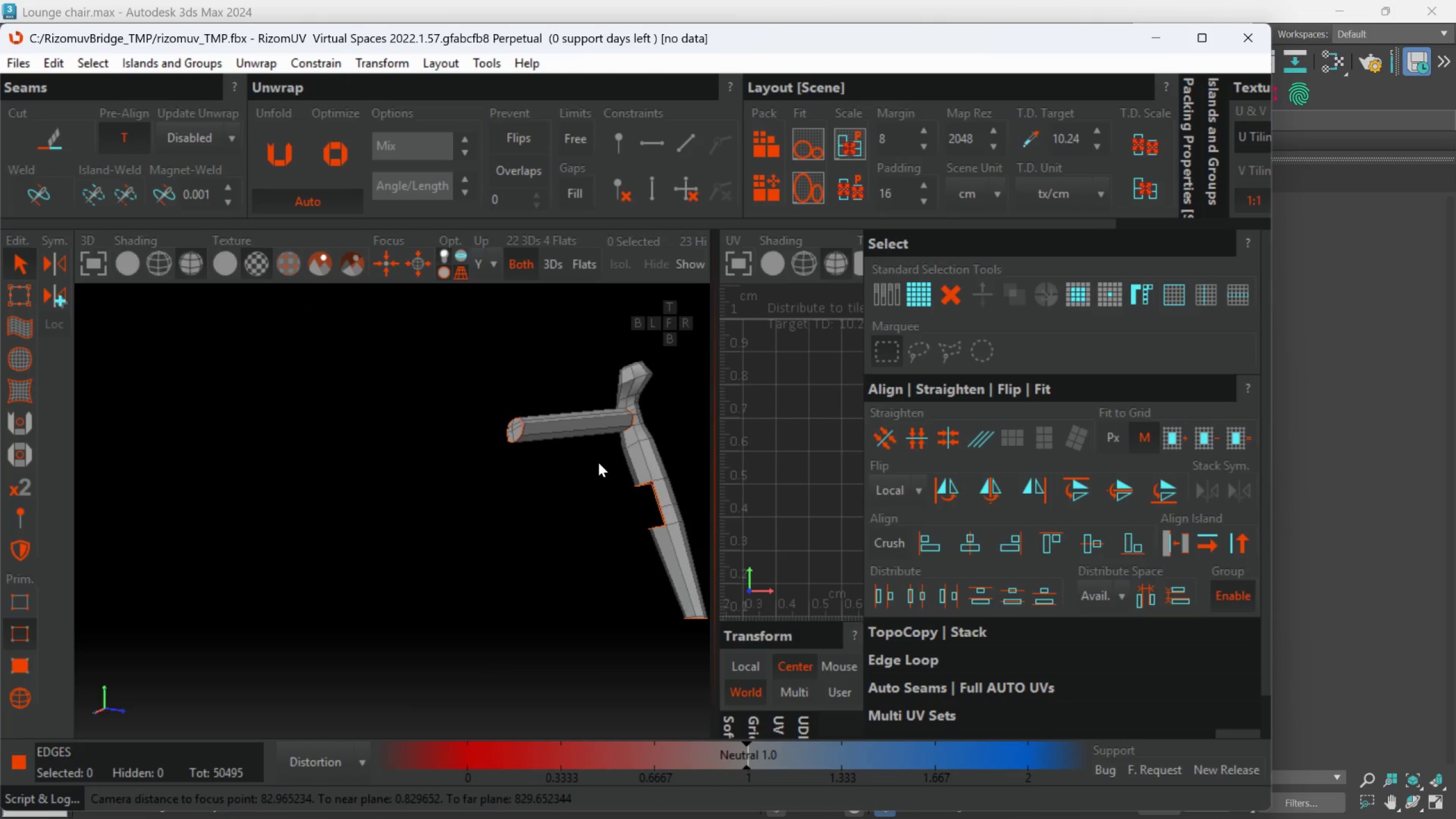 
scroll: coordinate [525, 428], scroll_direction: down, amount: 7.0
 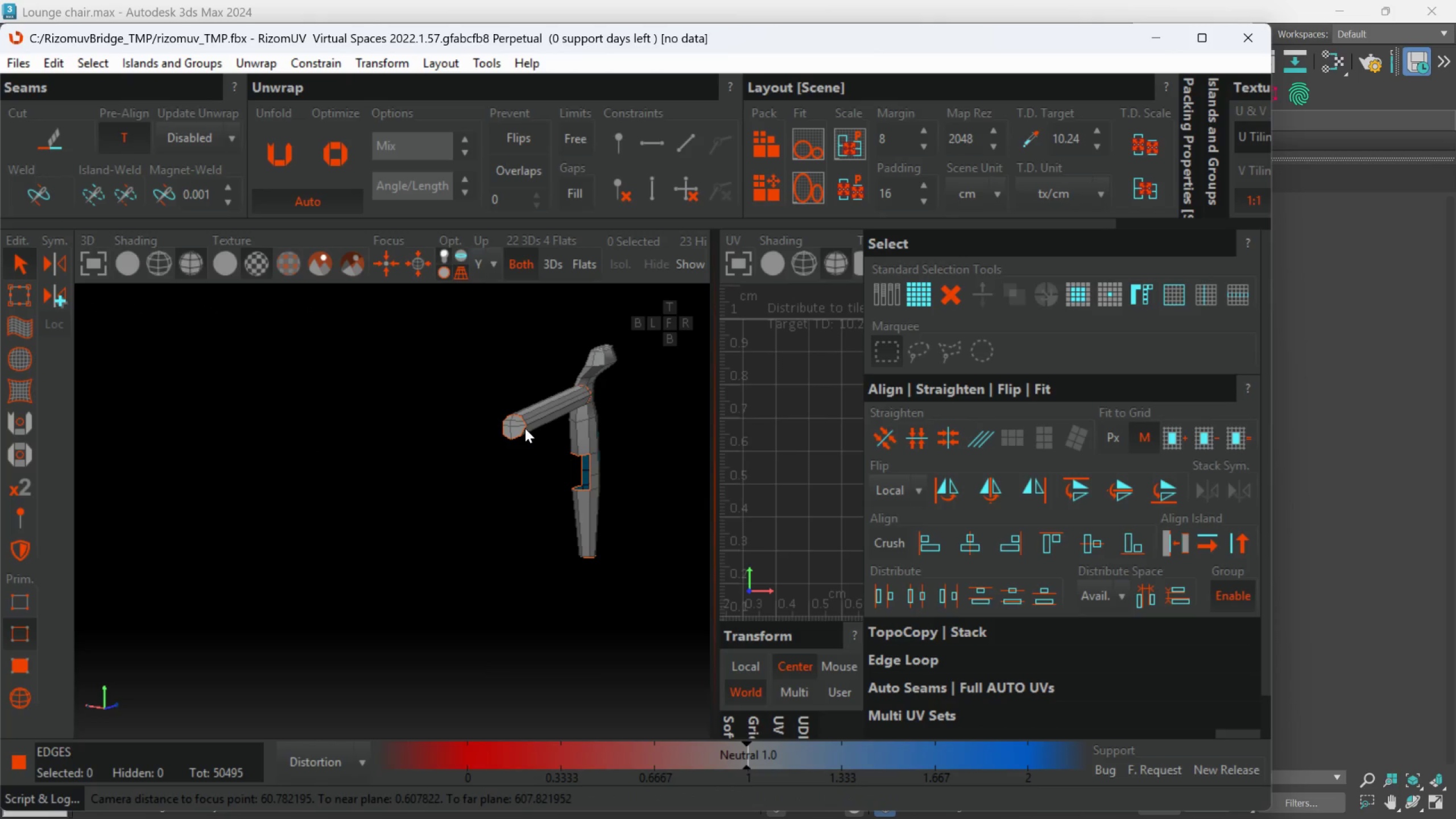 
hold_key(key=AltLeft, duration=0.33)
 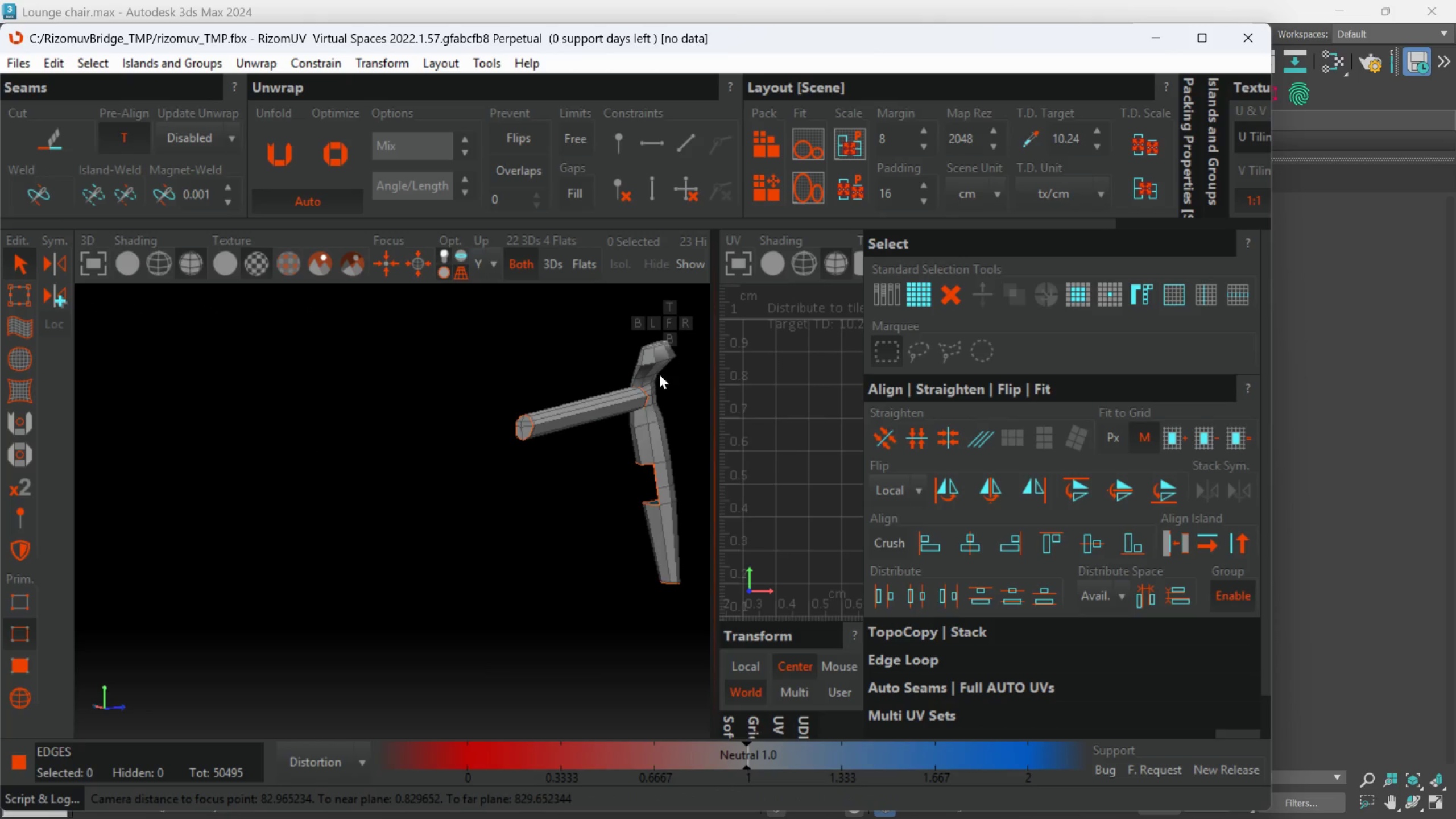 
scroll: coordinate [598, 460], scroll_direction: down, amount: 1.0
 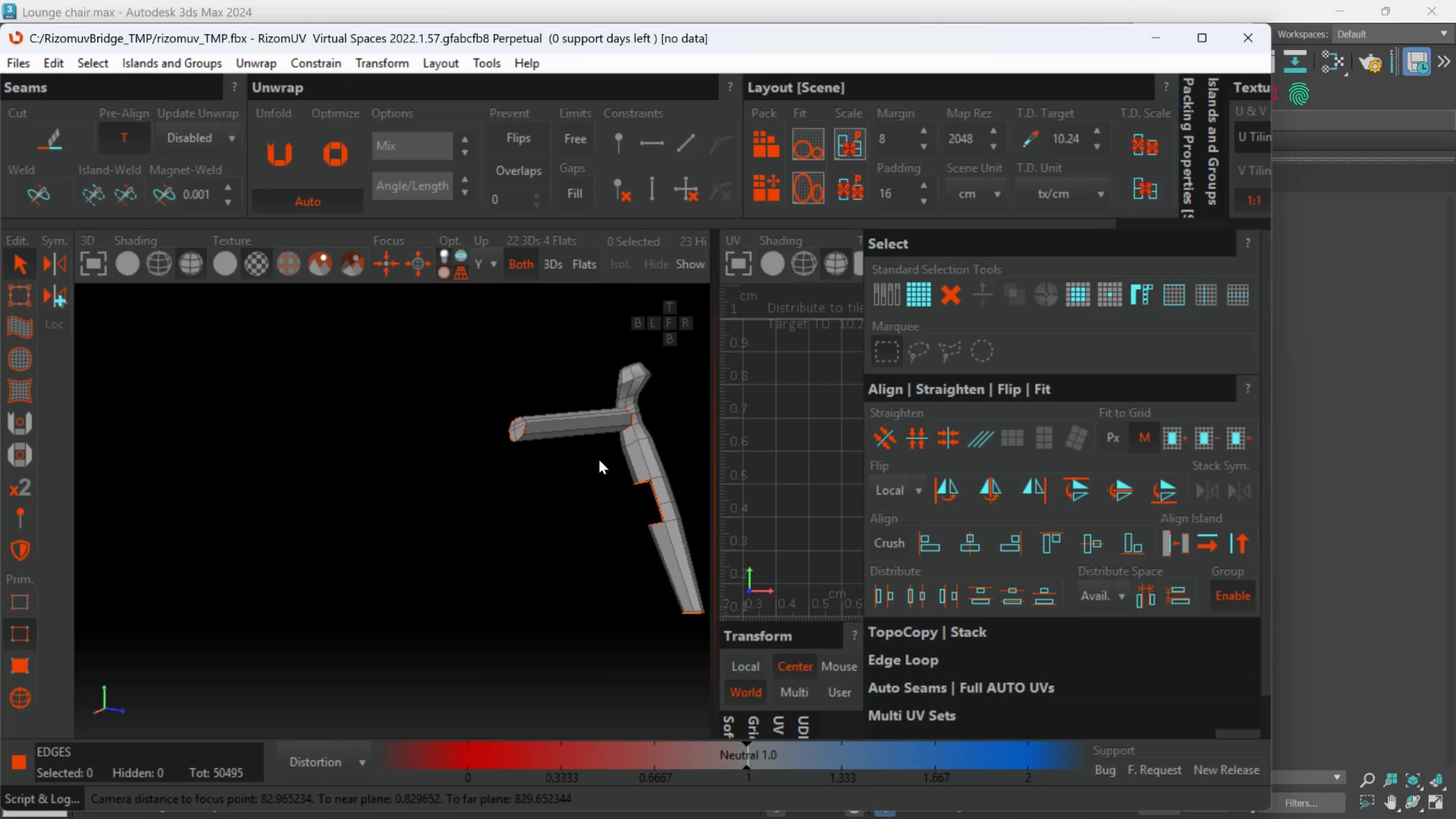 
scroll: coordinate [606, 544], scroll_direction: up, amount: 5.0
 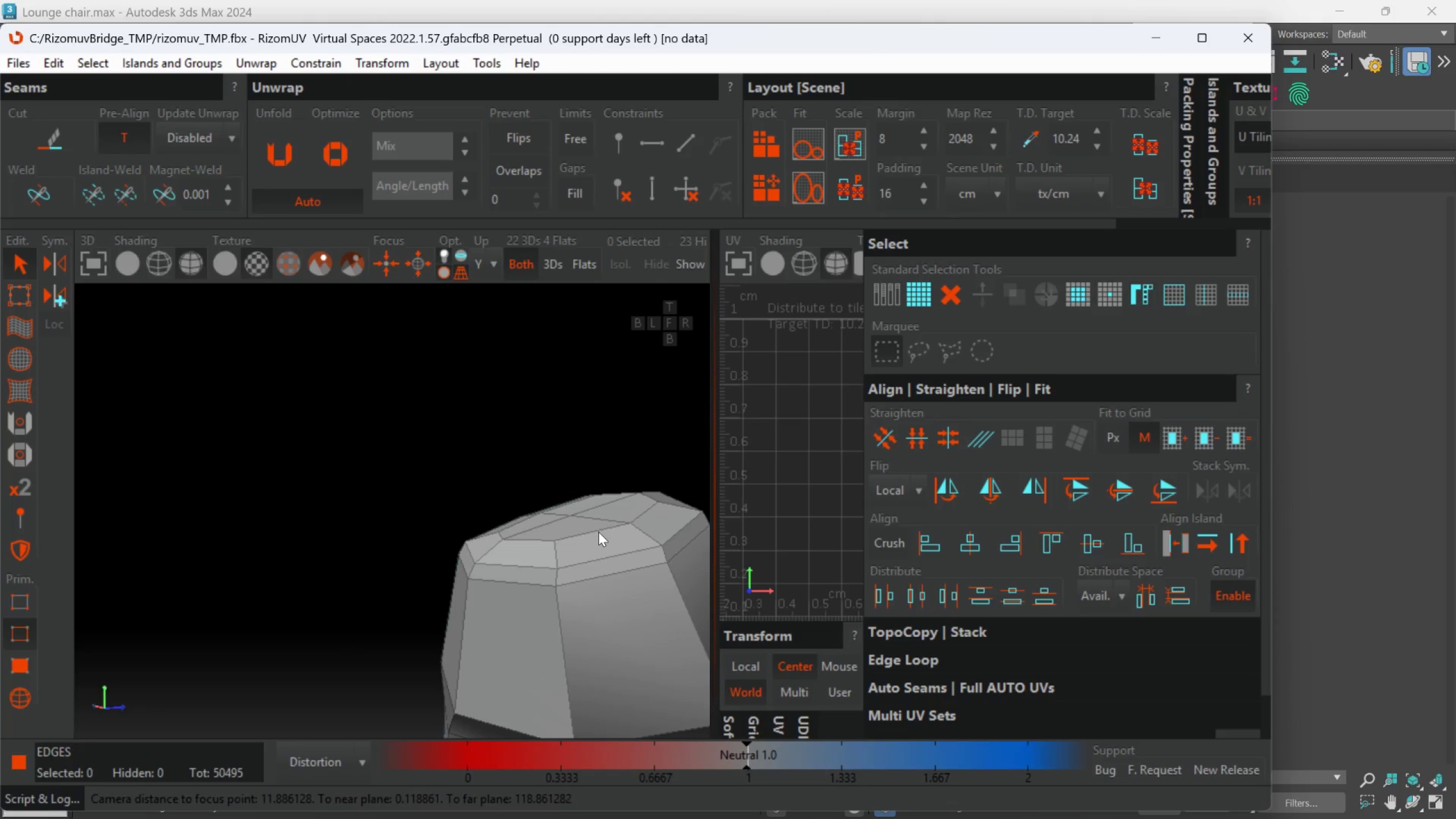 
double_click([598, 532])
 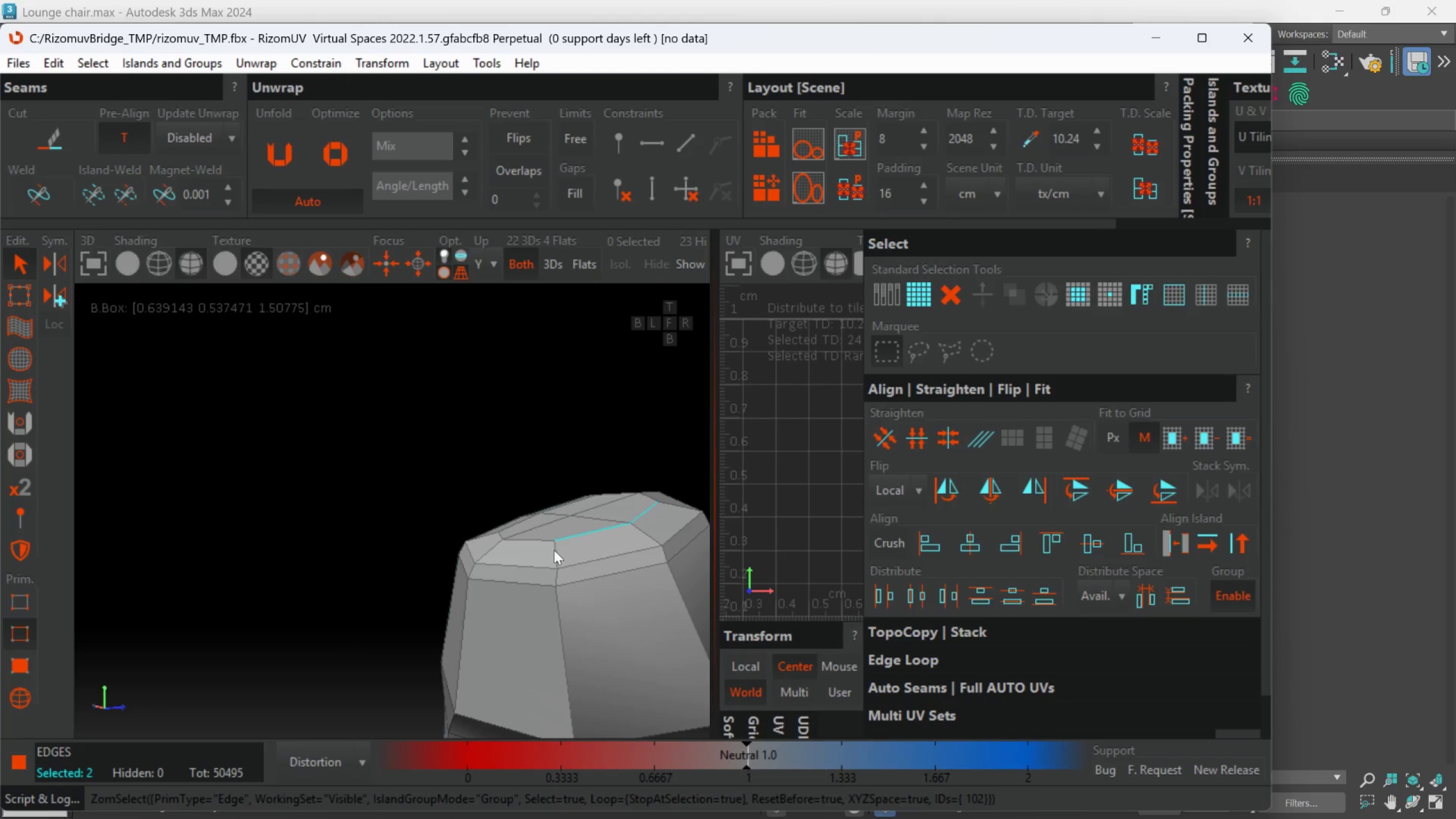 
hold_key(key=ControlLeft, duration=1.41)
left_click([539, 539])
 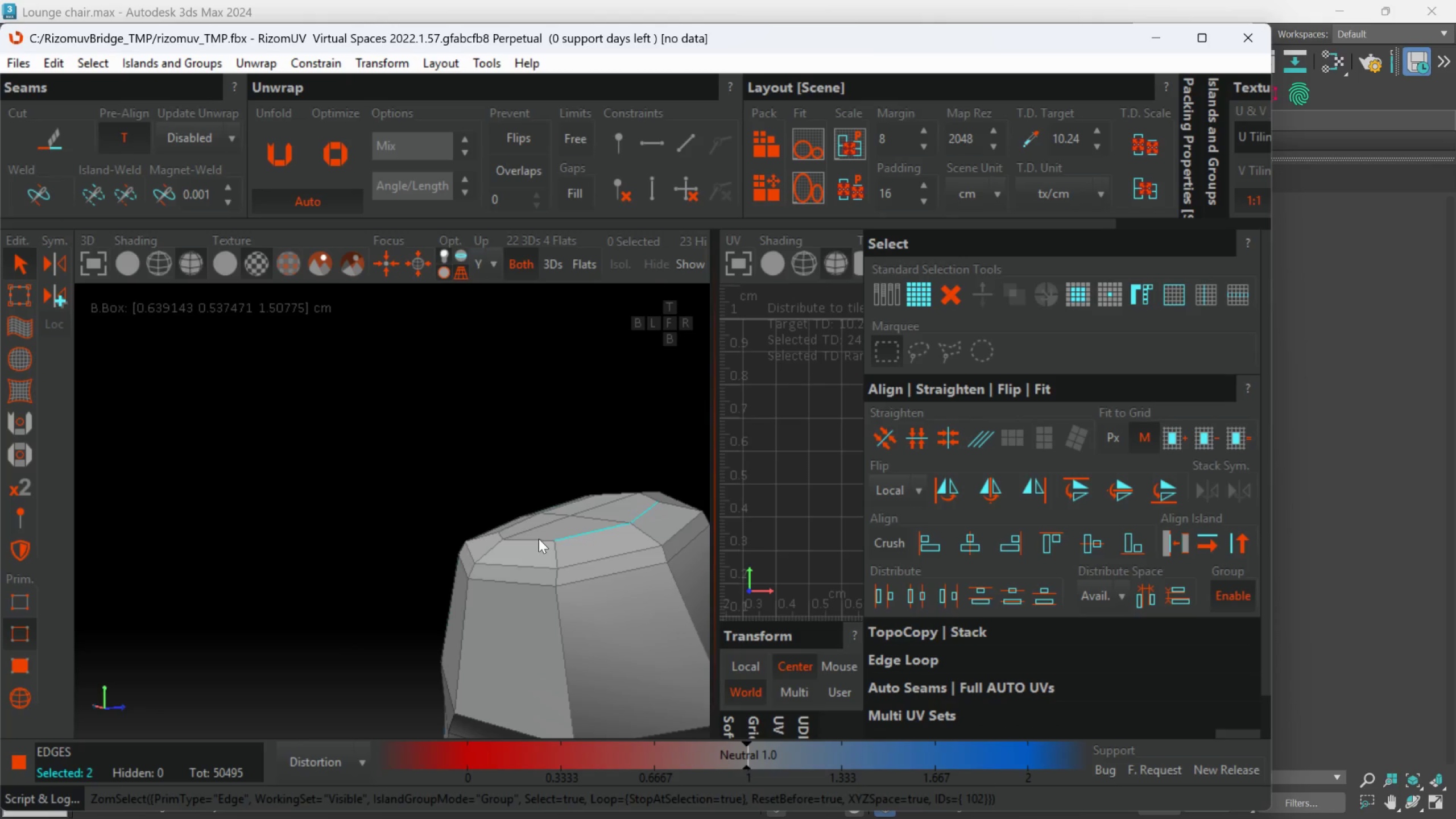 
double_click([539, 539])
 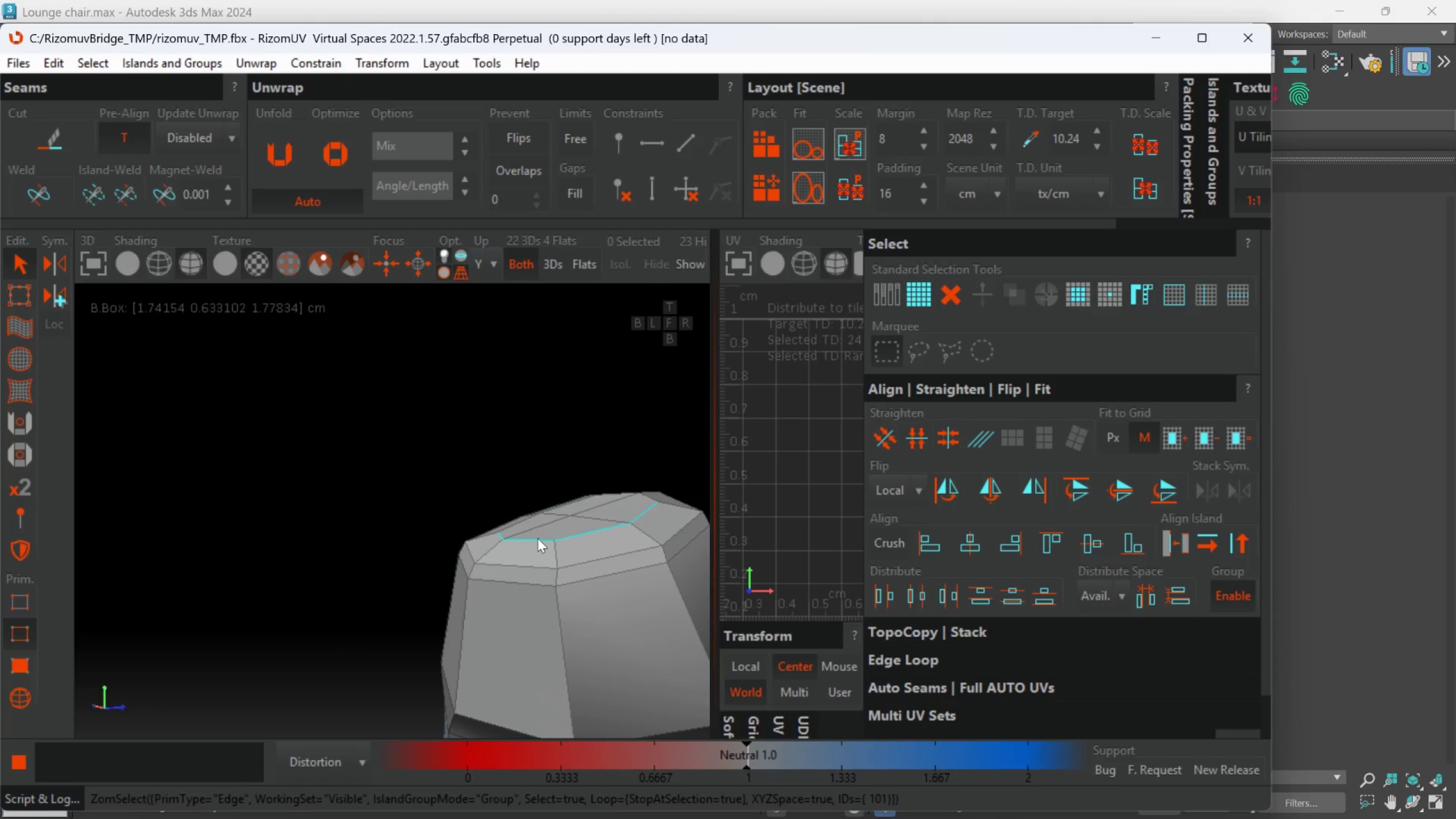 
hold_key(key=AltLeft, duration=0.75)
 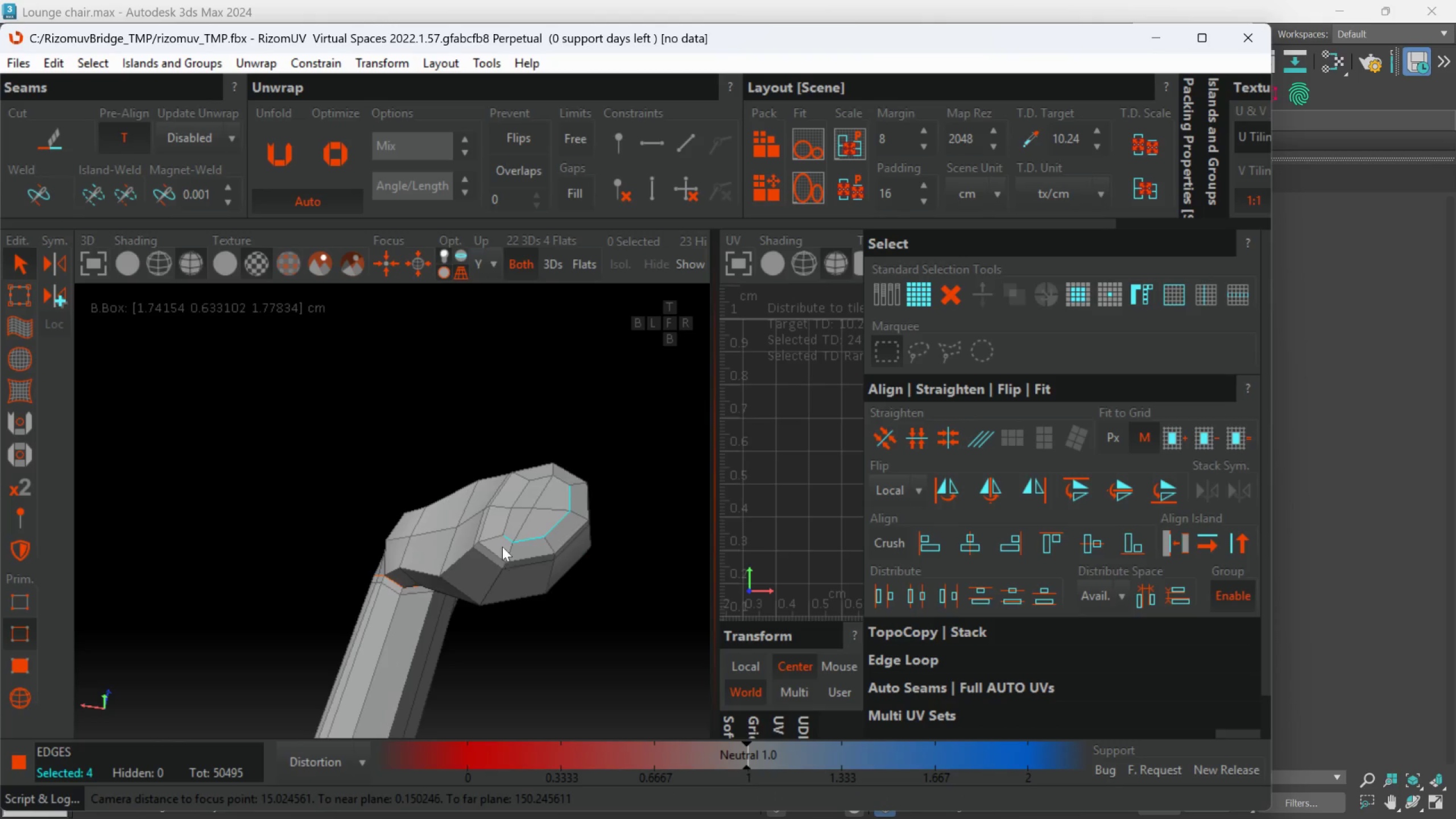 
scroll: coordinate [537, 538], scroll_direction: down, amount: 2.0
 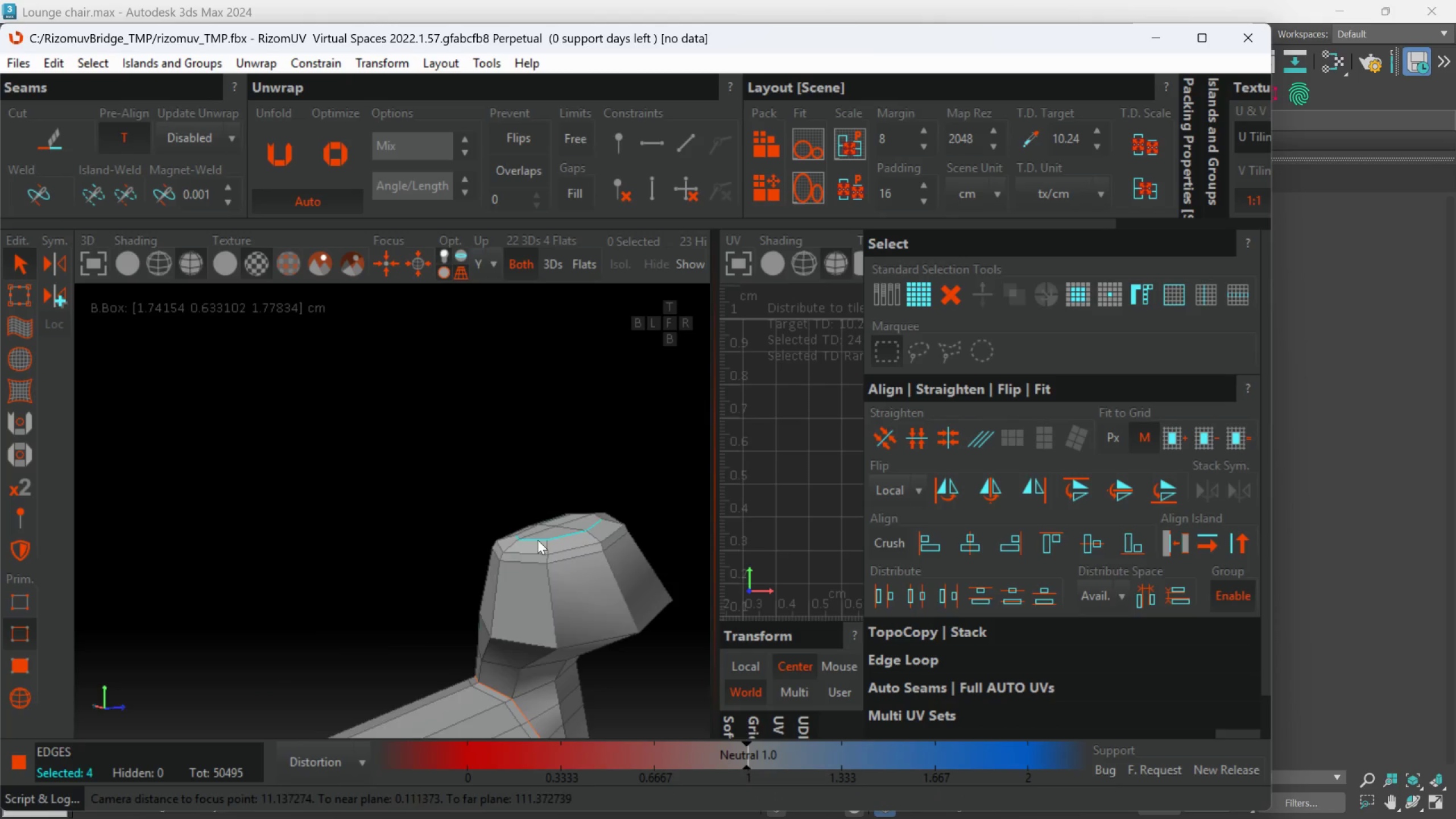 
hold_key(key=ControlLeft, duration=1.0)
left_click([511, 512])
 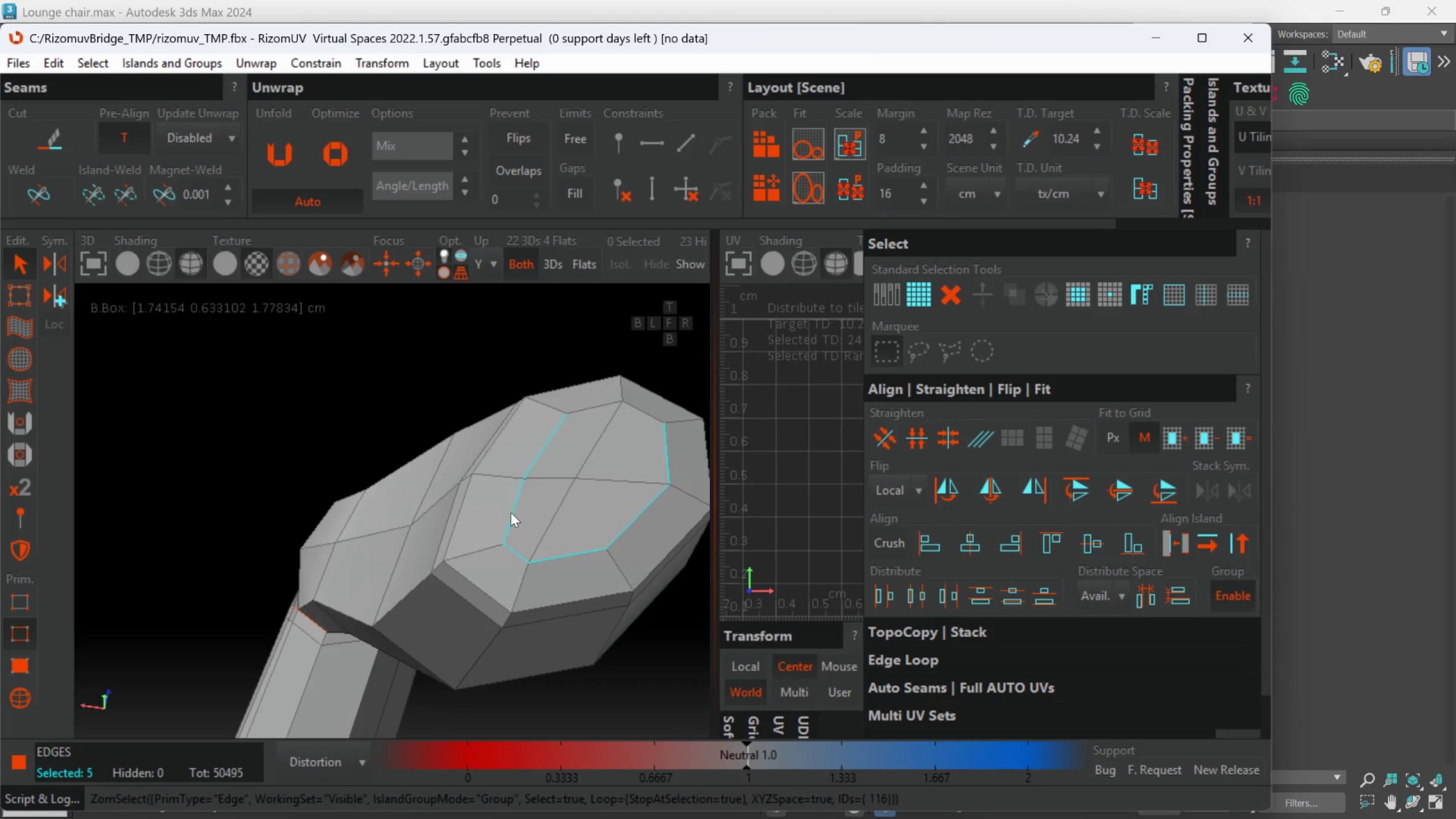 
scroll: coordinate [502, 516], scroll_direction: up, amount: 2.0
 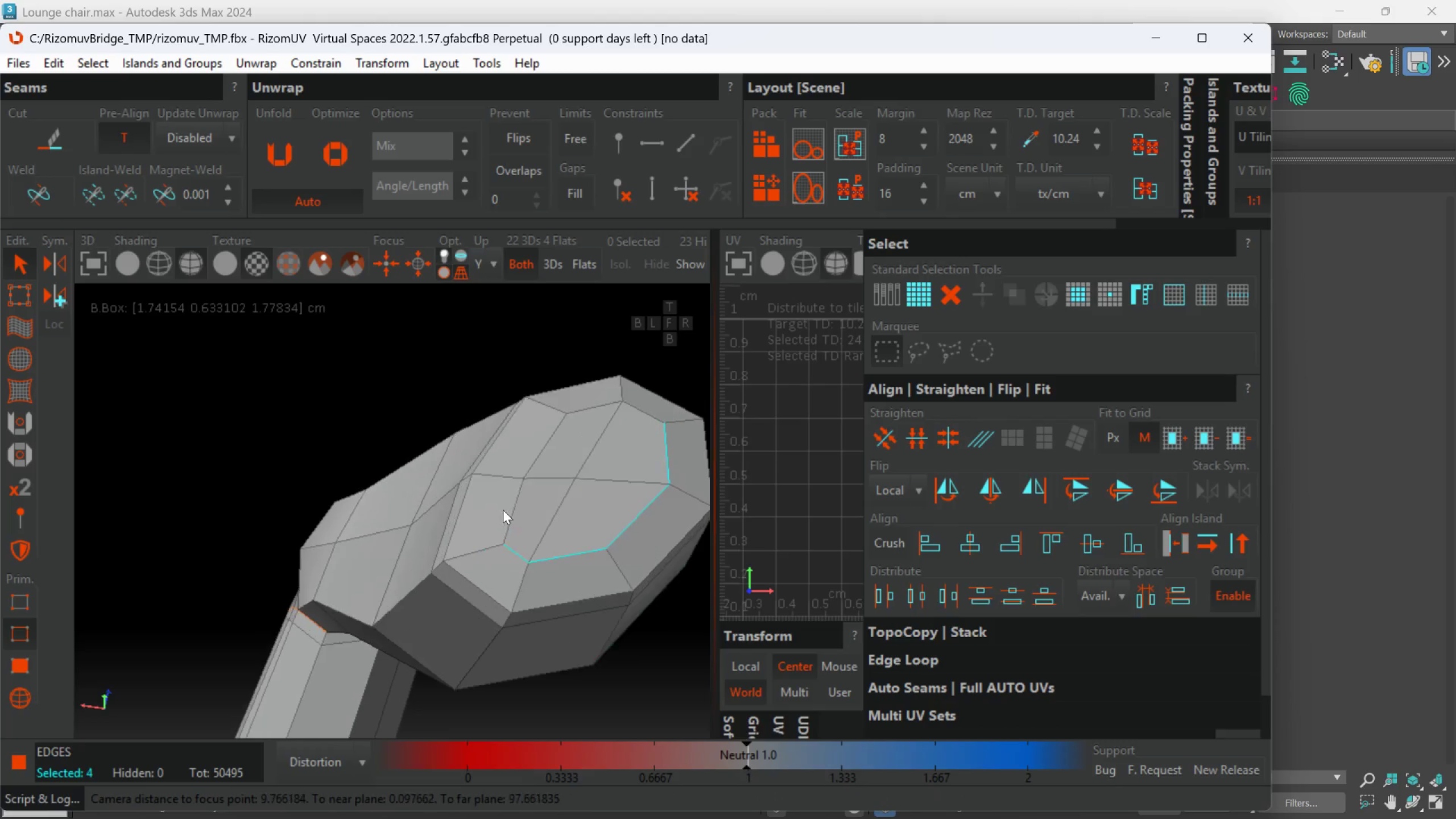 
double_click([511, 512])
 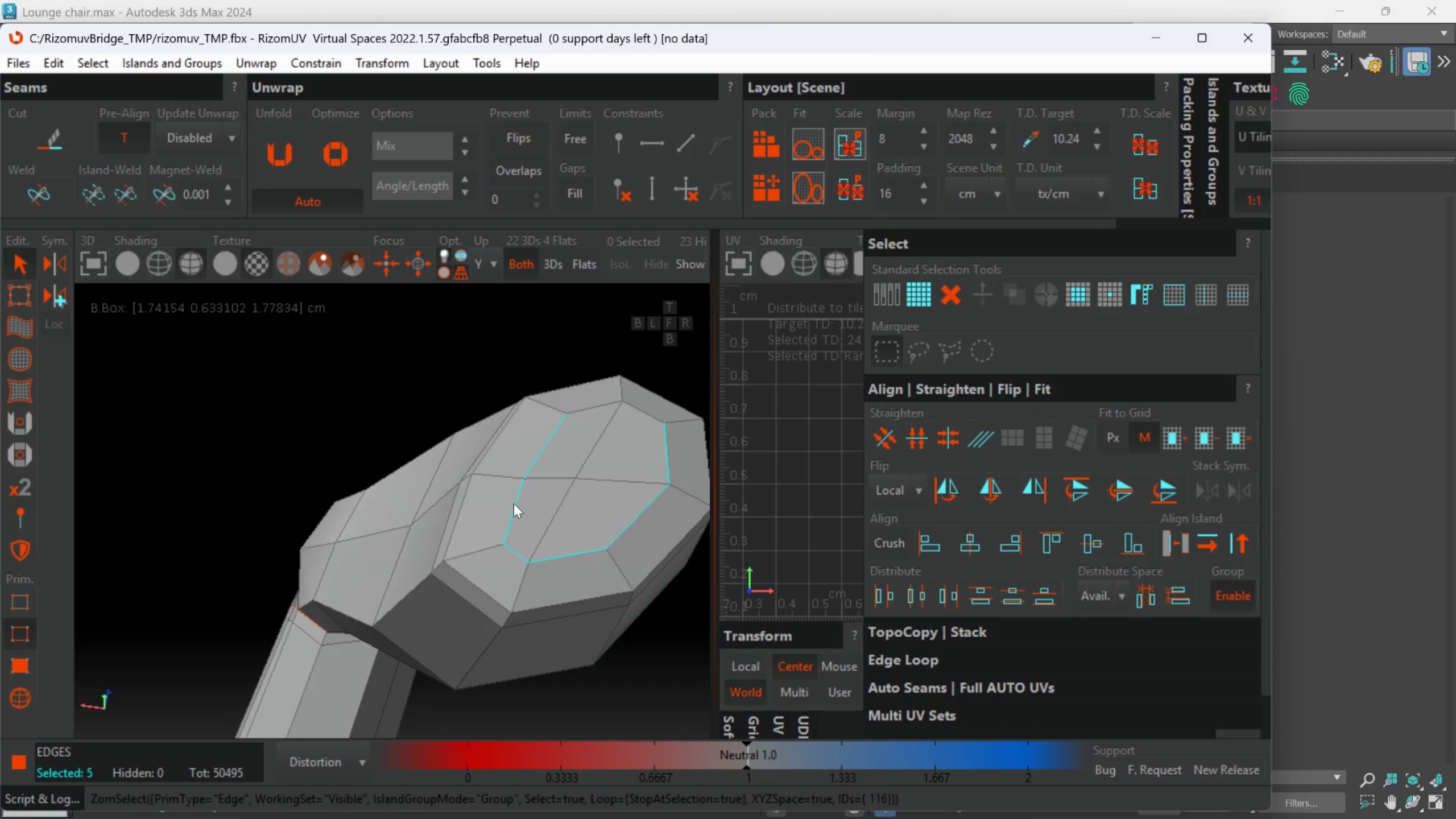 
scroll: coordinate [514, 503], scroll_direction: down, amount: 2.0
 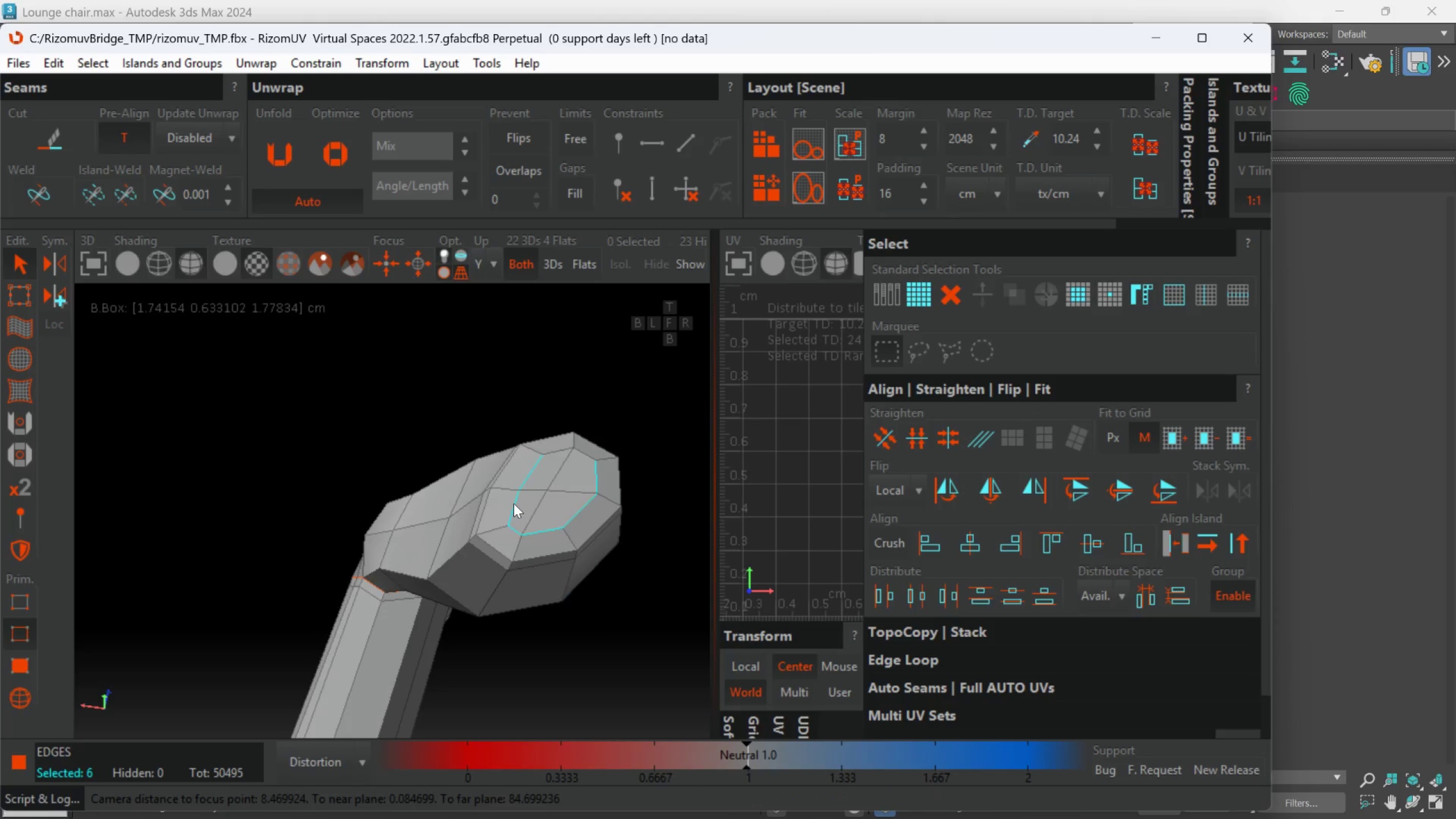 
scroll: coordinate [514, 503], scroll_direction: up, amount: 1.0
 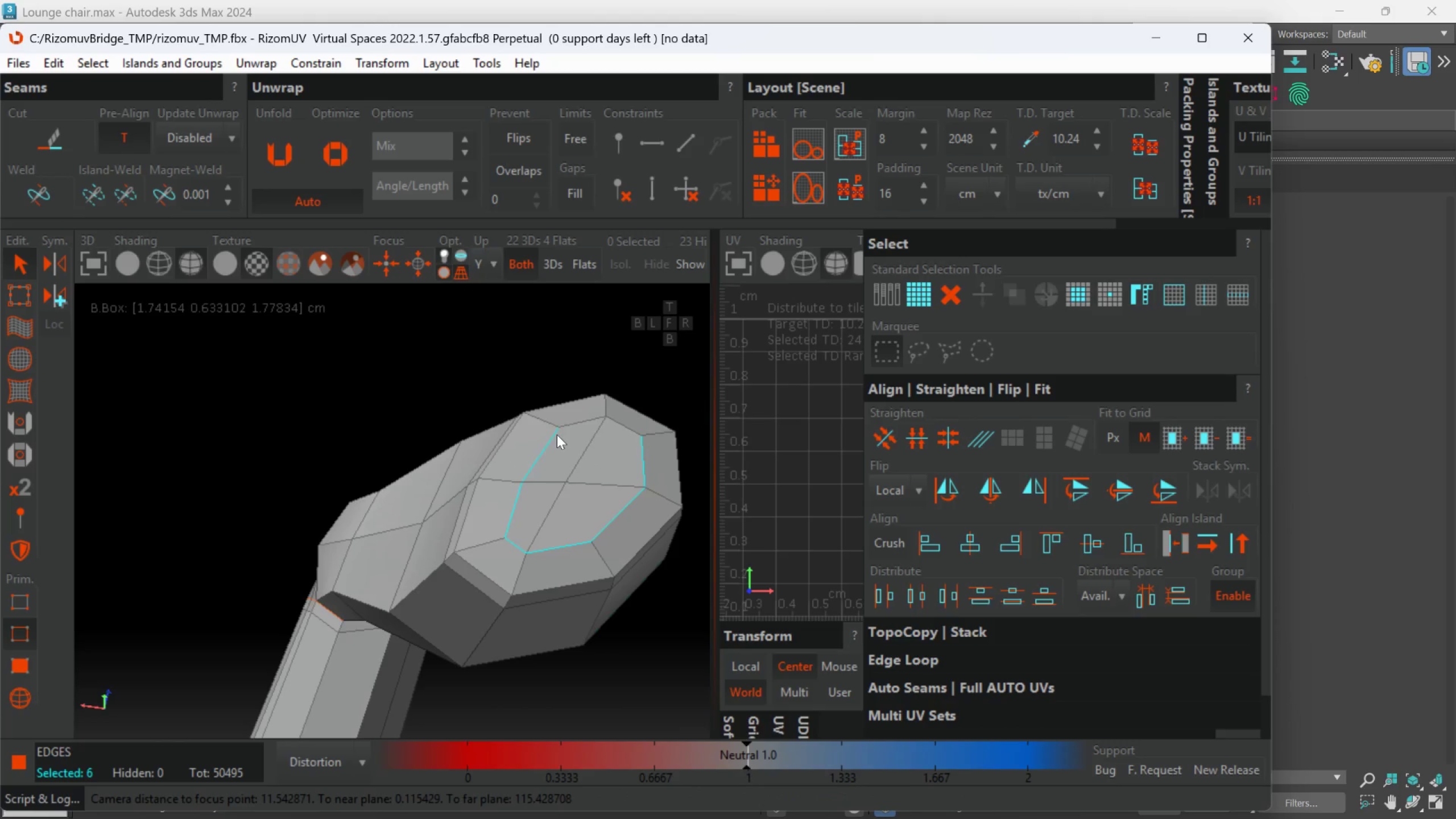 
hold_key(key=ControlLeft, duration=1.5)
left_click([570, 420])
 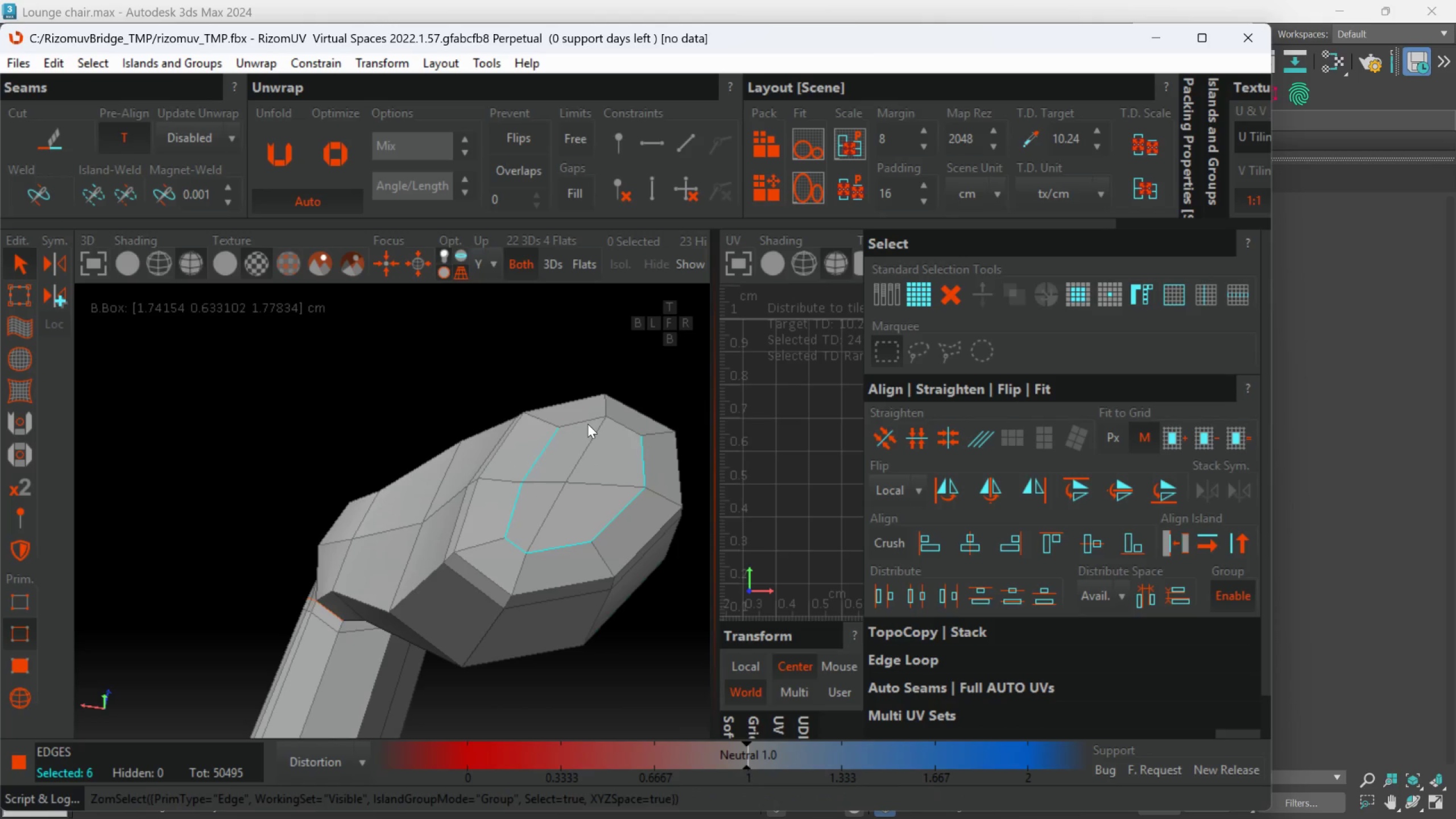 
hold_key(key=ControlLeft, duration=0.72)
left_click([588, 424])
 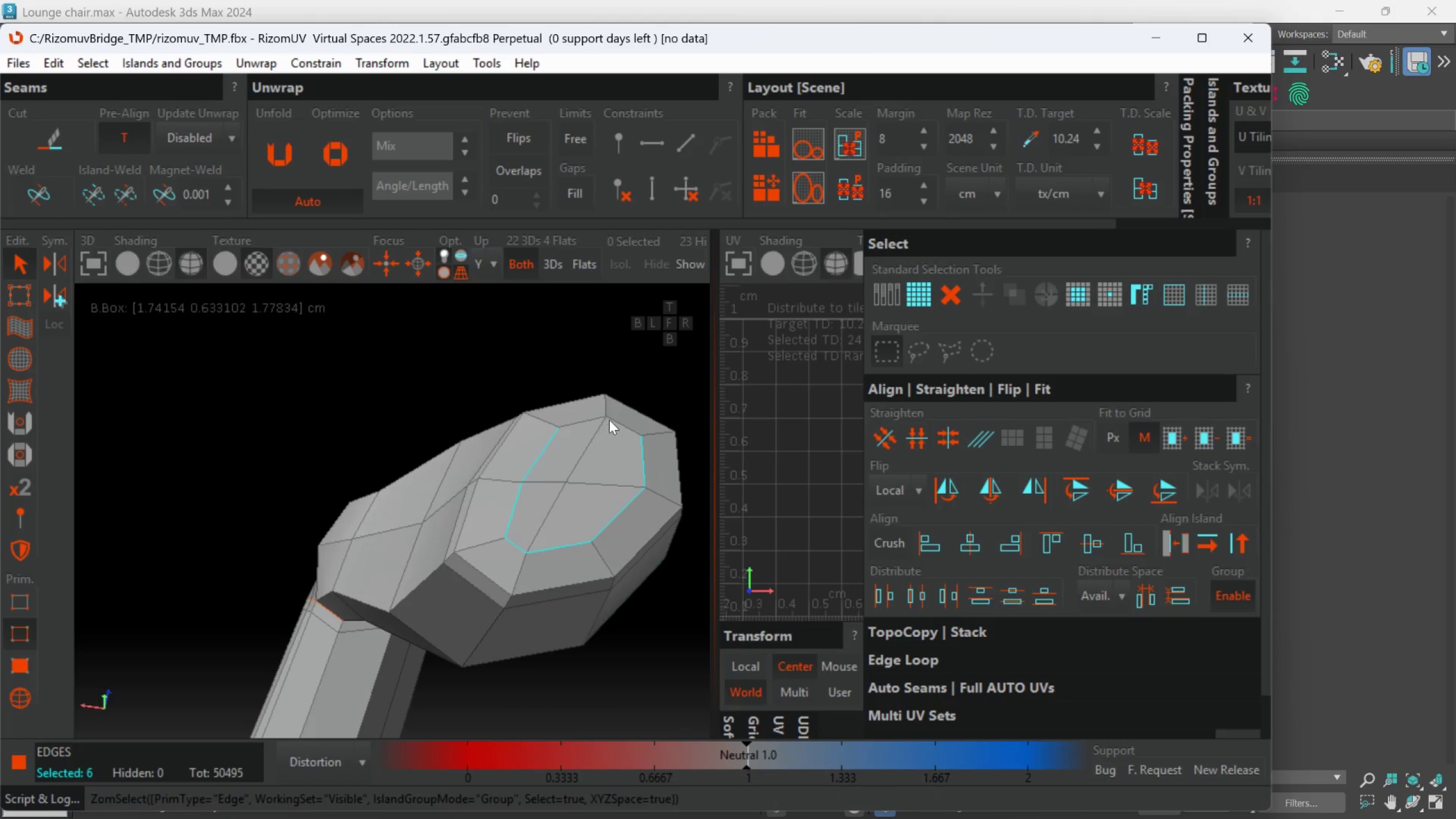 
hold_key(key=ControlLeft, duration=0.78)
 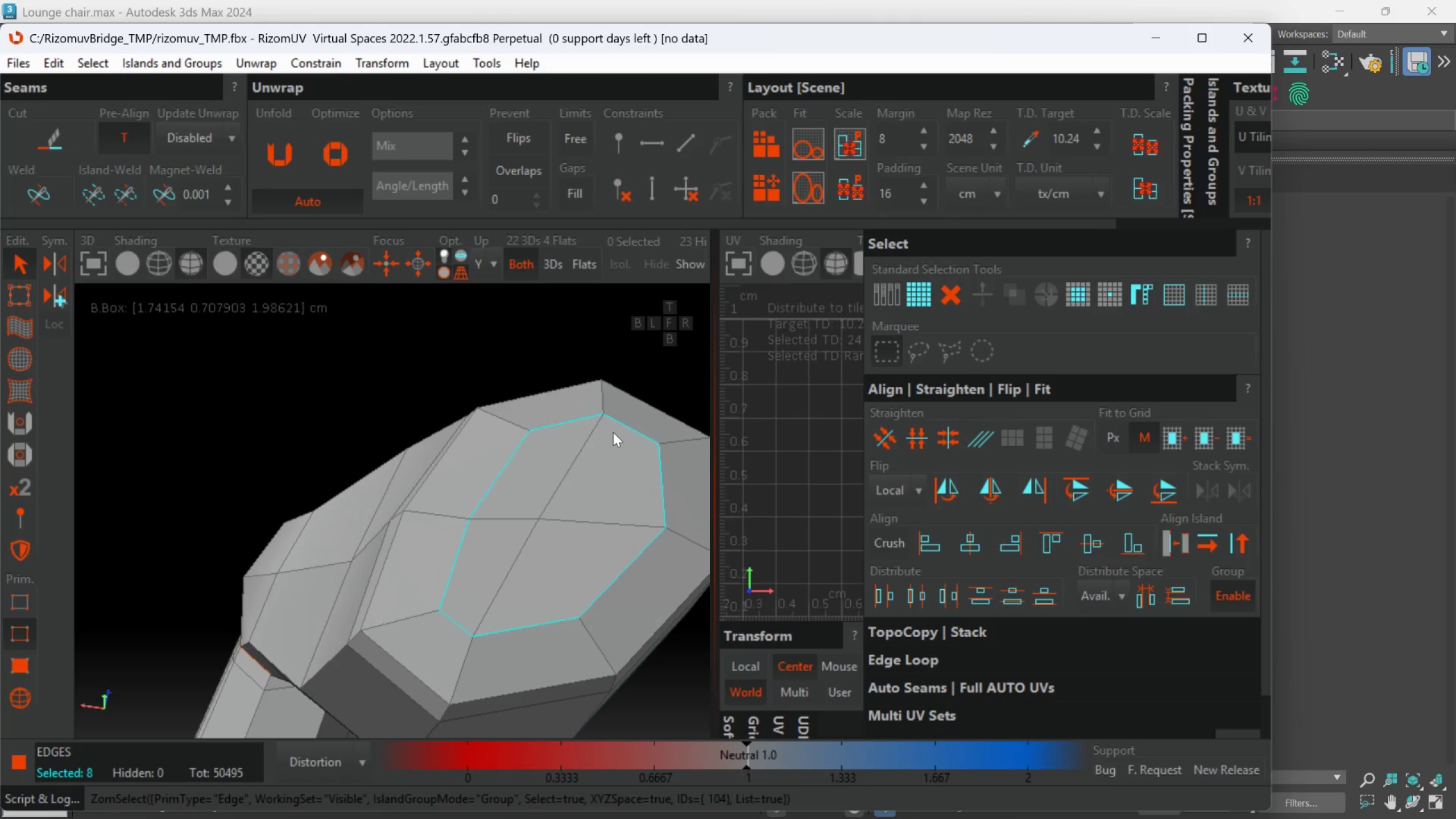 
scroll: coordinate [611, 420], scroll_direction: up, amount: 1.0
 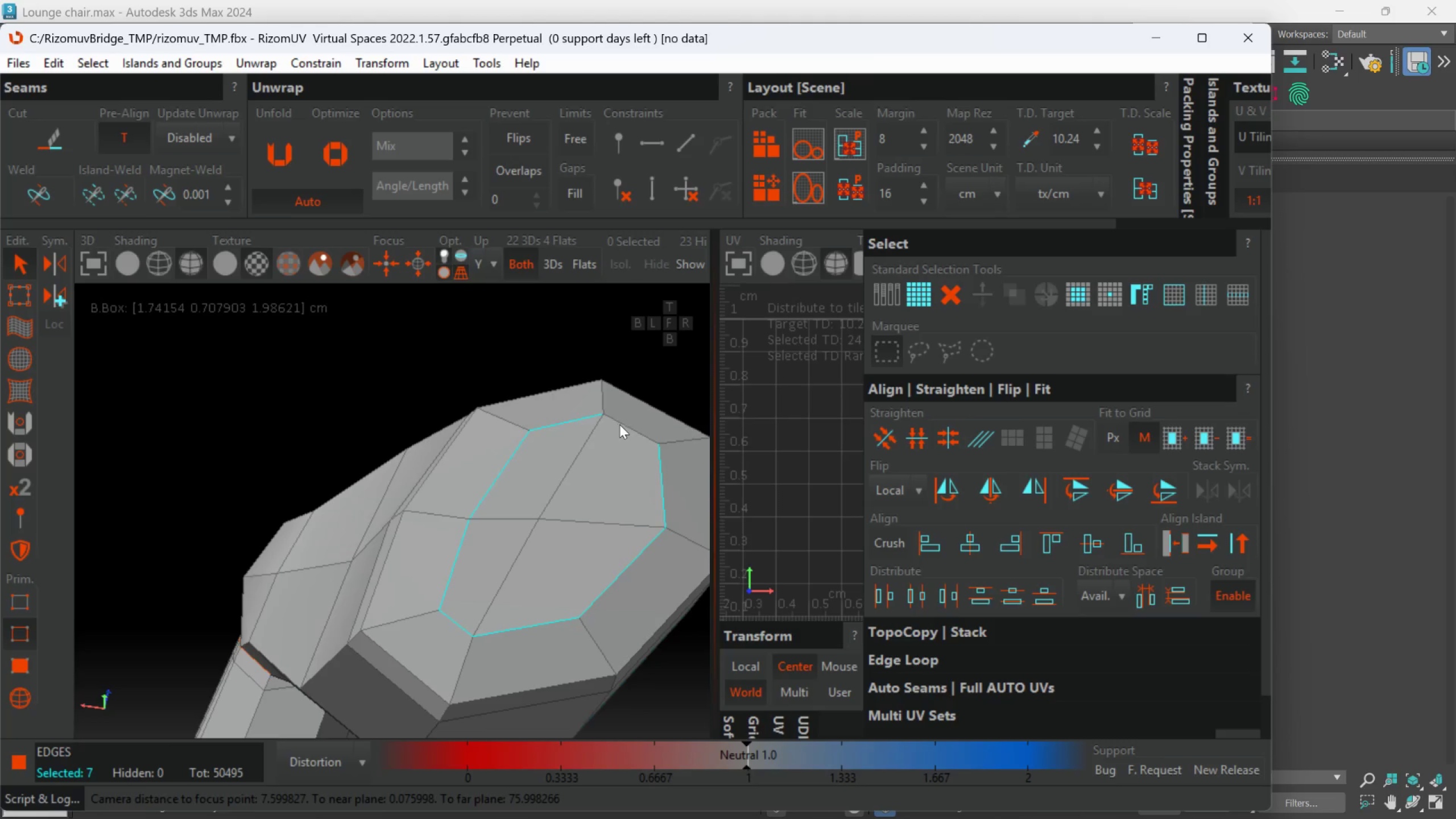 
left_click([619, 424])
 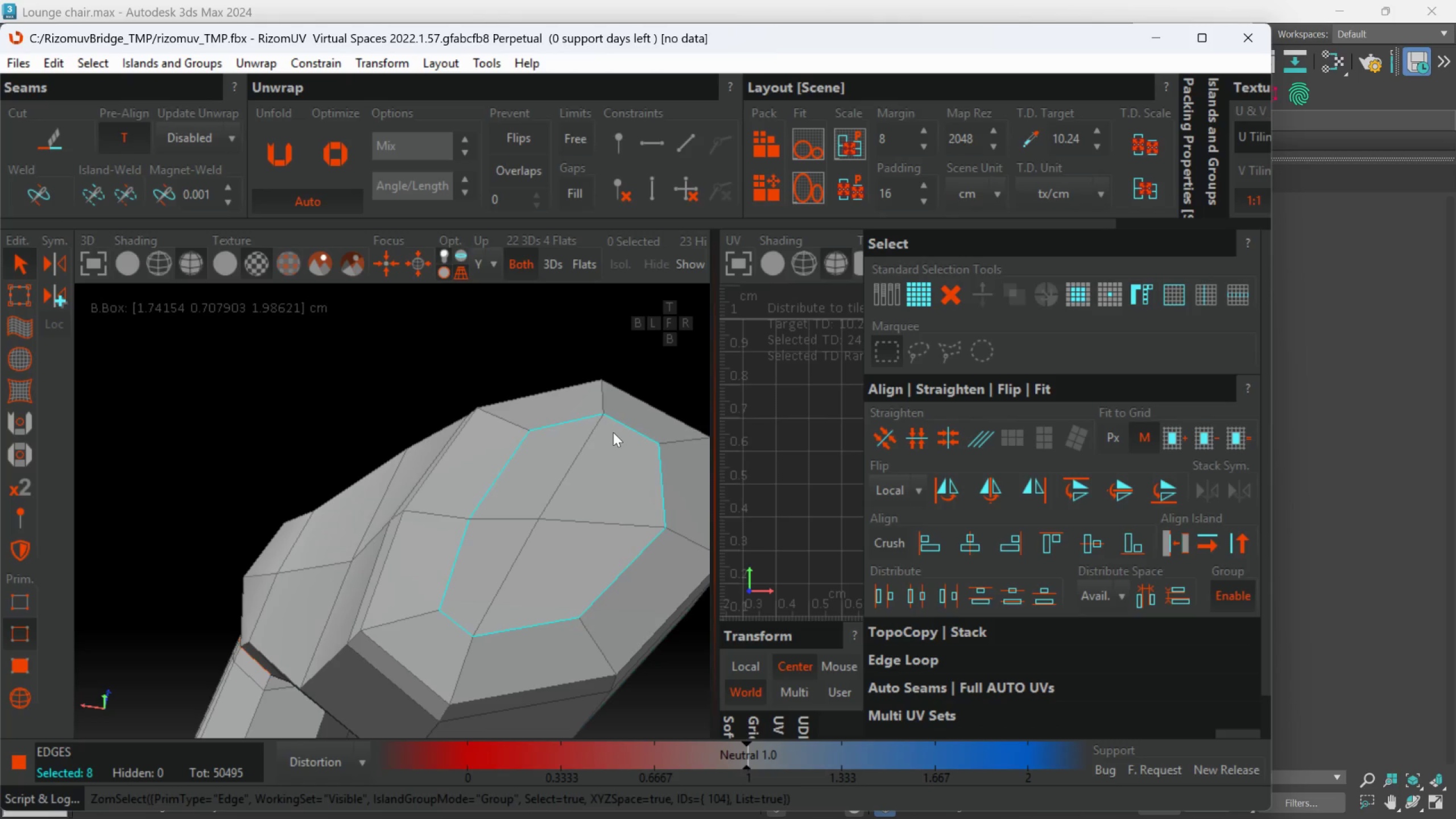 
key(C)
 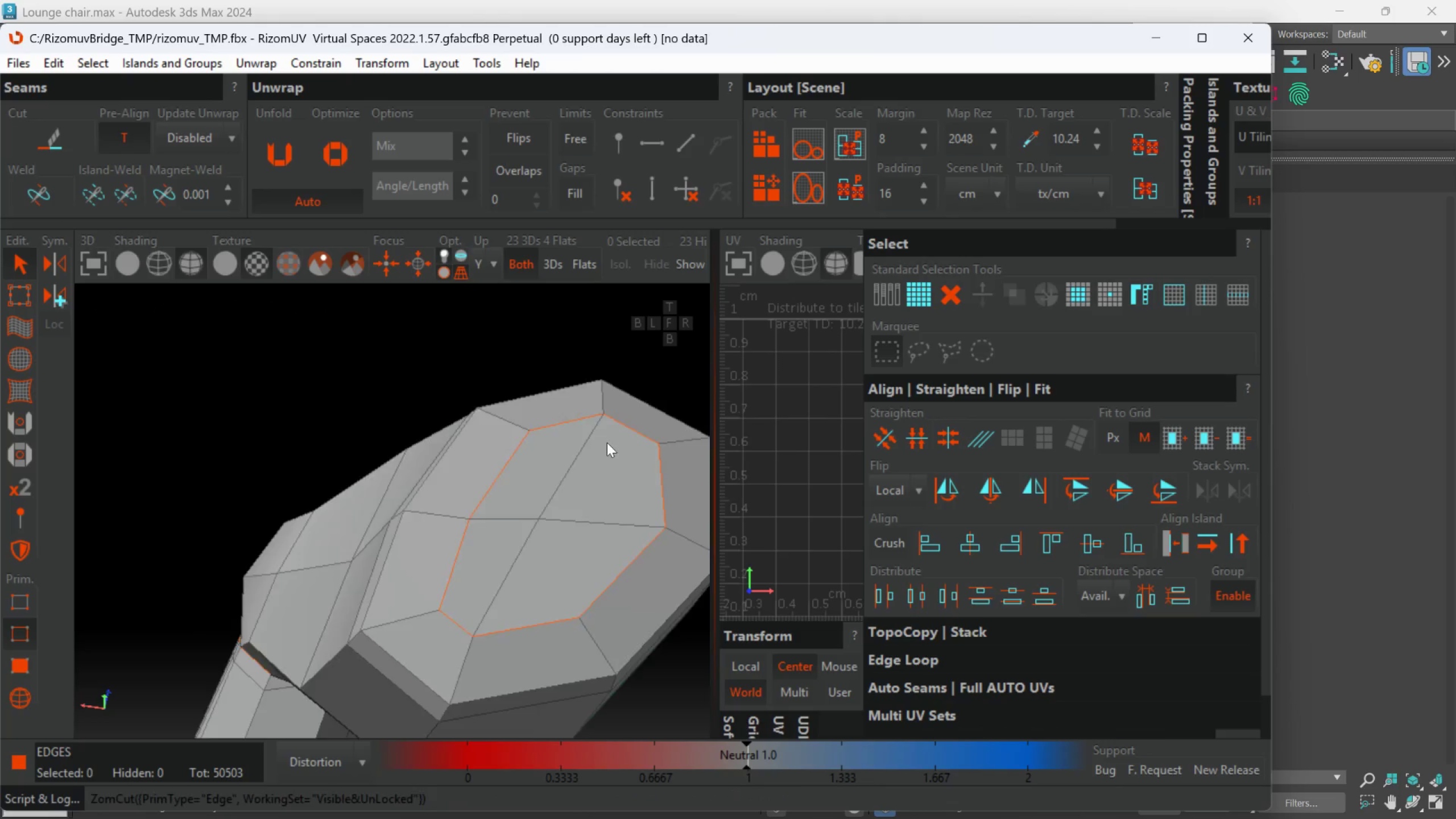 
hold_key(key=AltLeft, duration=0.61)
 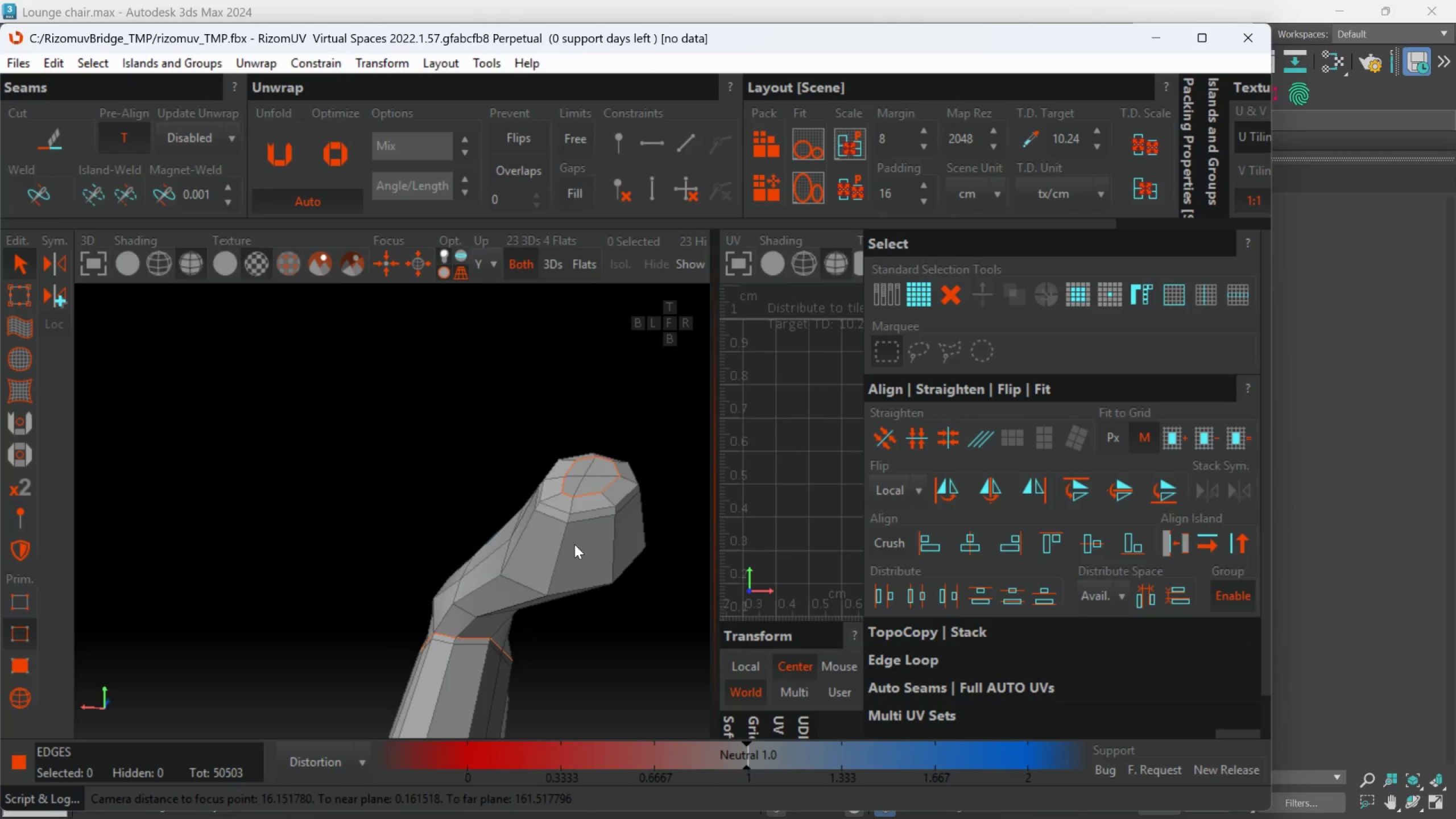 
scroll: coordinate [605, 452], scroll_direction: down, amount: 4.0
 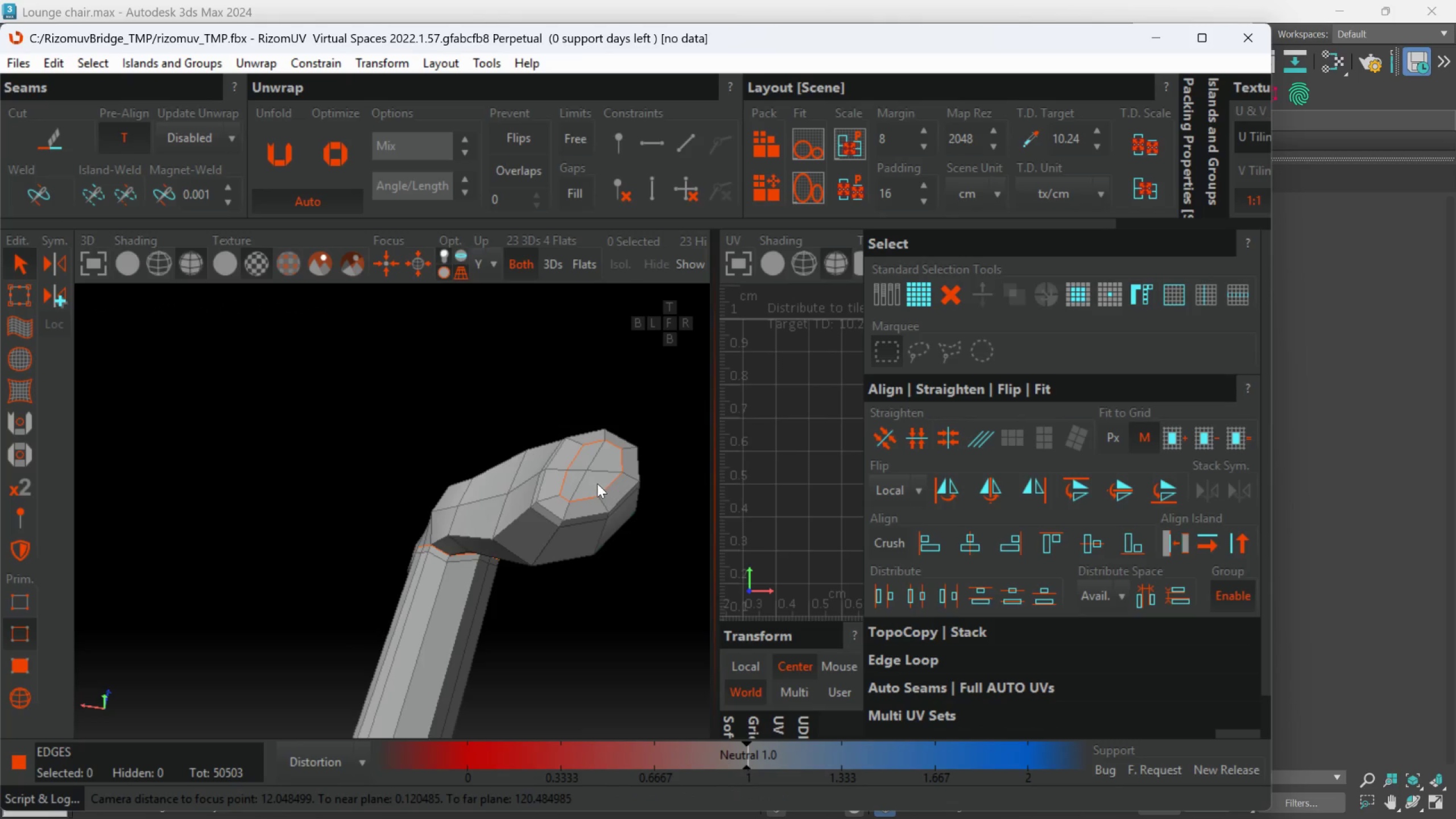 
hold_key(key=AltLeft, duration=0.56)
 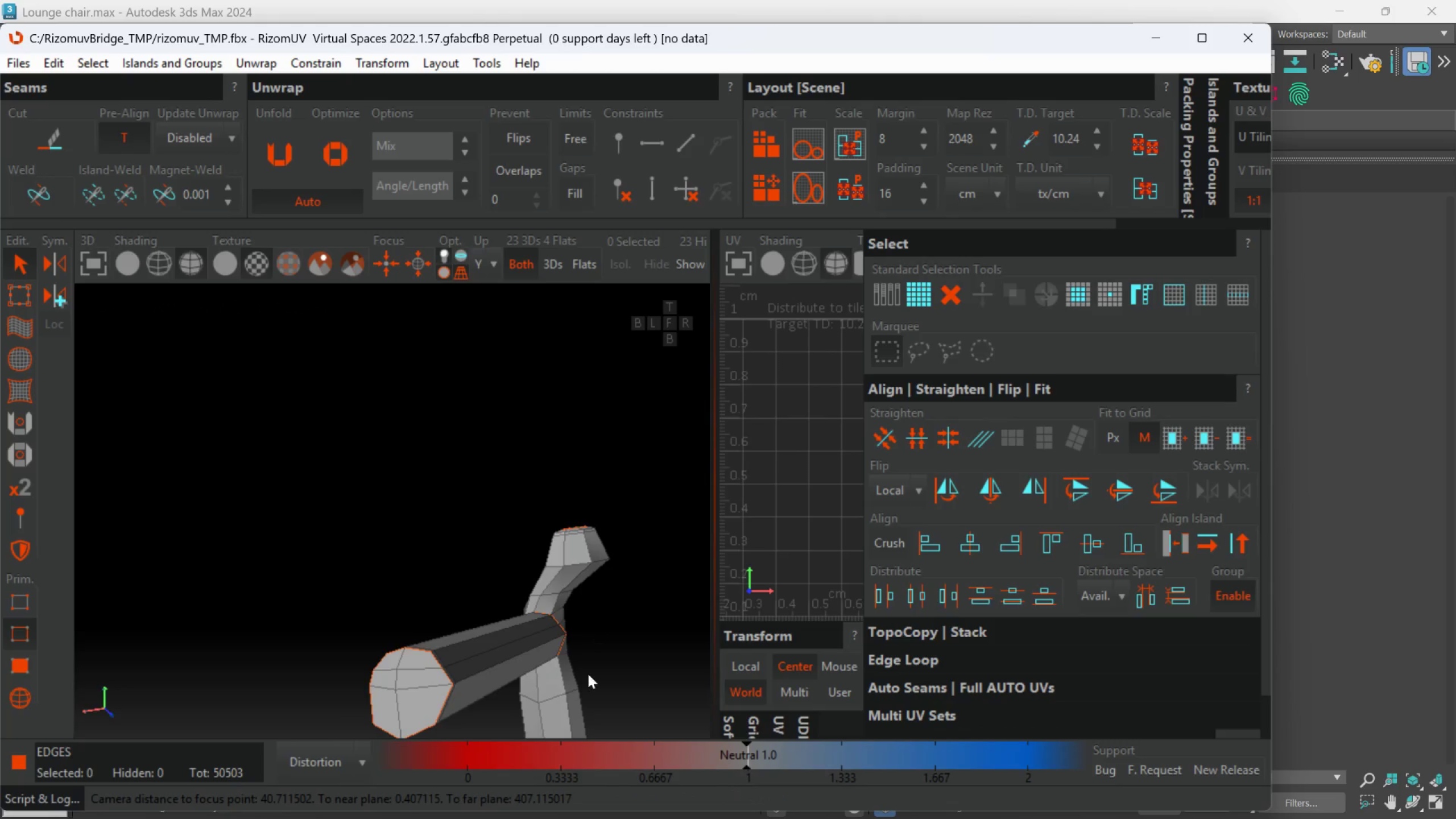 
scroll: coordinate [574, 546], scroll_direction: down, amount: 3.0
 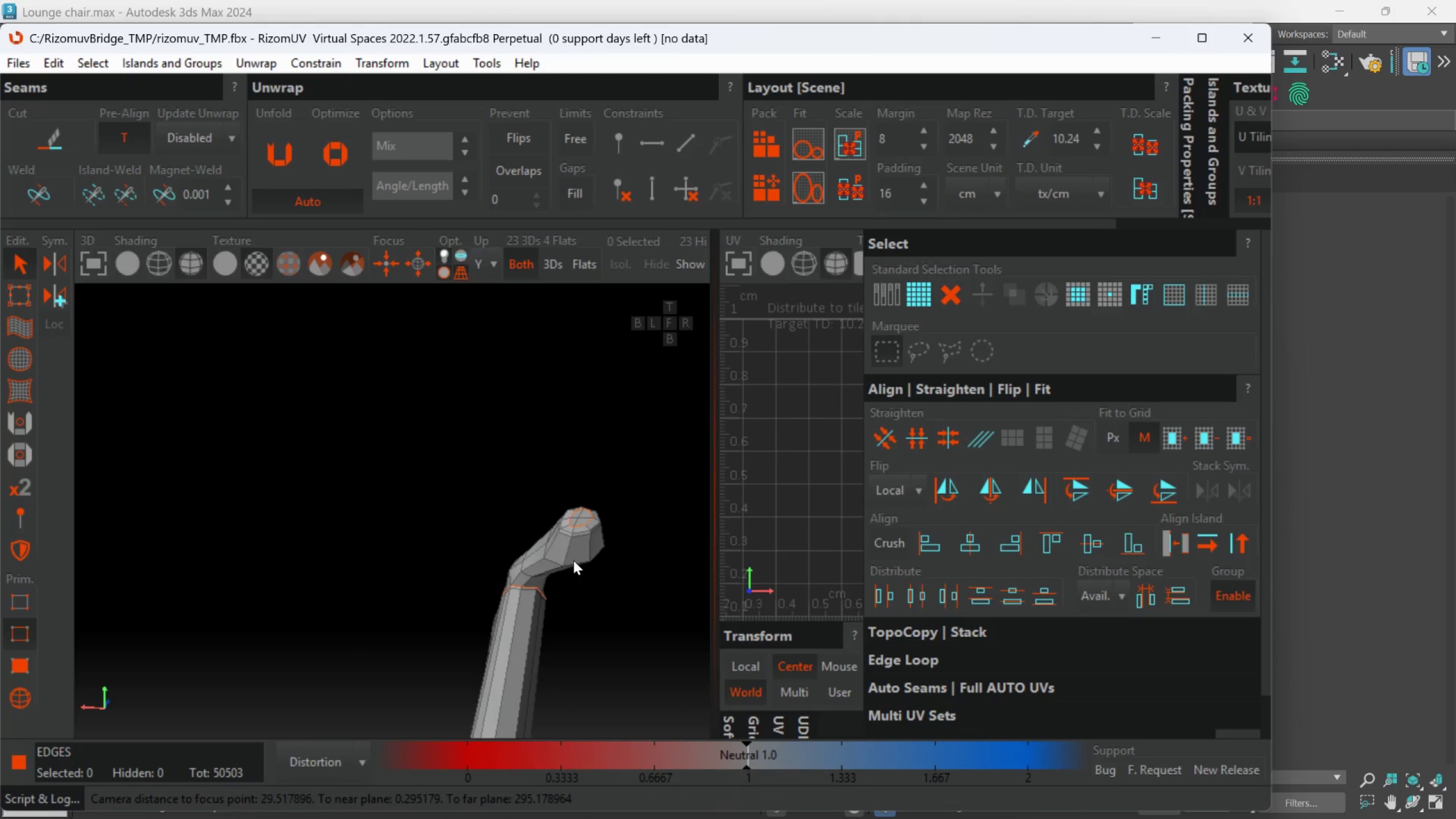 
hold_key(key=AltLeft, duration=1.52)
 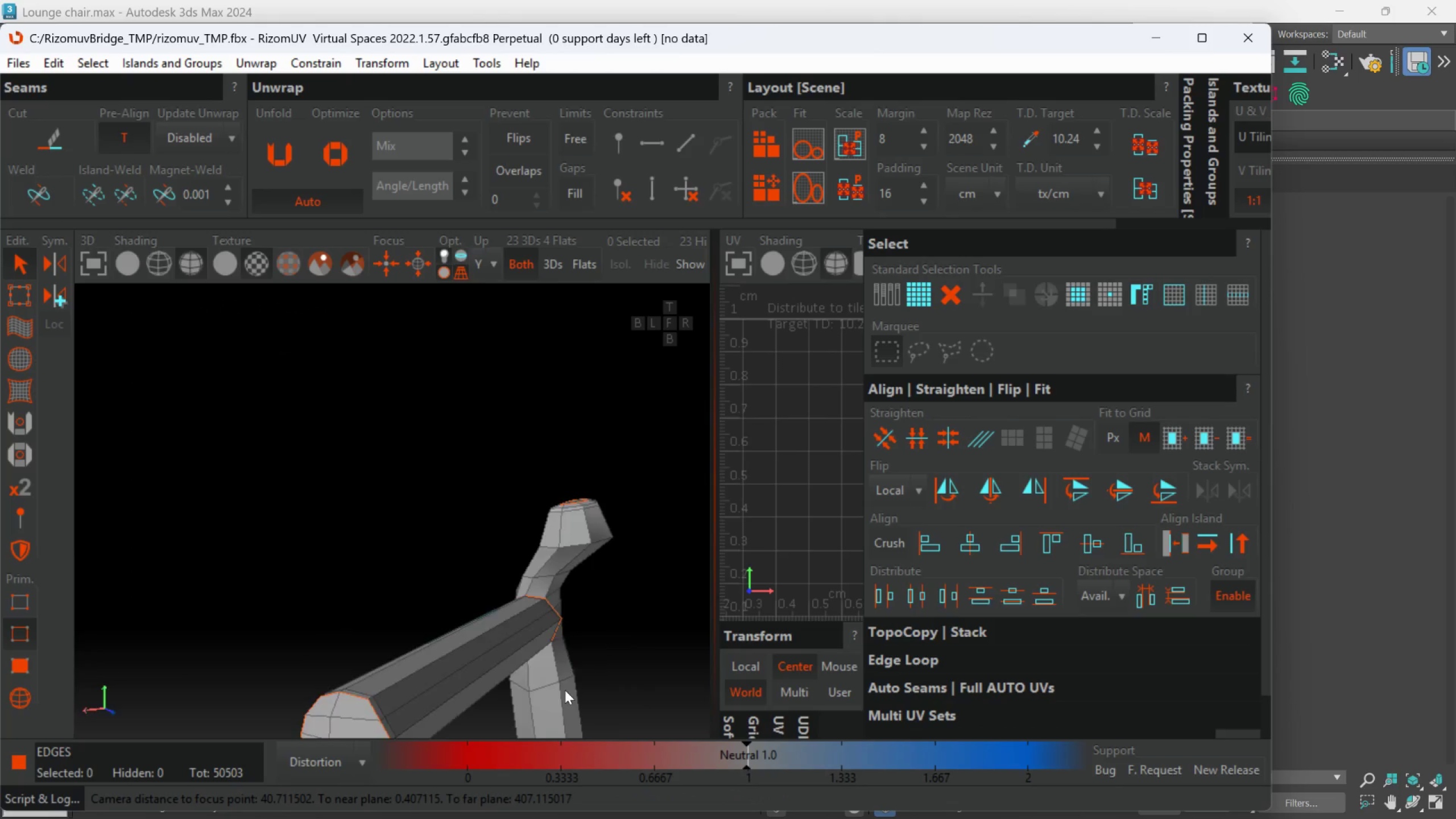 
scroll: coordinate [584, 669], scroll_direction: down, amount: 1.0
 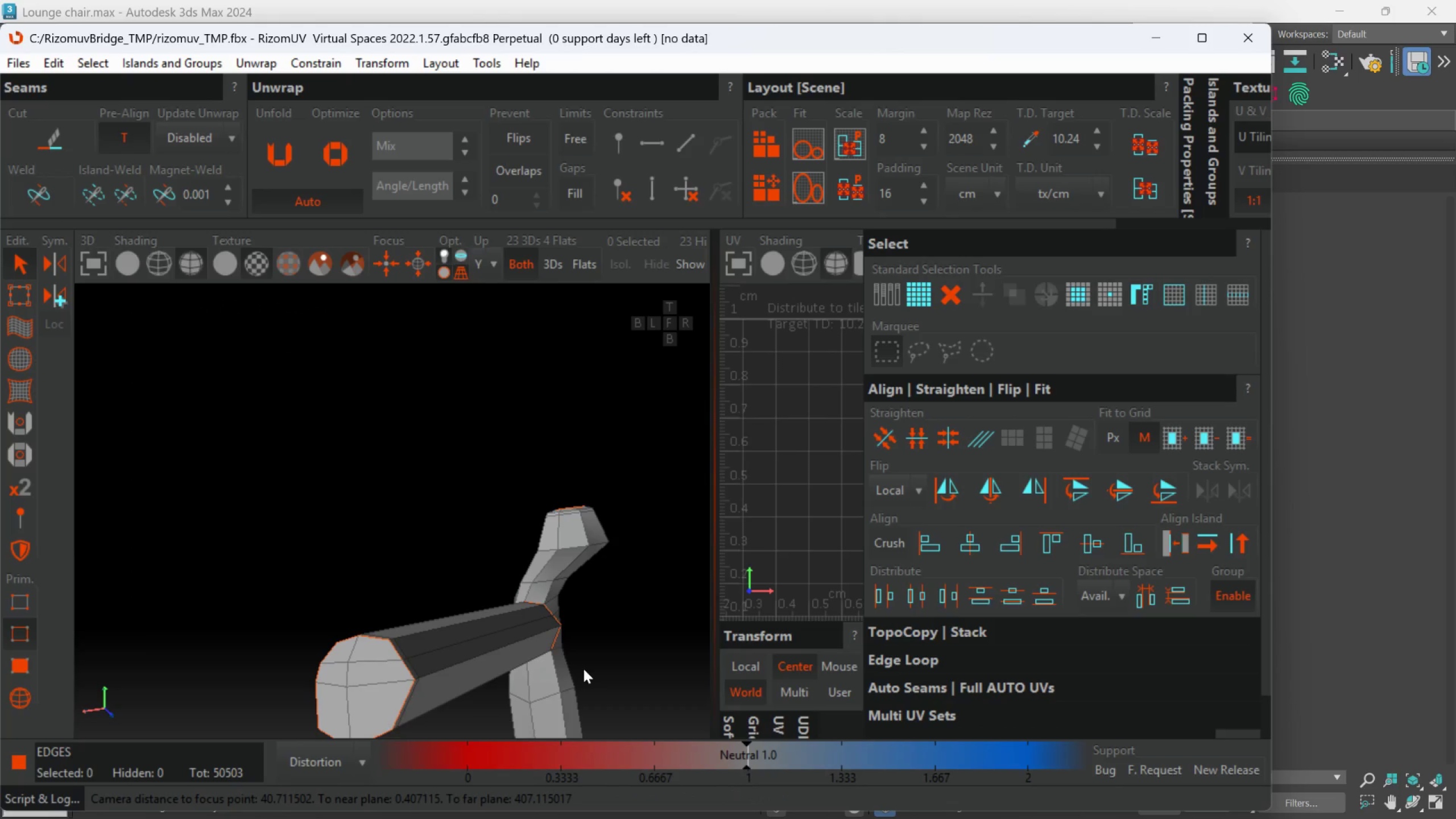 
hold_key(key=AltLeft, duration=1.09)
 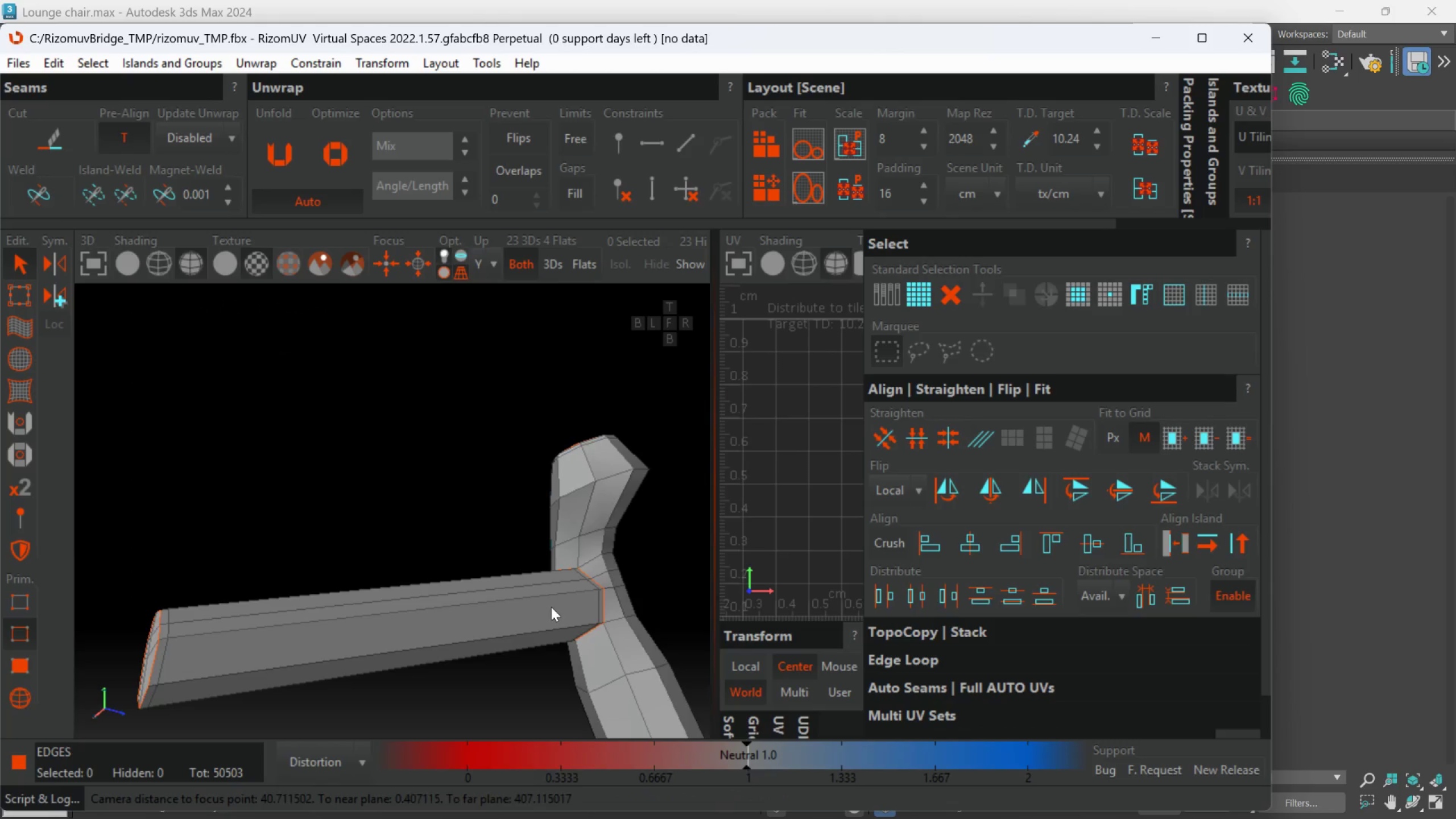 
hold_key(key=AltLeft, duration=0.86)
 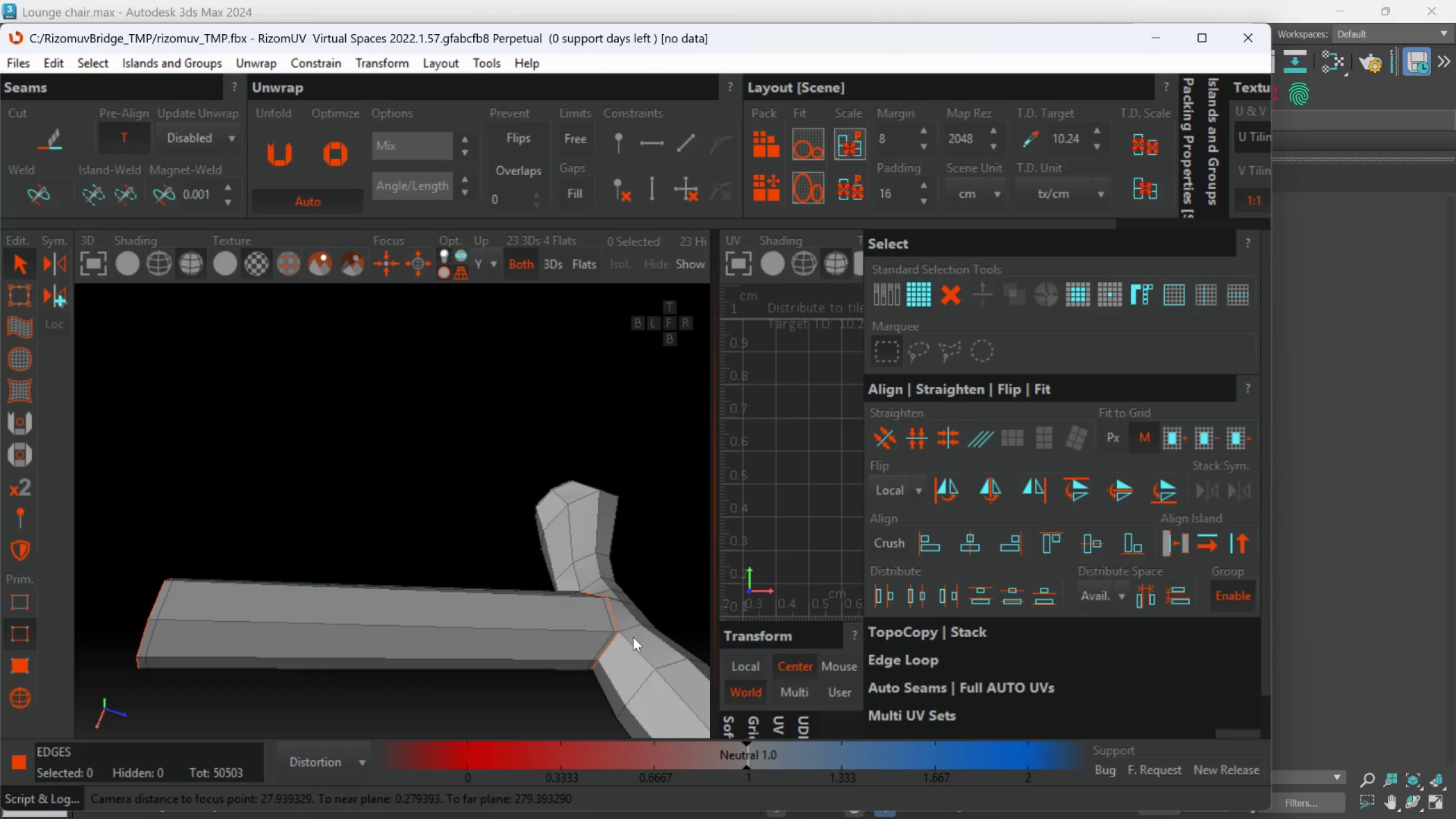 
scroll: coordinate [632, 639], scroll_direction: up, amount: 2.0
 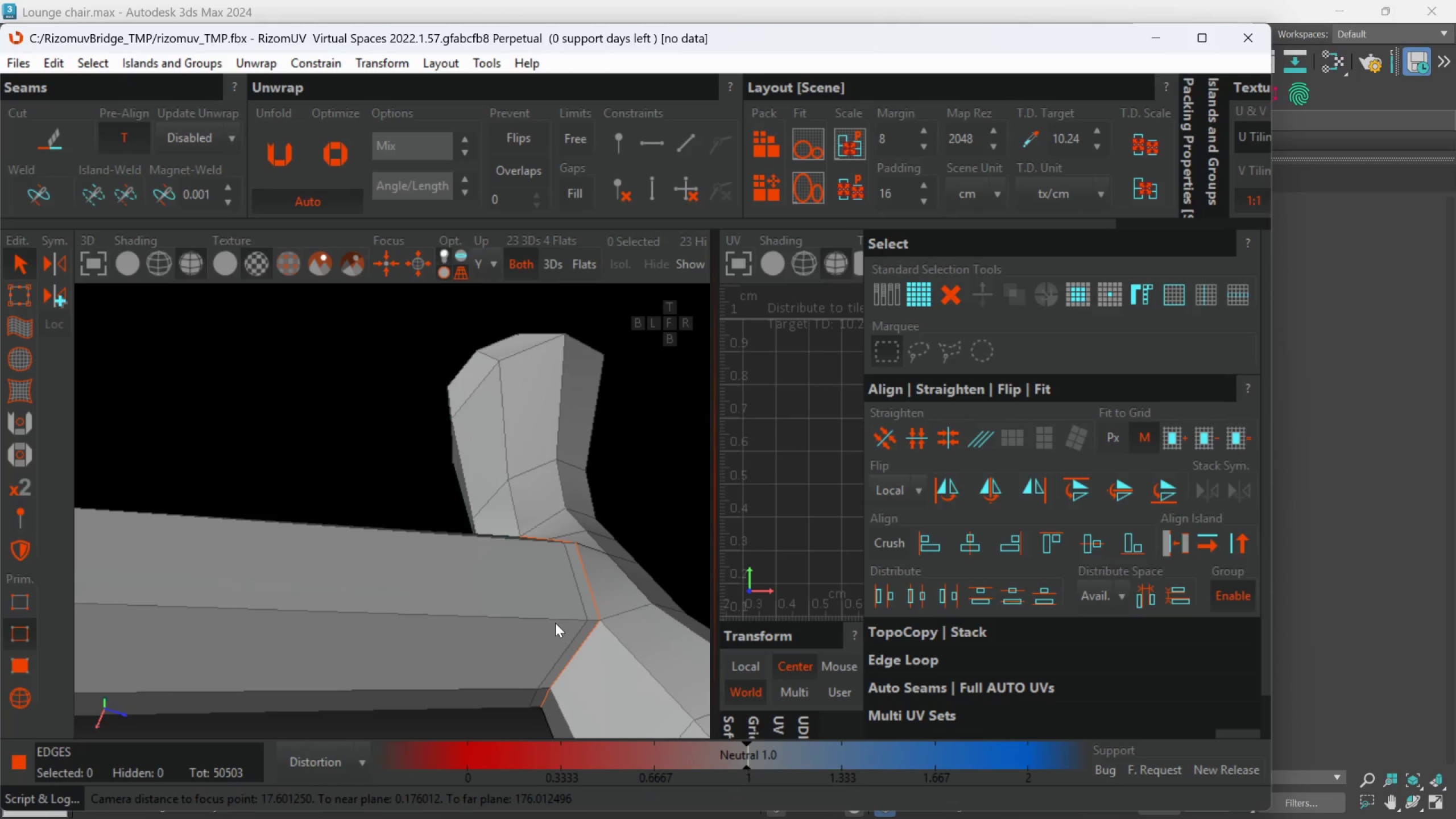 
double_click([555, 623])
 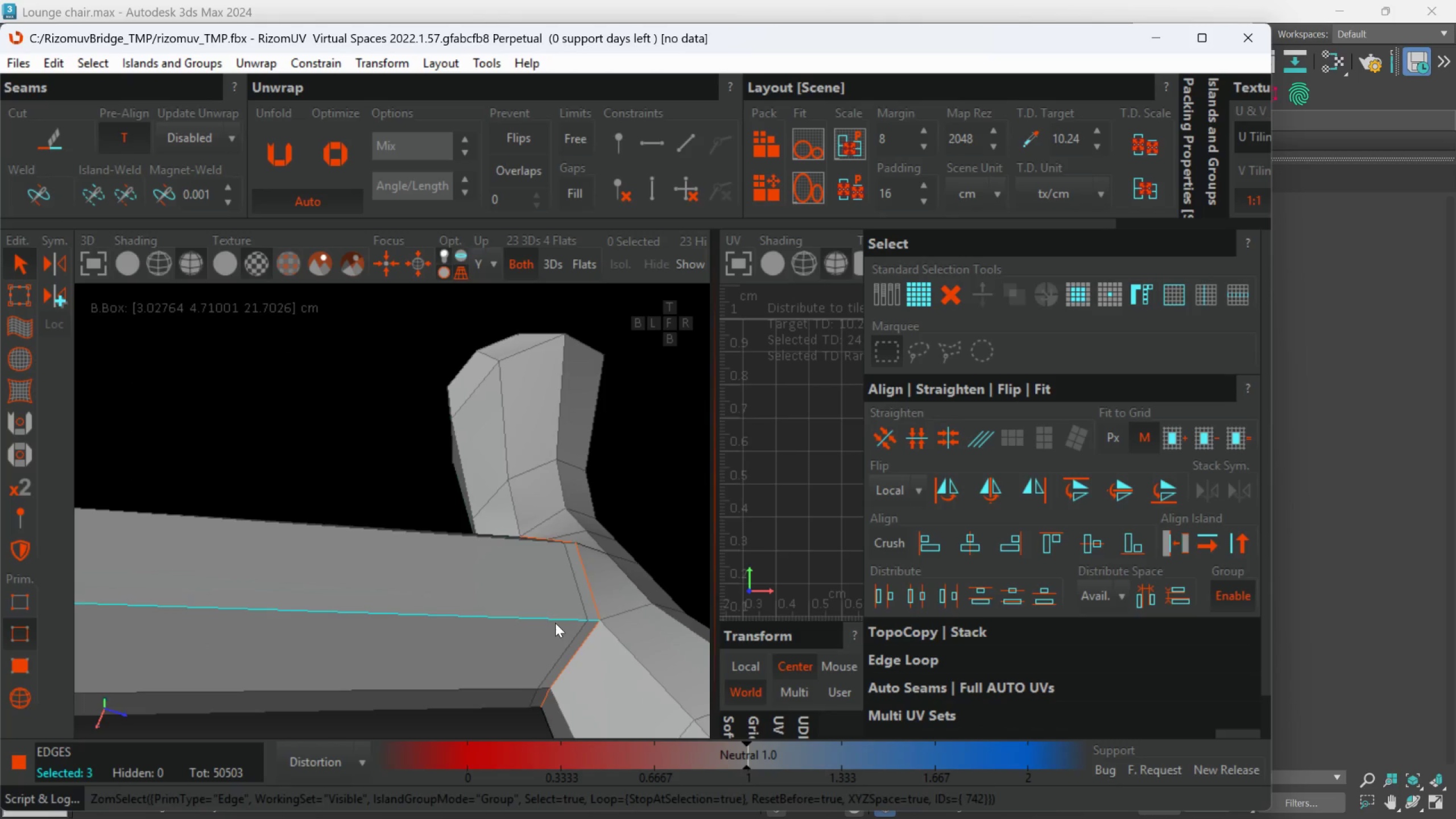 
scroll: coordinate [555, 623], scroll_direction: down, amount: 4.0
 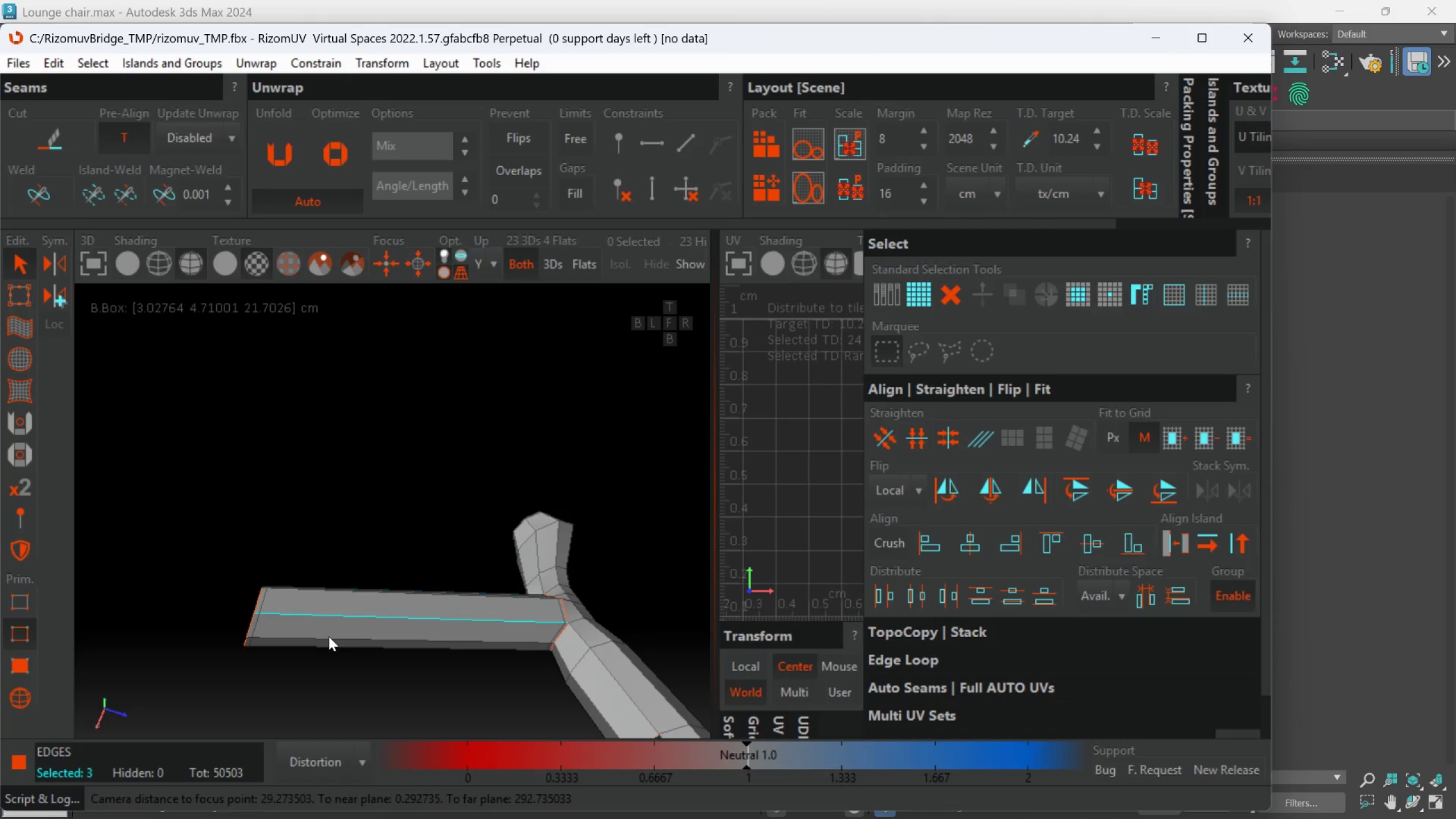 
key(C)
 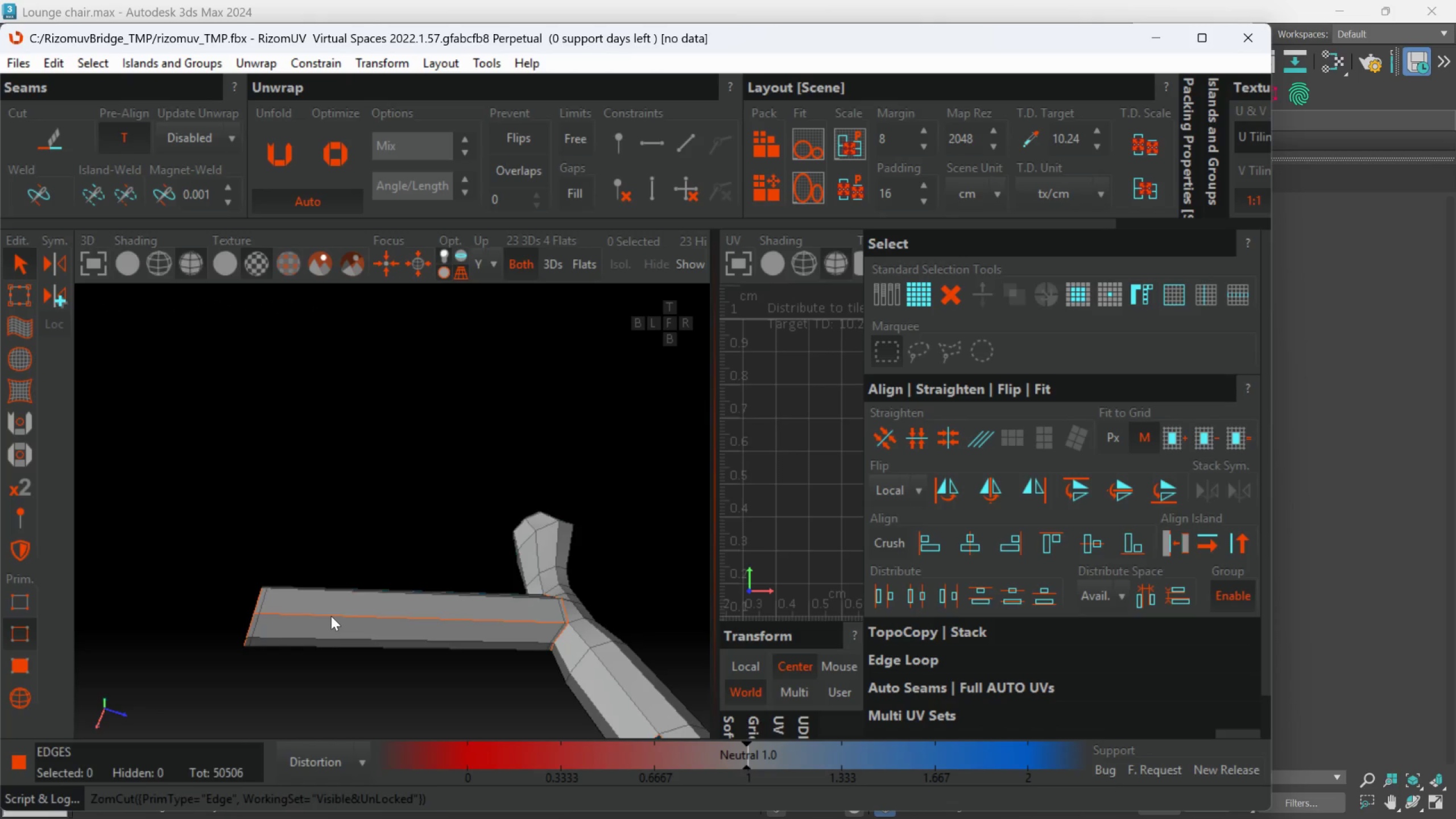 
hold_key(key=AltLeft, duration=0.77)
 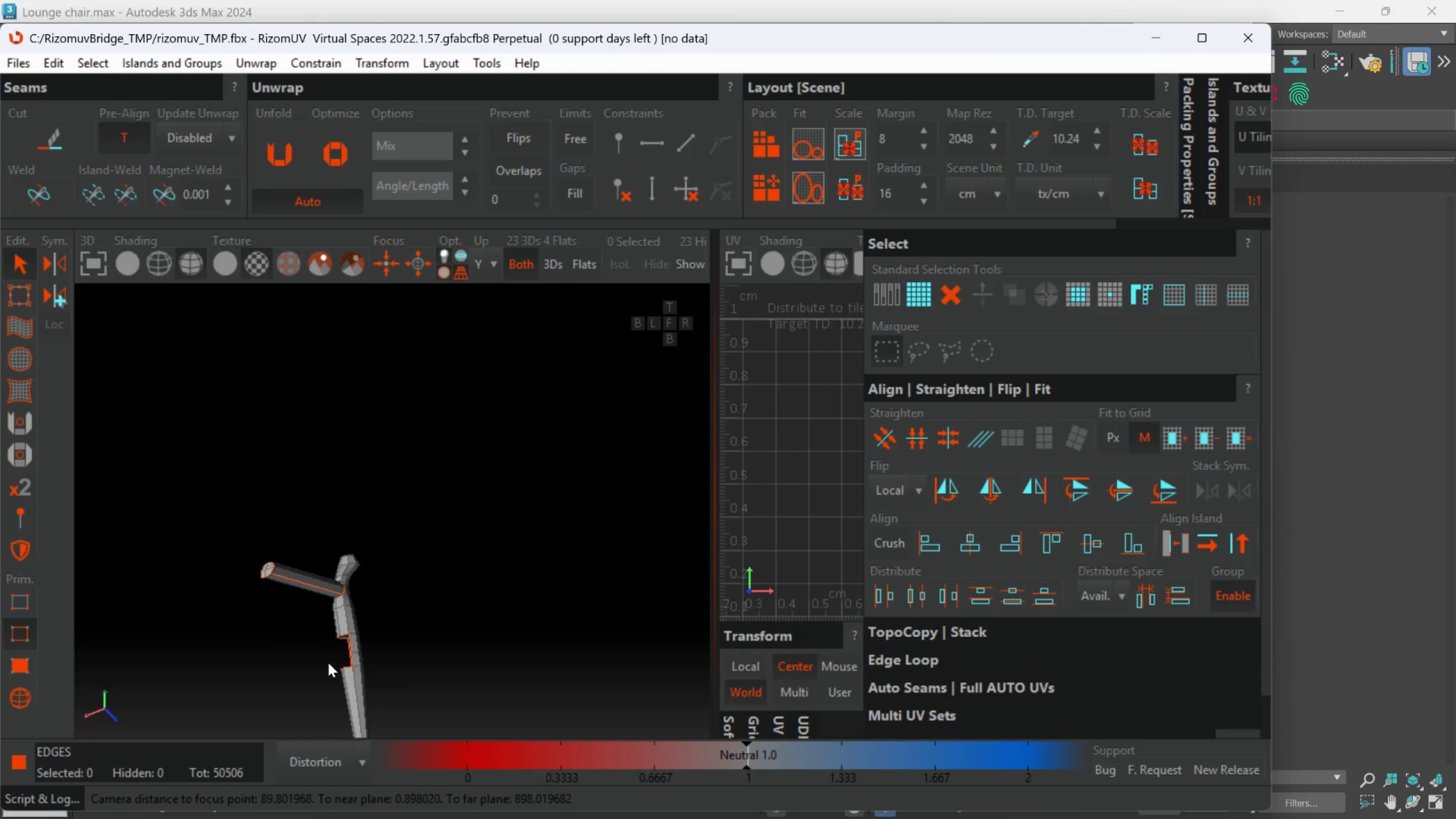 
scroll: coordinate [337, 624], scroll_direction: down, amount: 4.0
 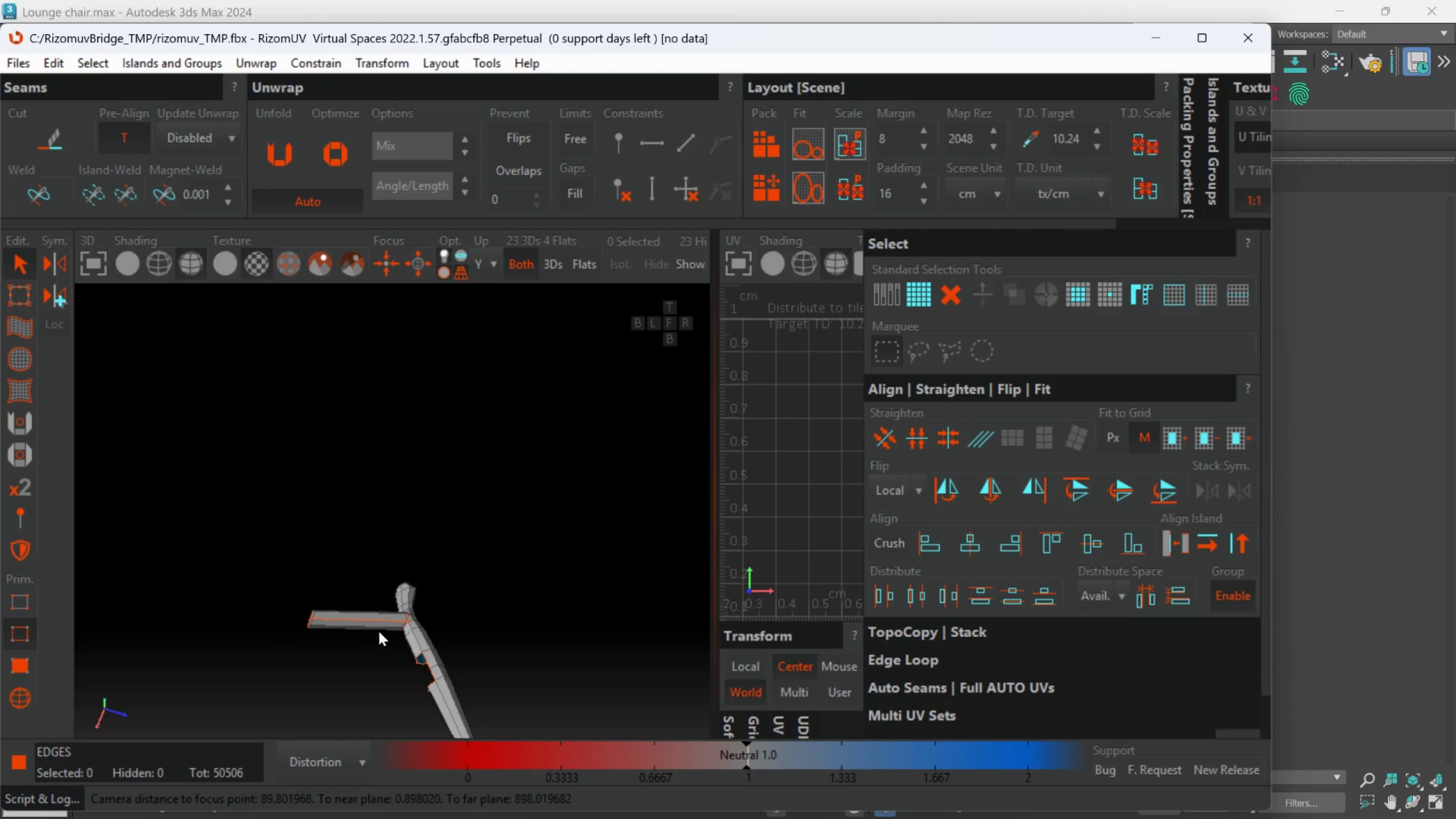 
scroll: coordinate [328, 654], scroll_direction: up, amount: 2.0
 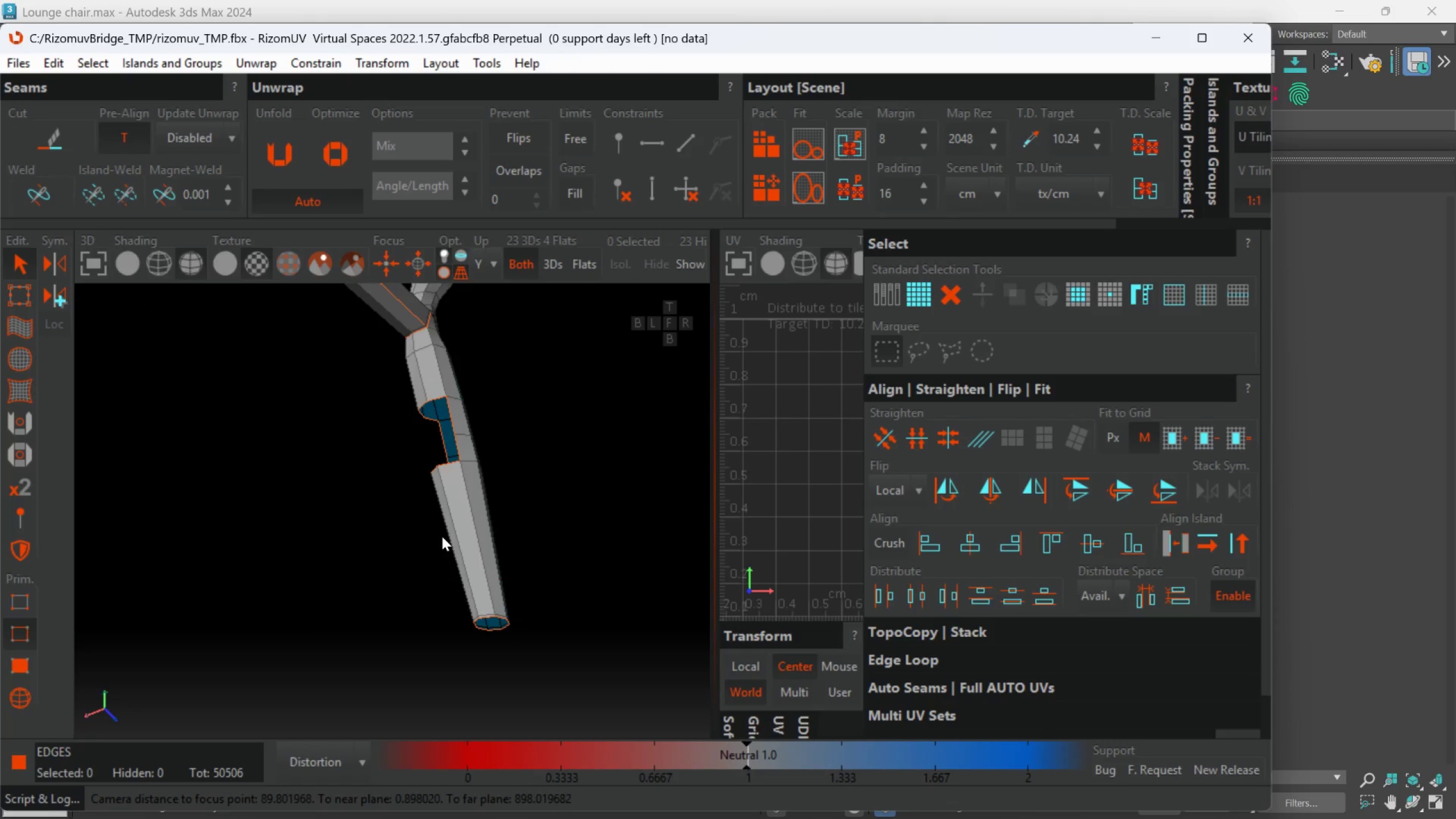 
hold_key(key=AltLeft, duration=1.5)
 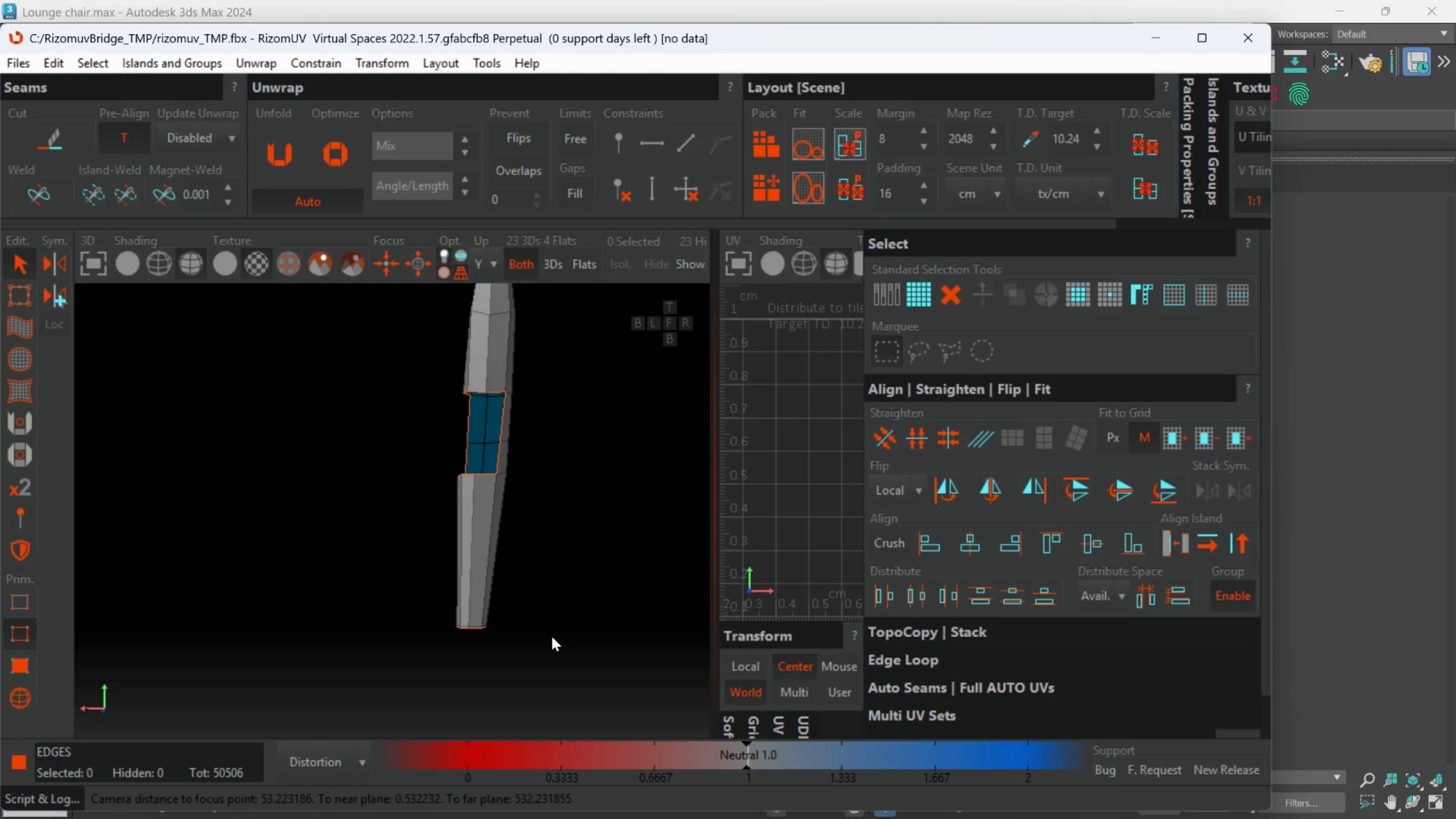 
hold_key(key=AltLeft, duration=0.8)
 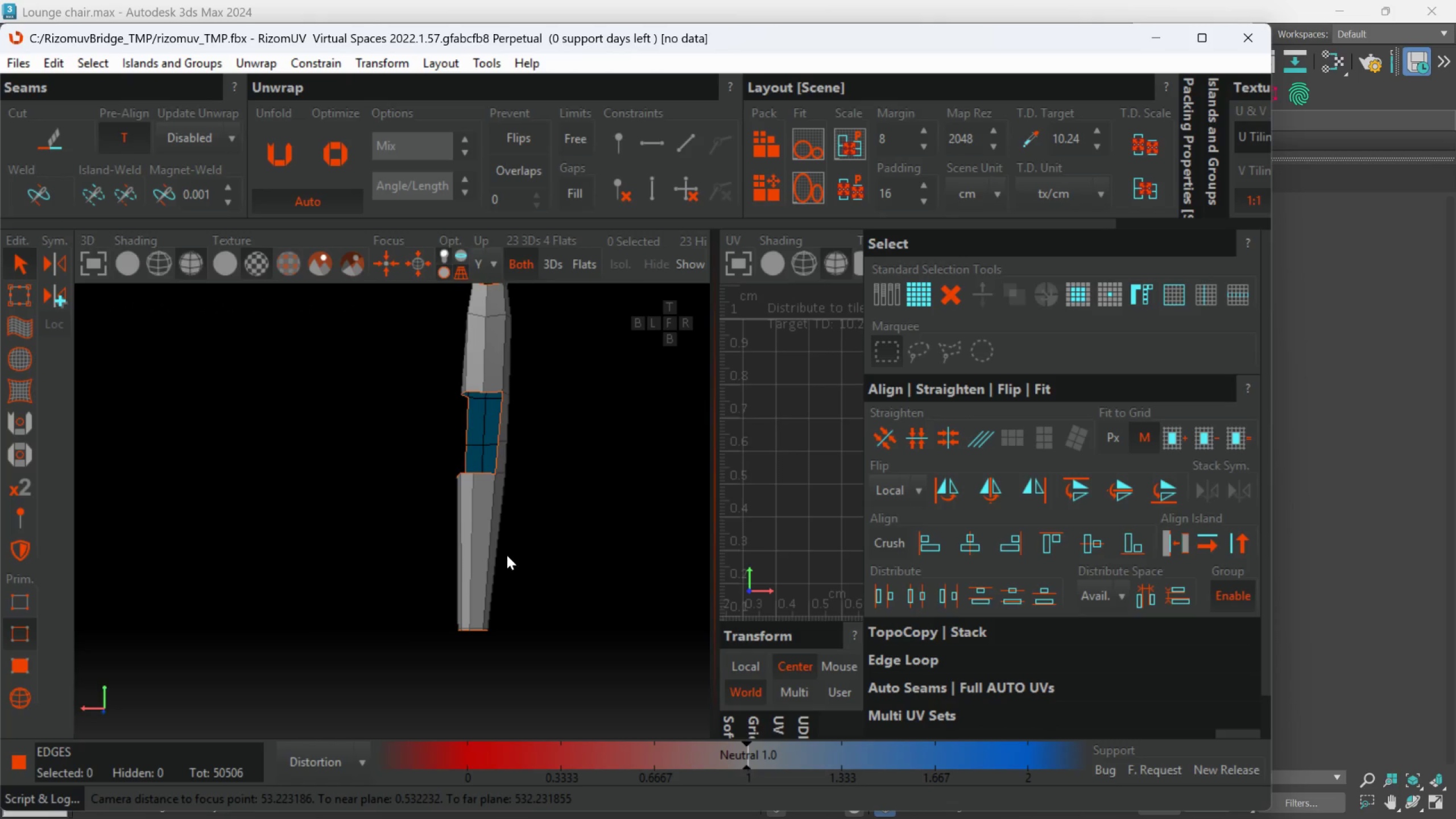 
hold_key(key=AltLeft, duration=0.64)
 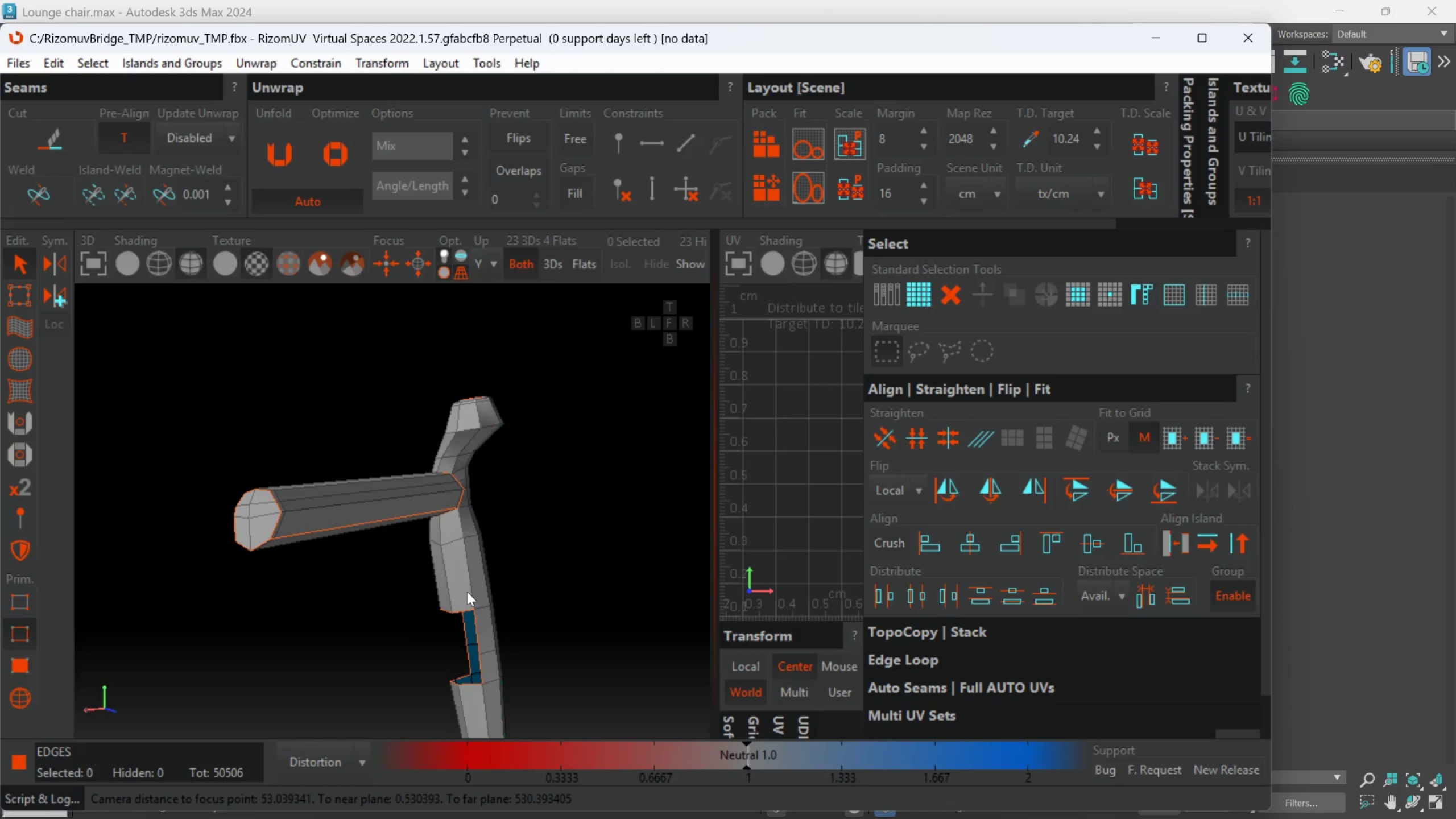 
double_click([467, 592])
 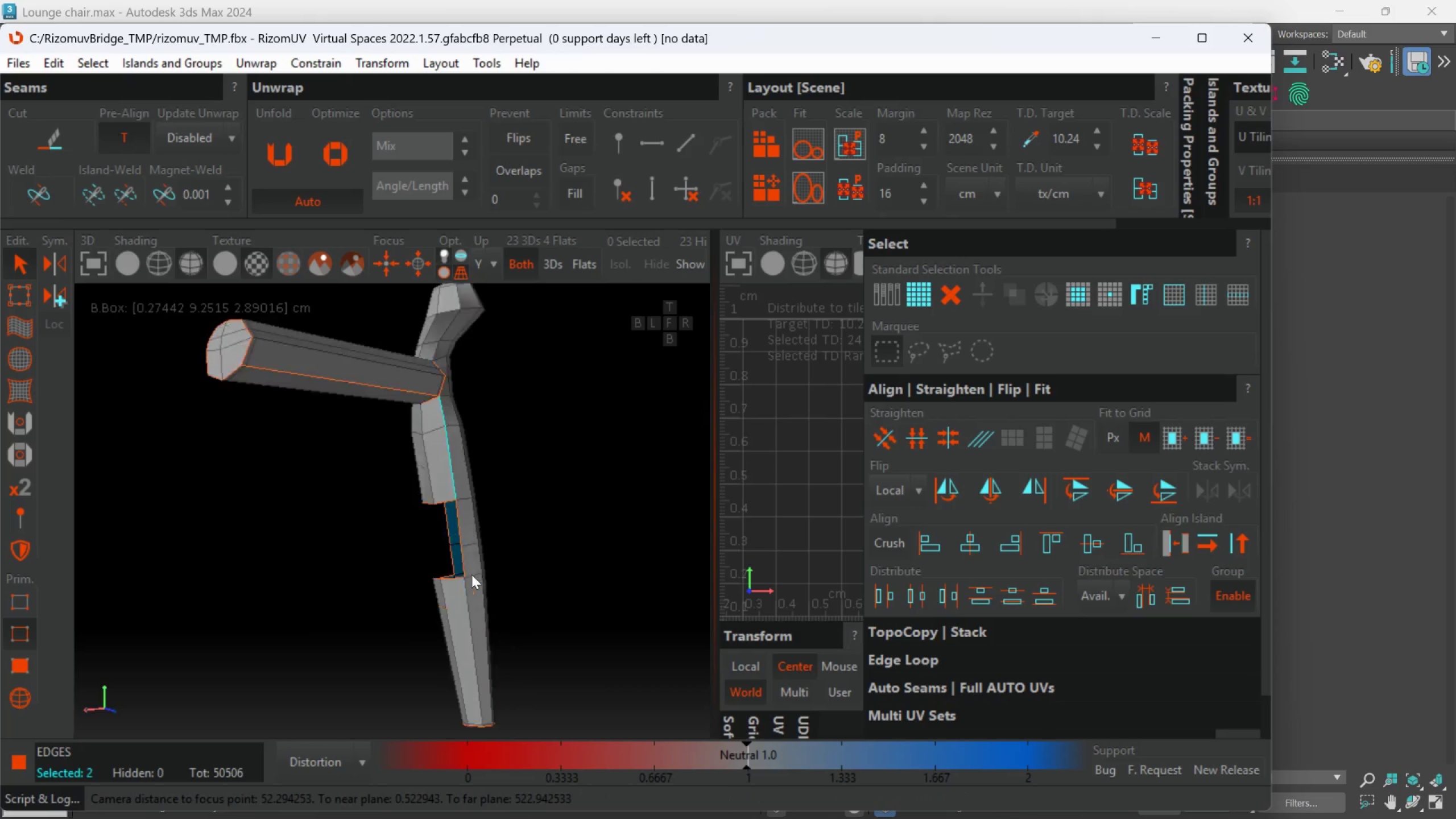 
hold_key(key=ControlLeft, duration=0.78)
left_click([466, 559])
 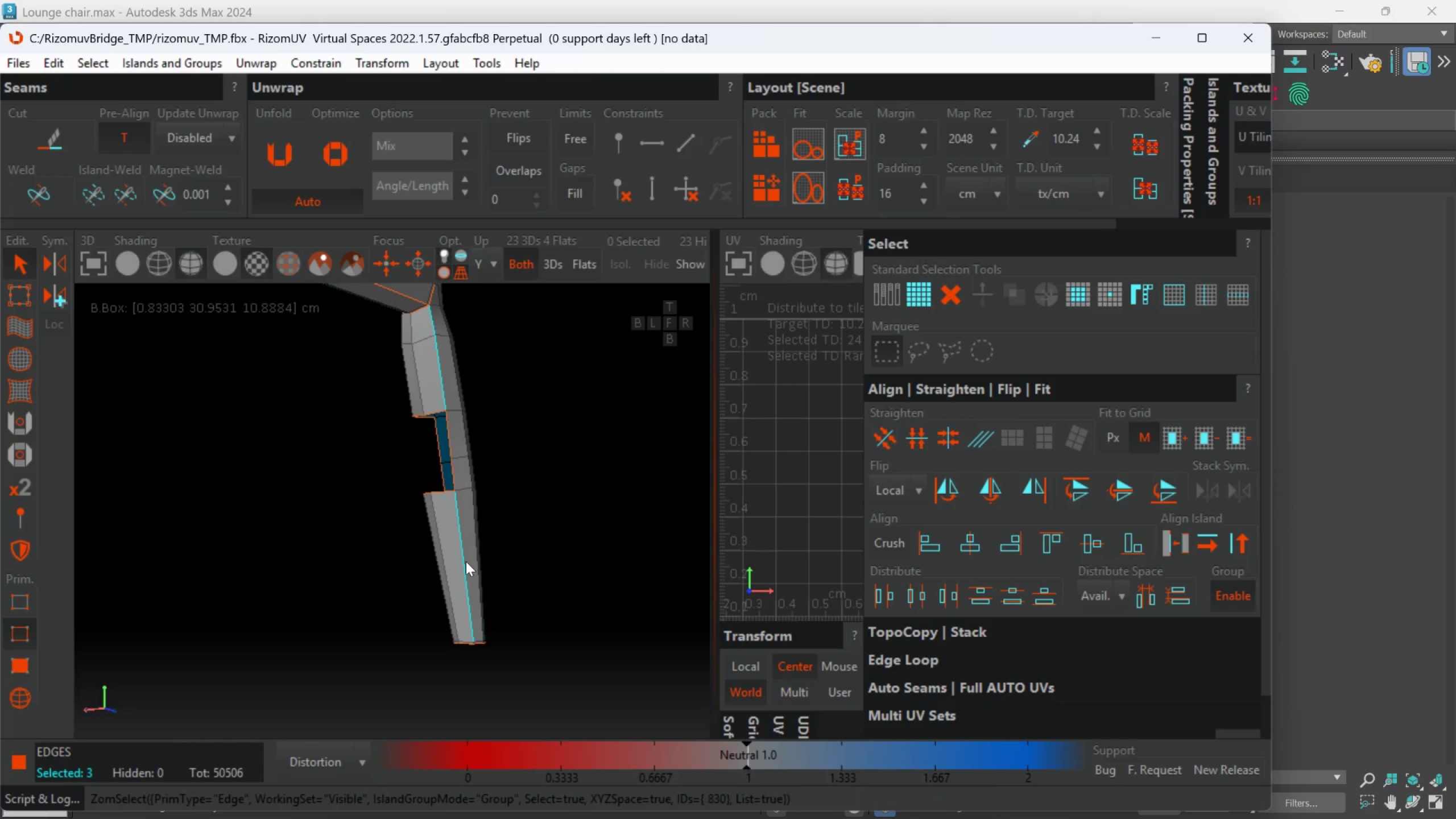 
key(C)
 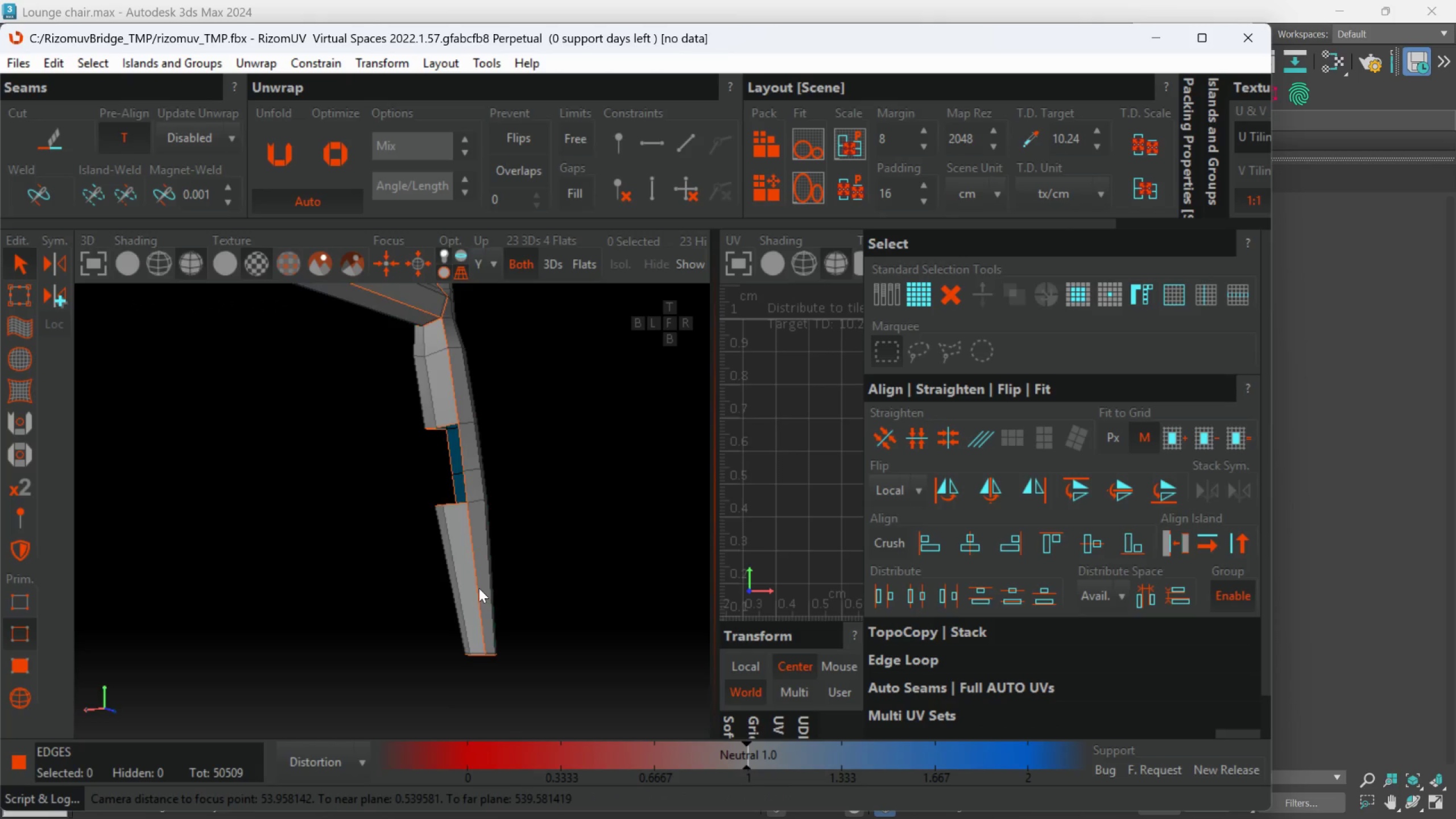 
scroll: coordinate [468, 550], scroll_direction: down, amount: 1.0
 